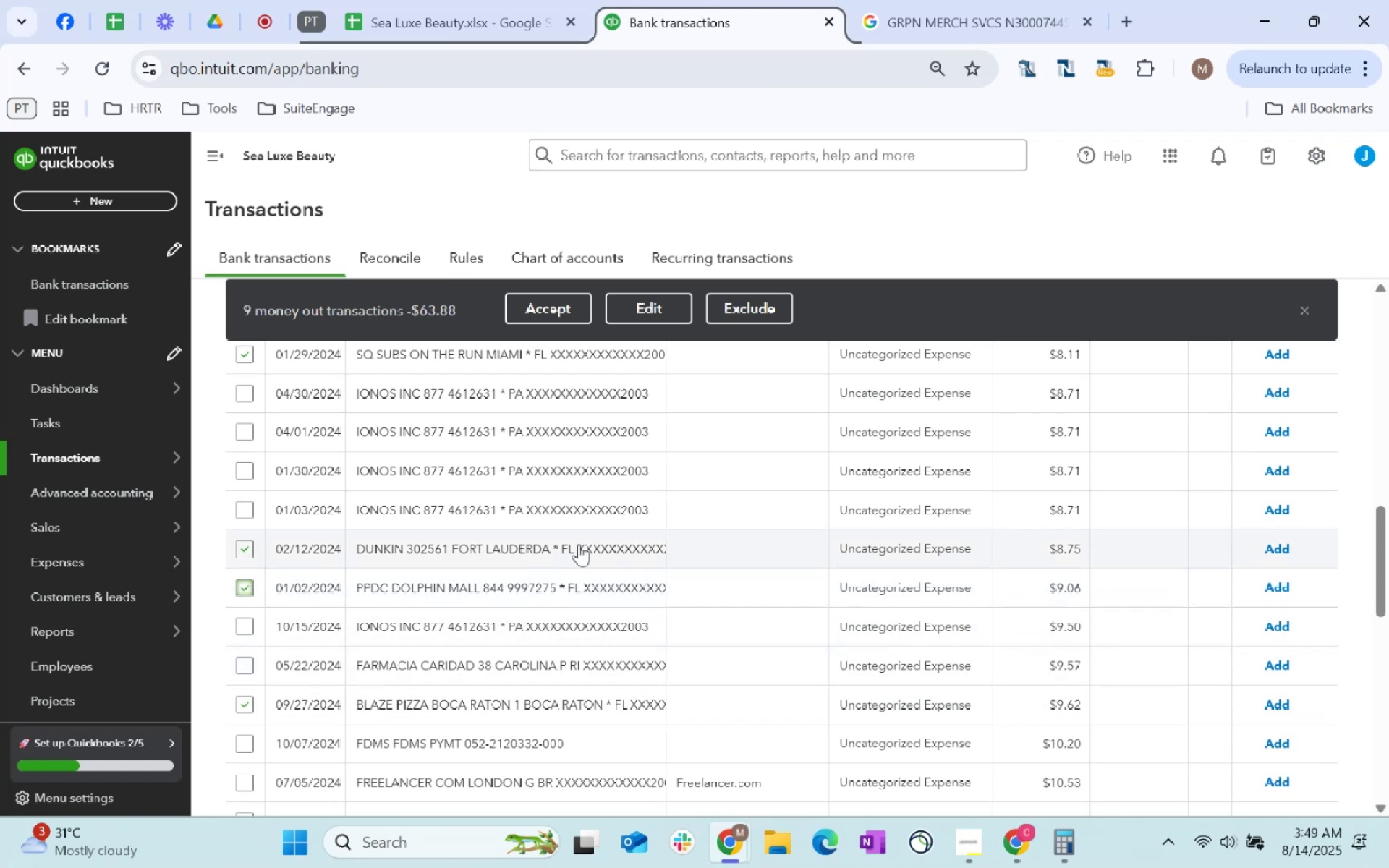 
scroll: coordinate [656, 548], scroll_direction: down, amount: 2.0
 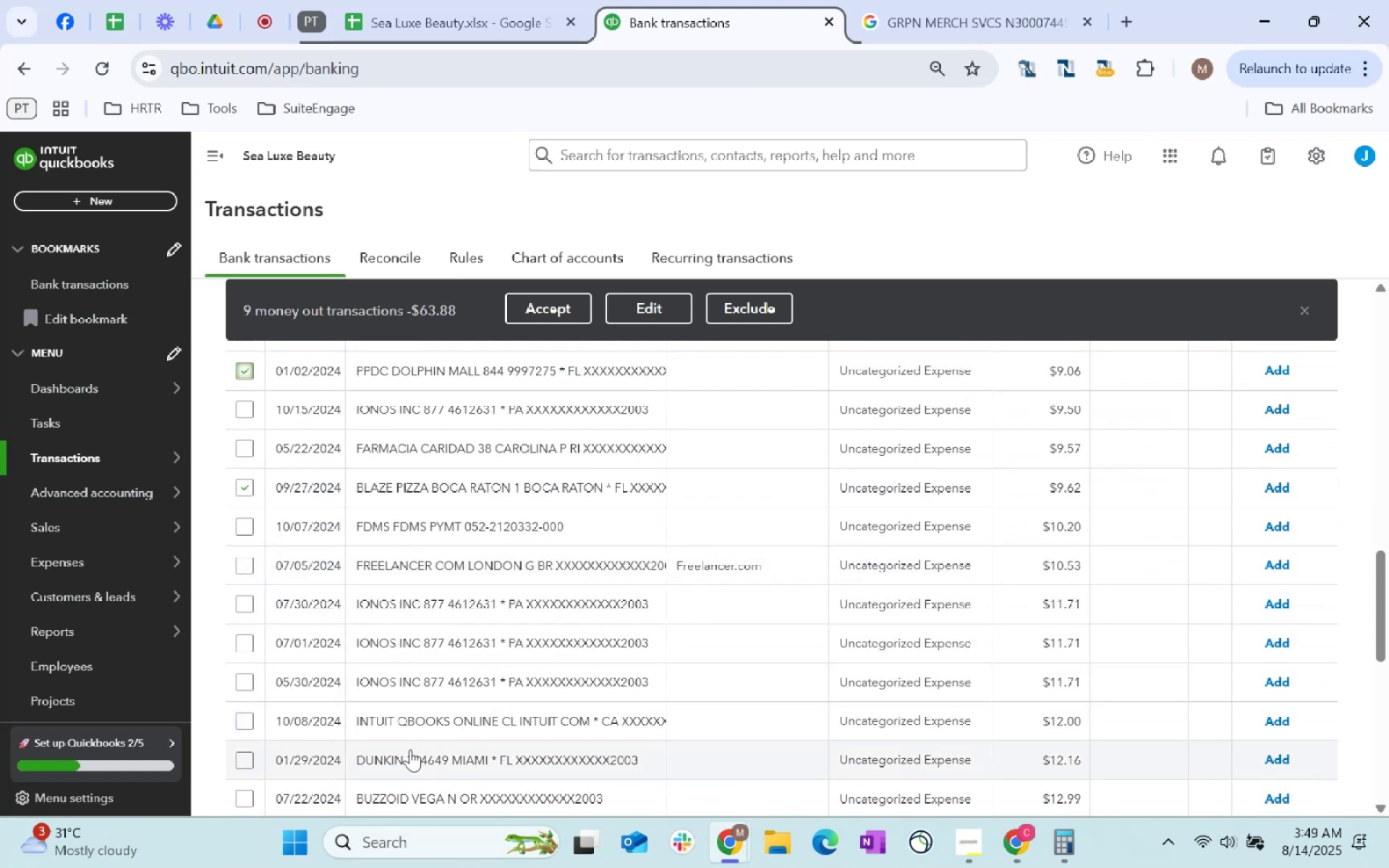 
left_click([246, 761])
 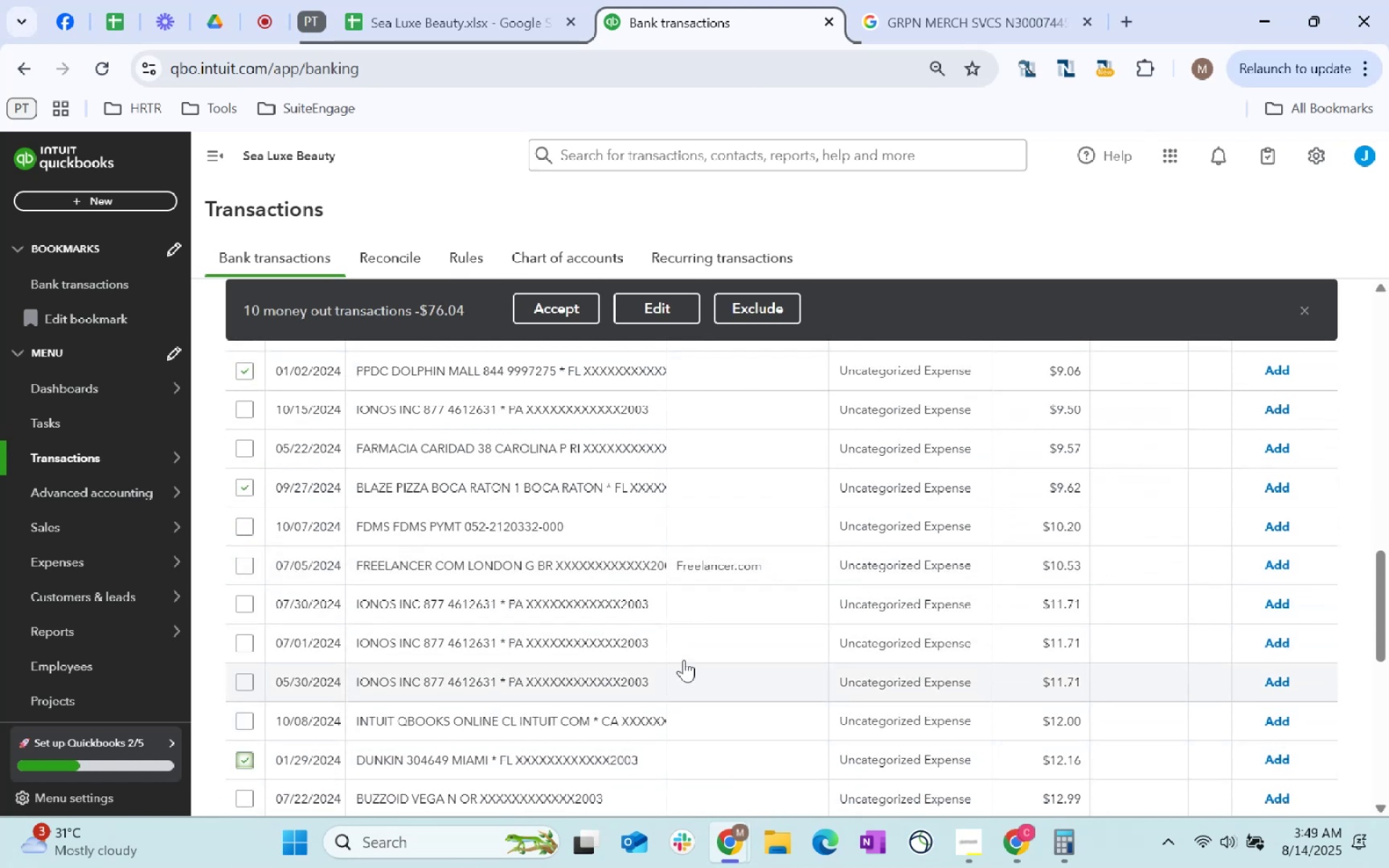 
scroll: coordinate [687, 655], scroll_direction: down, amount: 2.0
 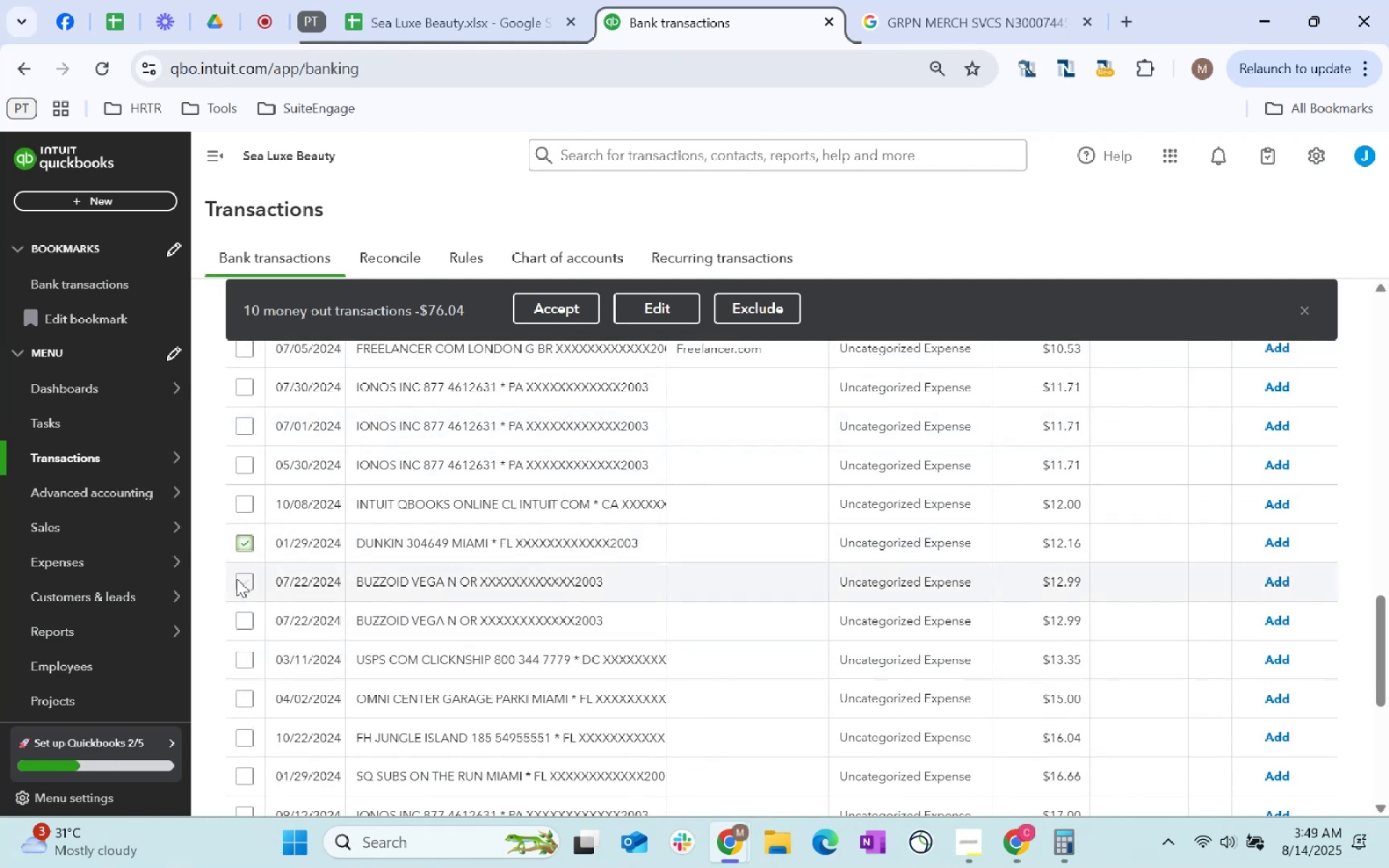 
wait(6.72)
 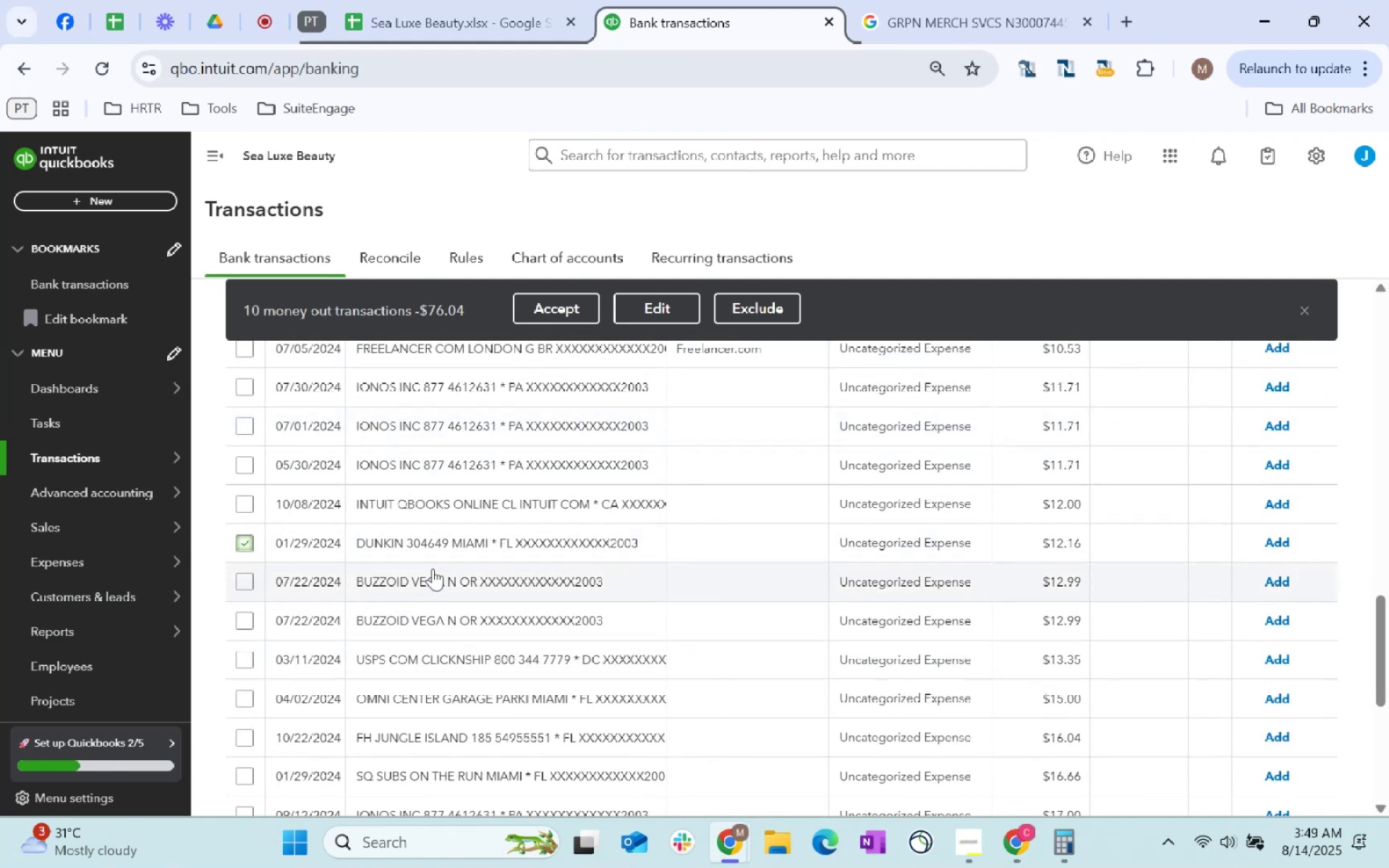 
scroll: coordinate [583, 666], scroll_direction: down, amount: 4.0
 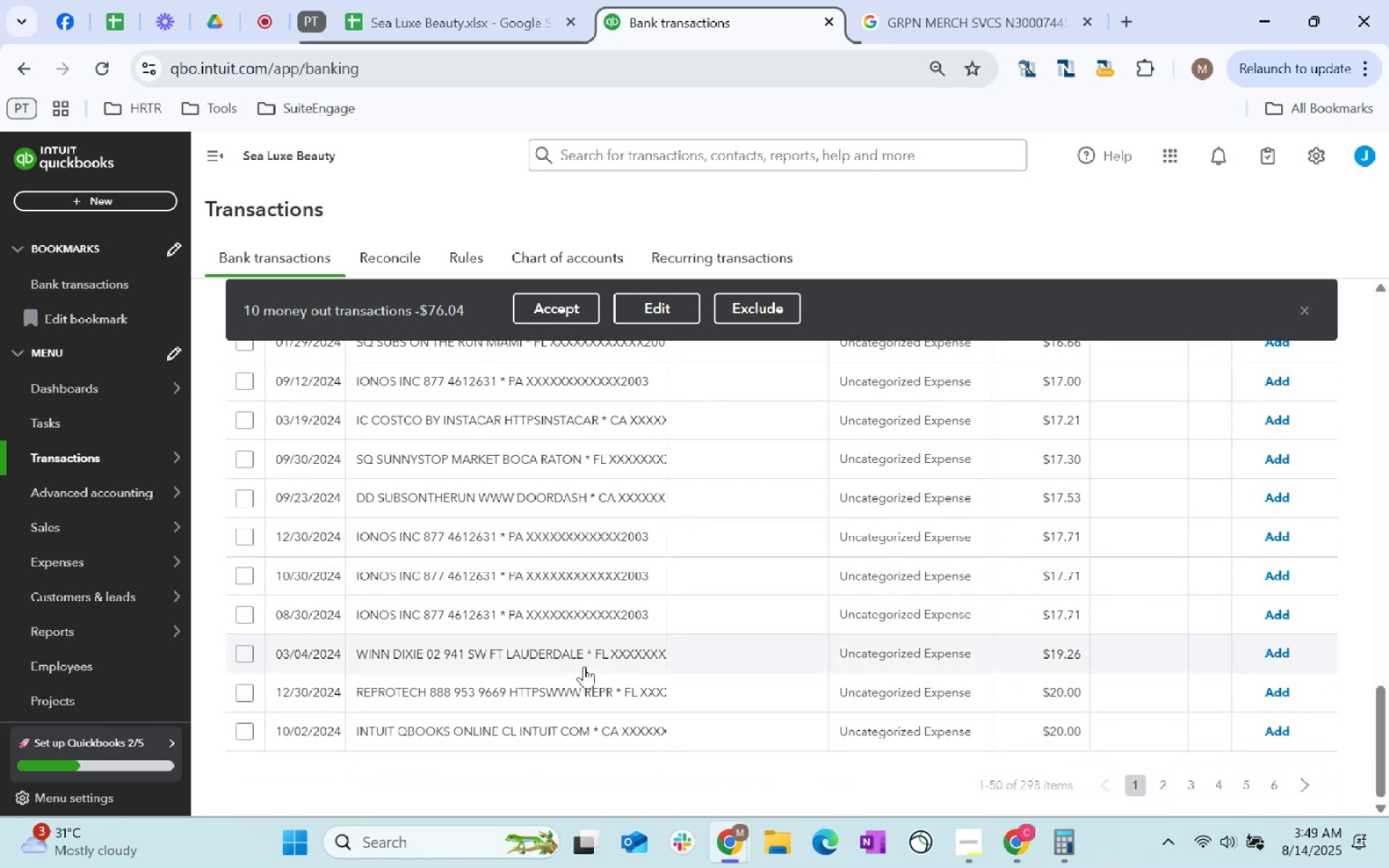 
scroll: coordinate [631, 620], scroll_direction: up, amount: 24.0
 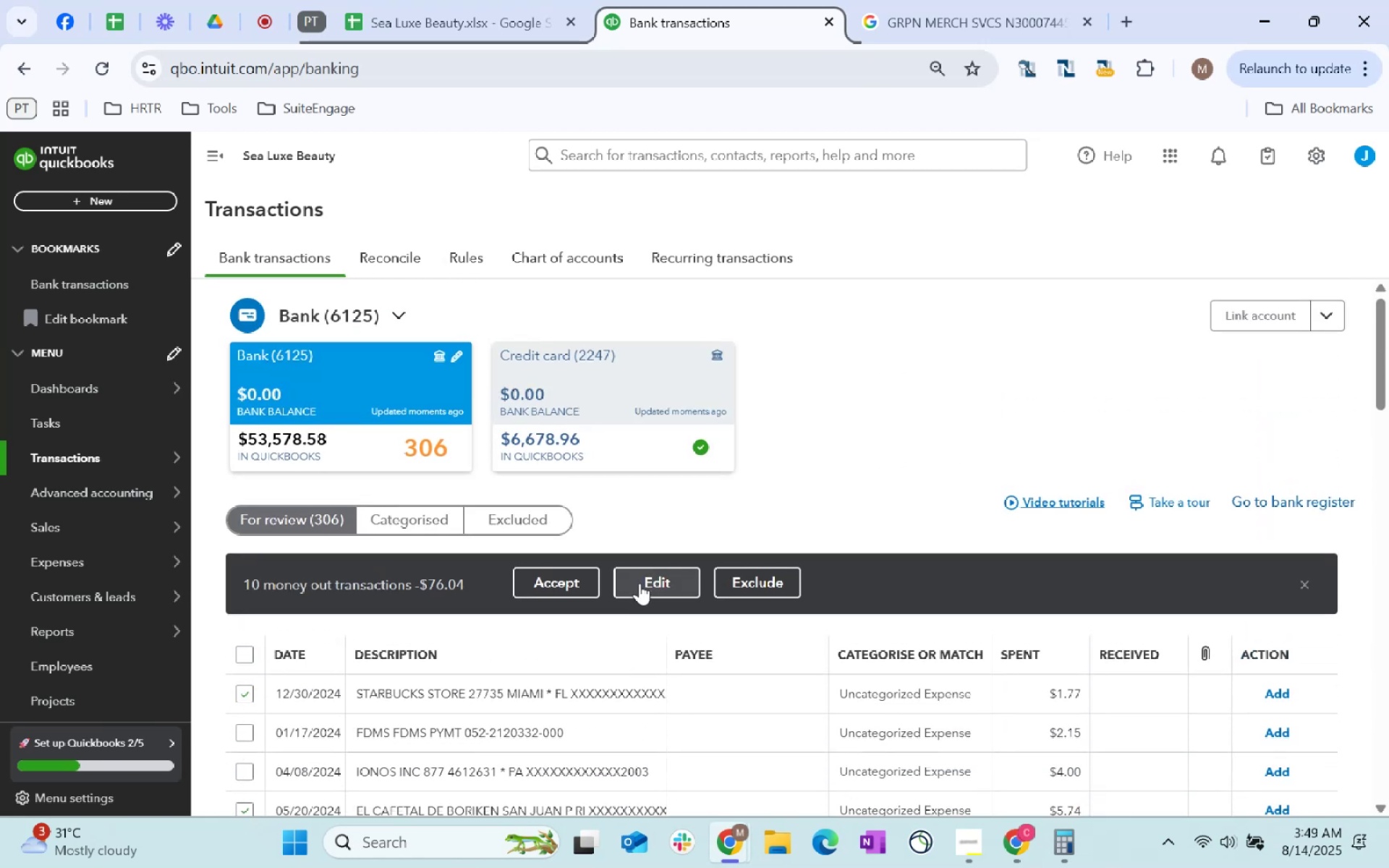 
left_click([640, 583])
 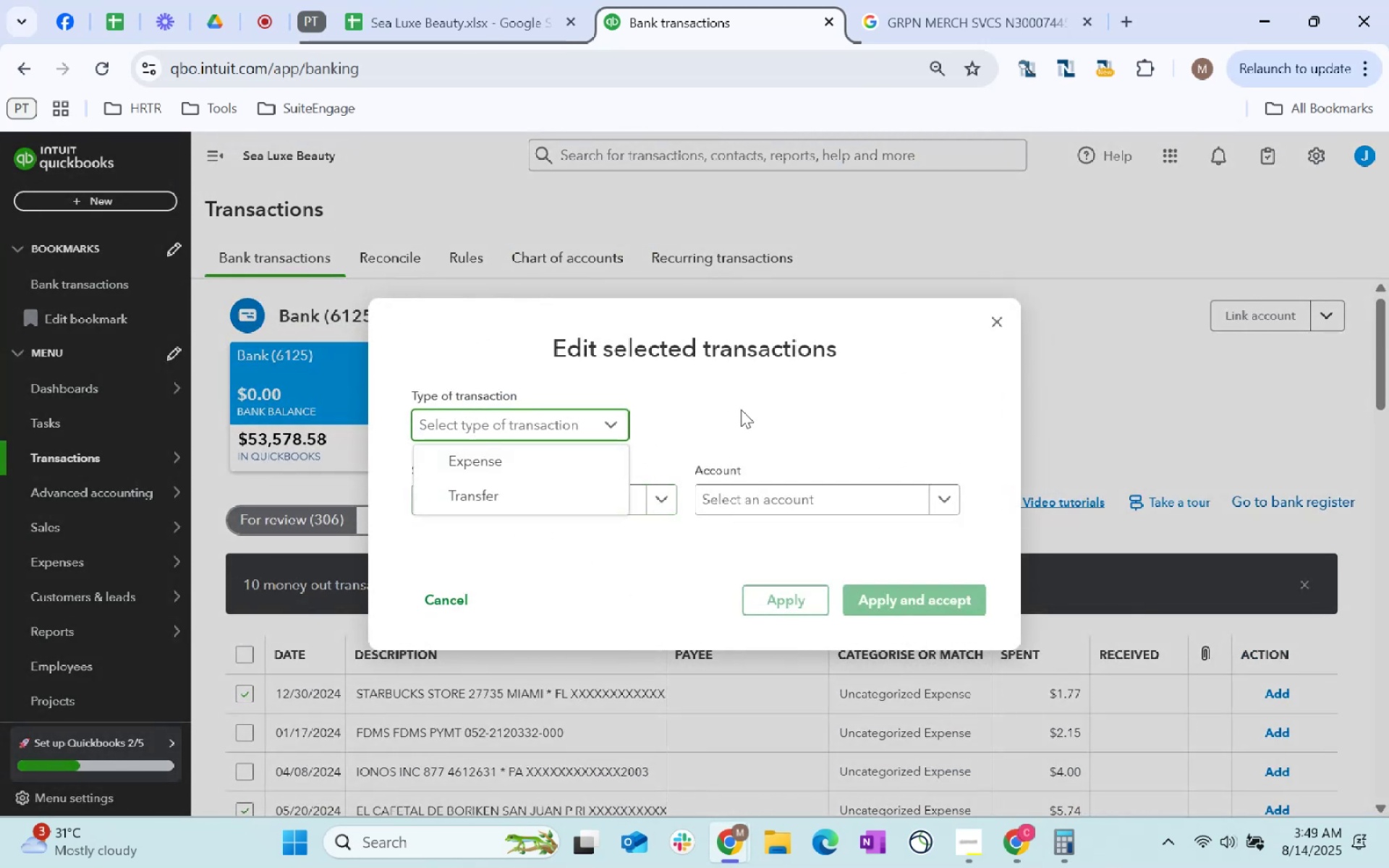 
left_click([603, 495])
 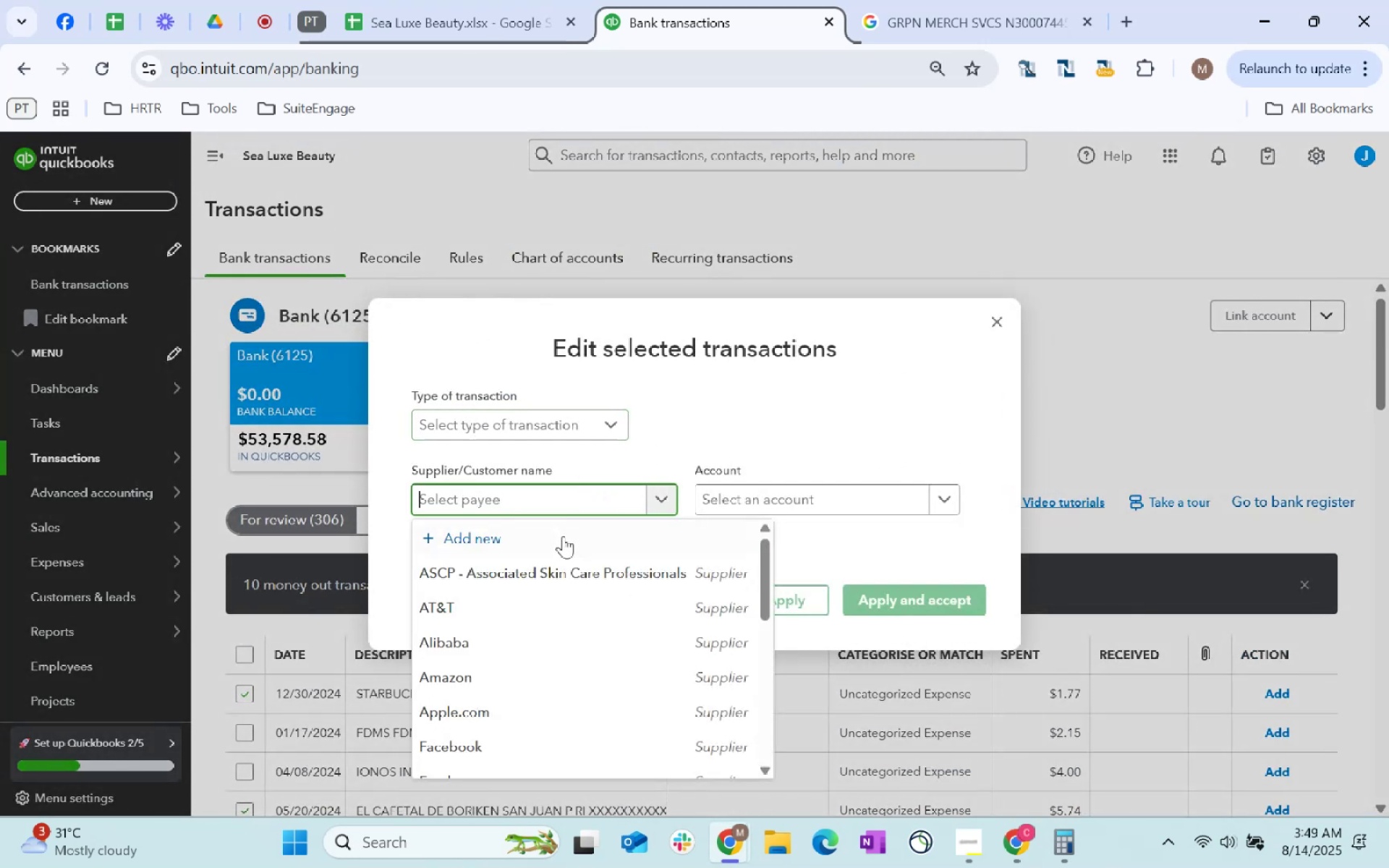 
left_click([563, 536])
 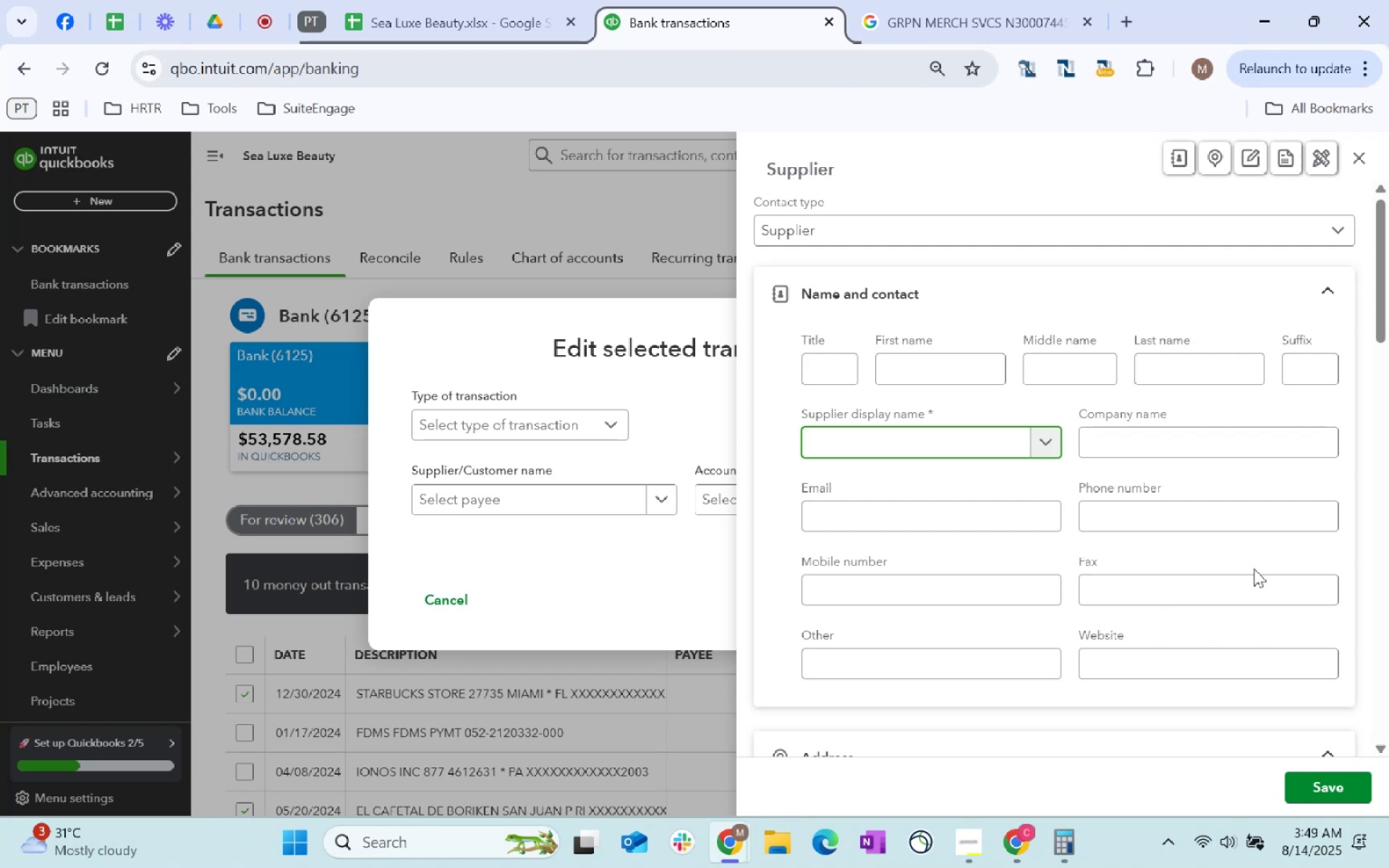 
type(RESTAURANT)
key(Backspace)
key(Backspace)
key(Backspace)
key(Backspace)
type(Food B)
key(Backspace)
key(Backspace)
type(& Beverages)
 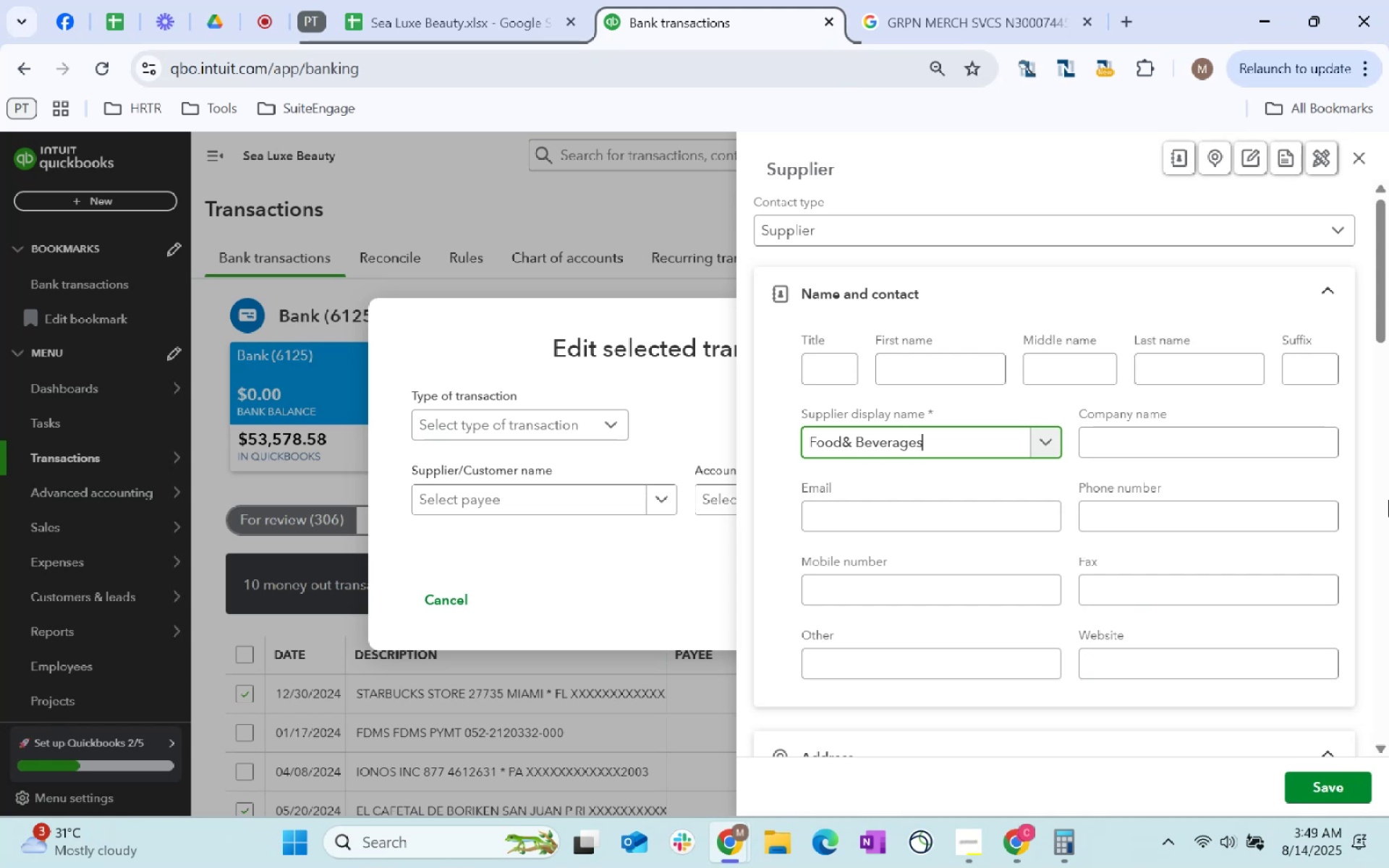 
left_click([851, 443])
 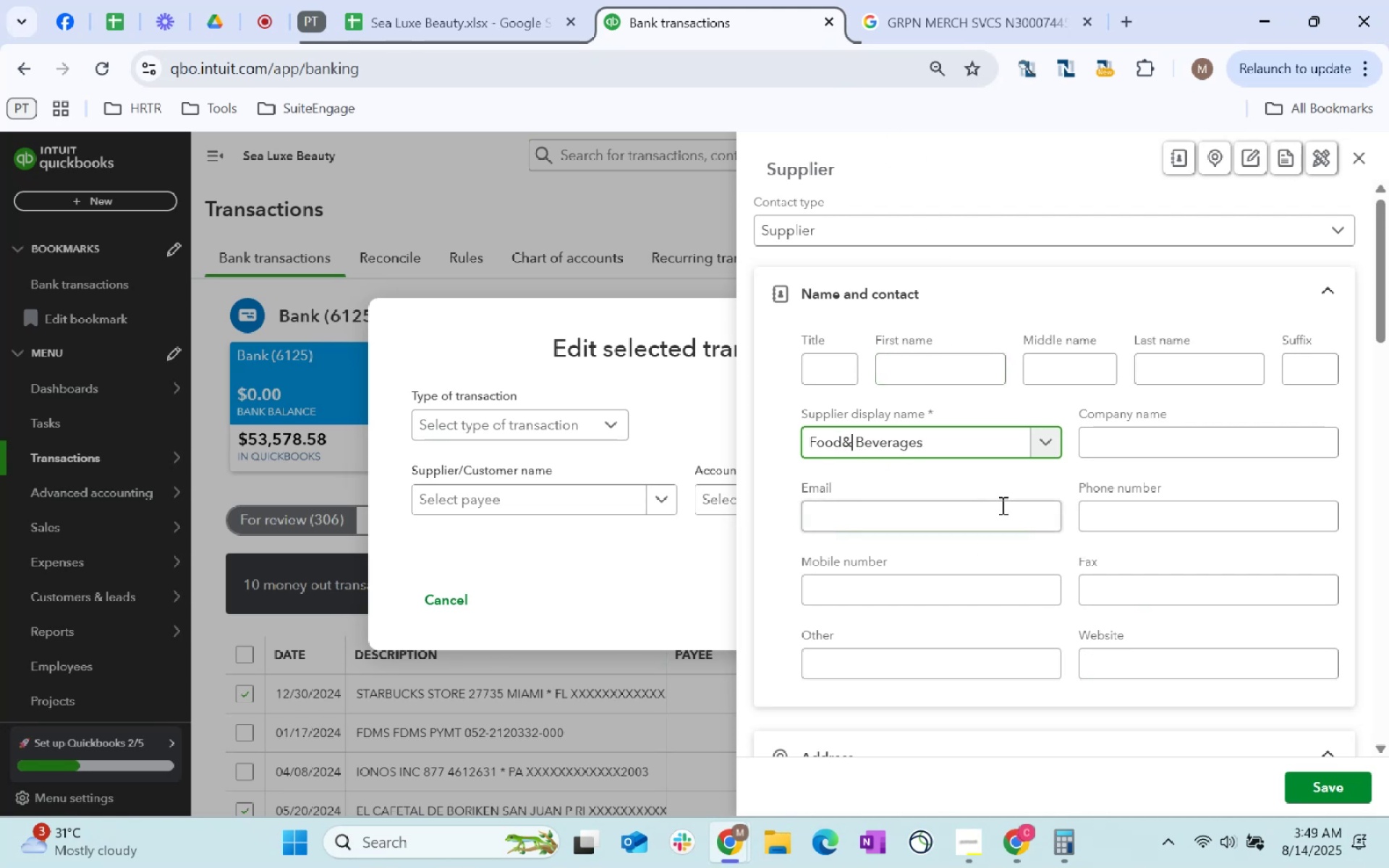 
key(ArrowLeft)
 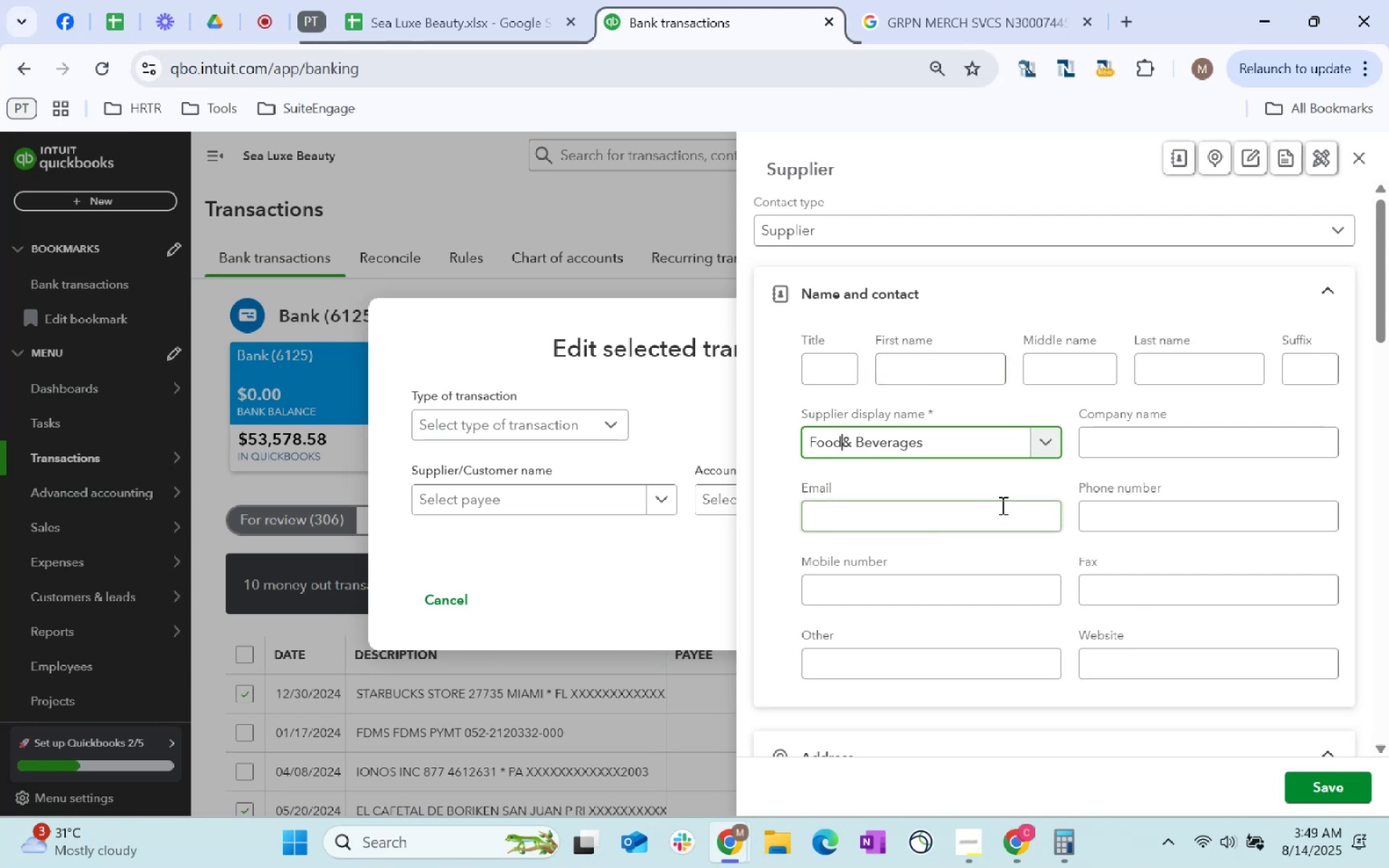 
key(Space)
 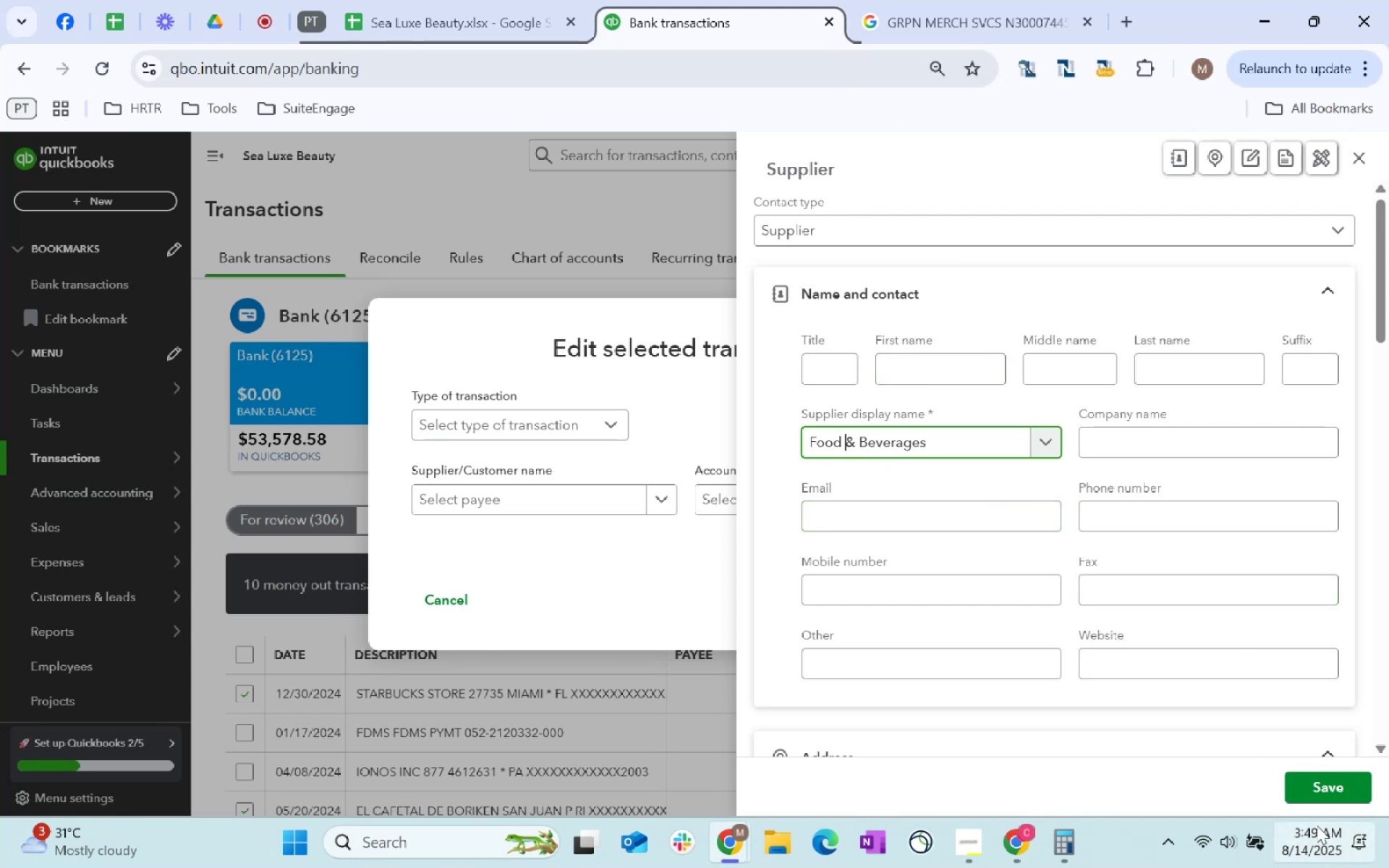 
left_click([1309, 779])
 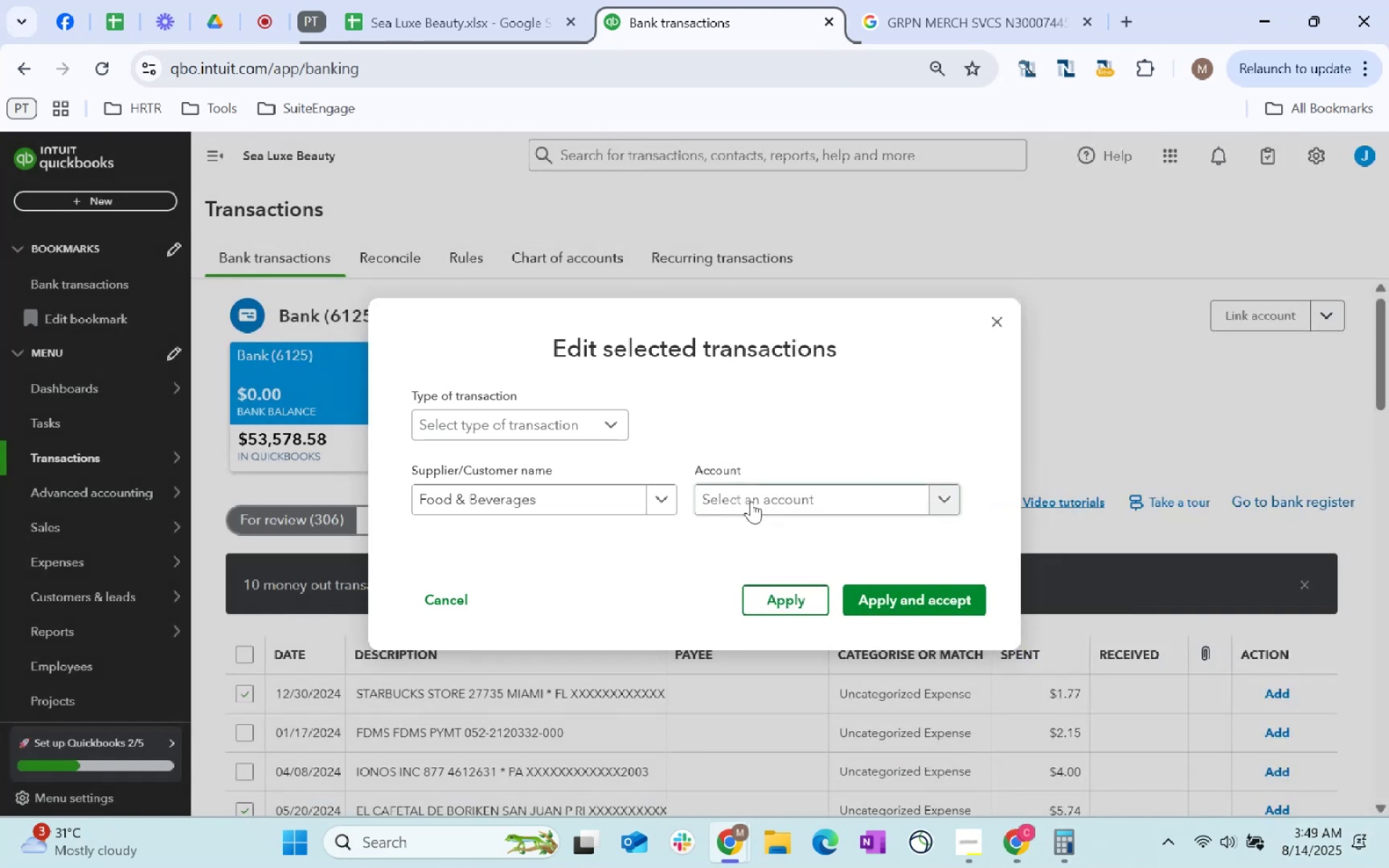 
left_click([791, 502])
 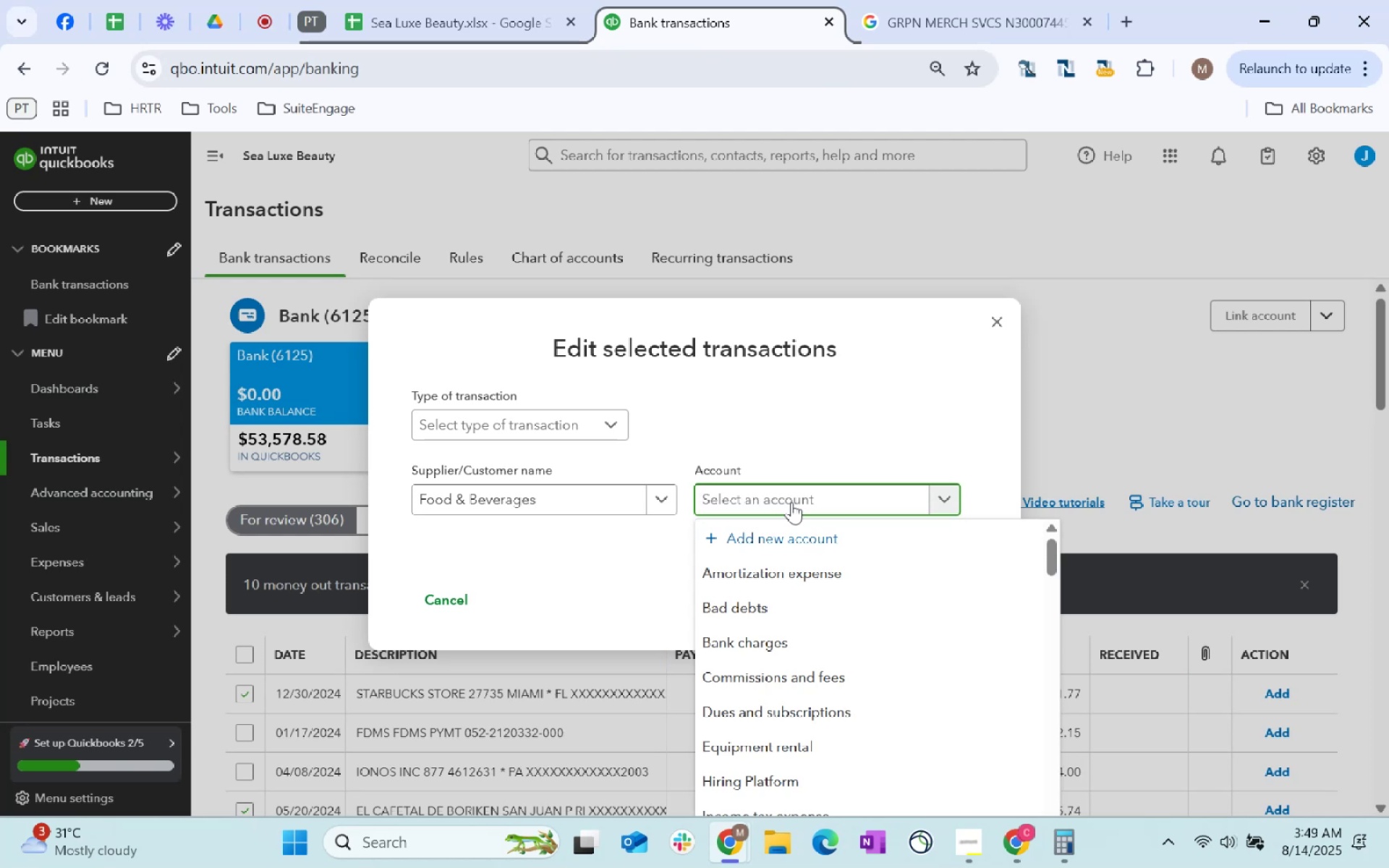 
type(meal)
 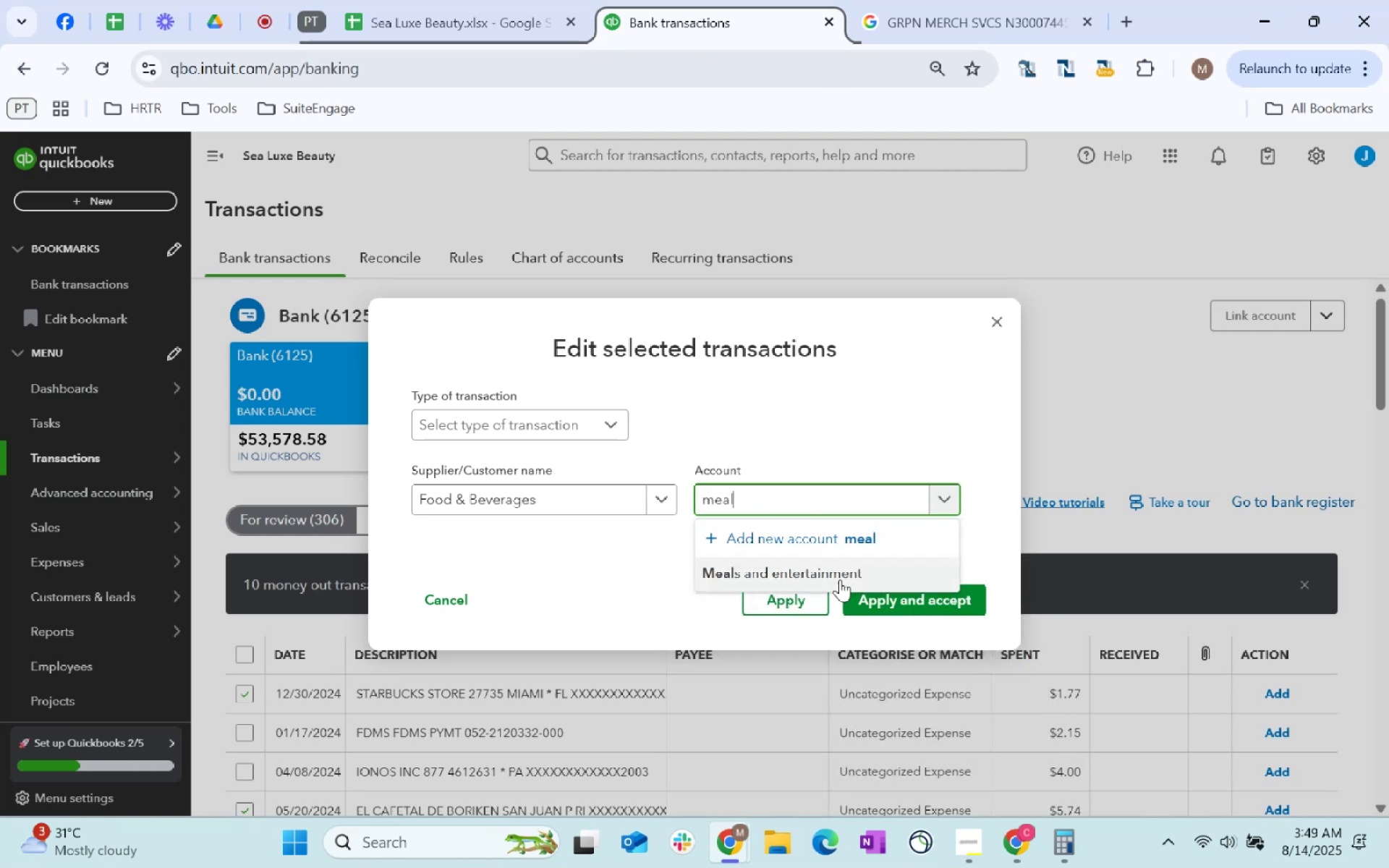 
double_click([928, 592])
 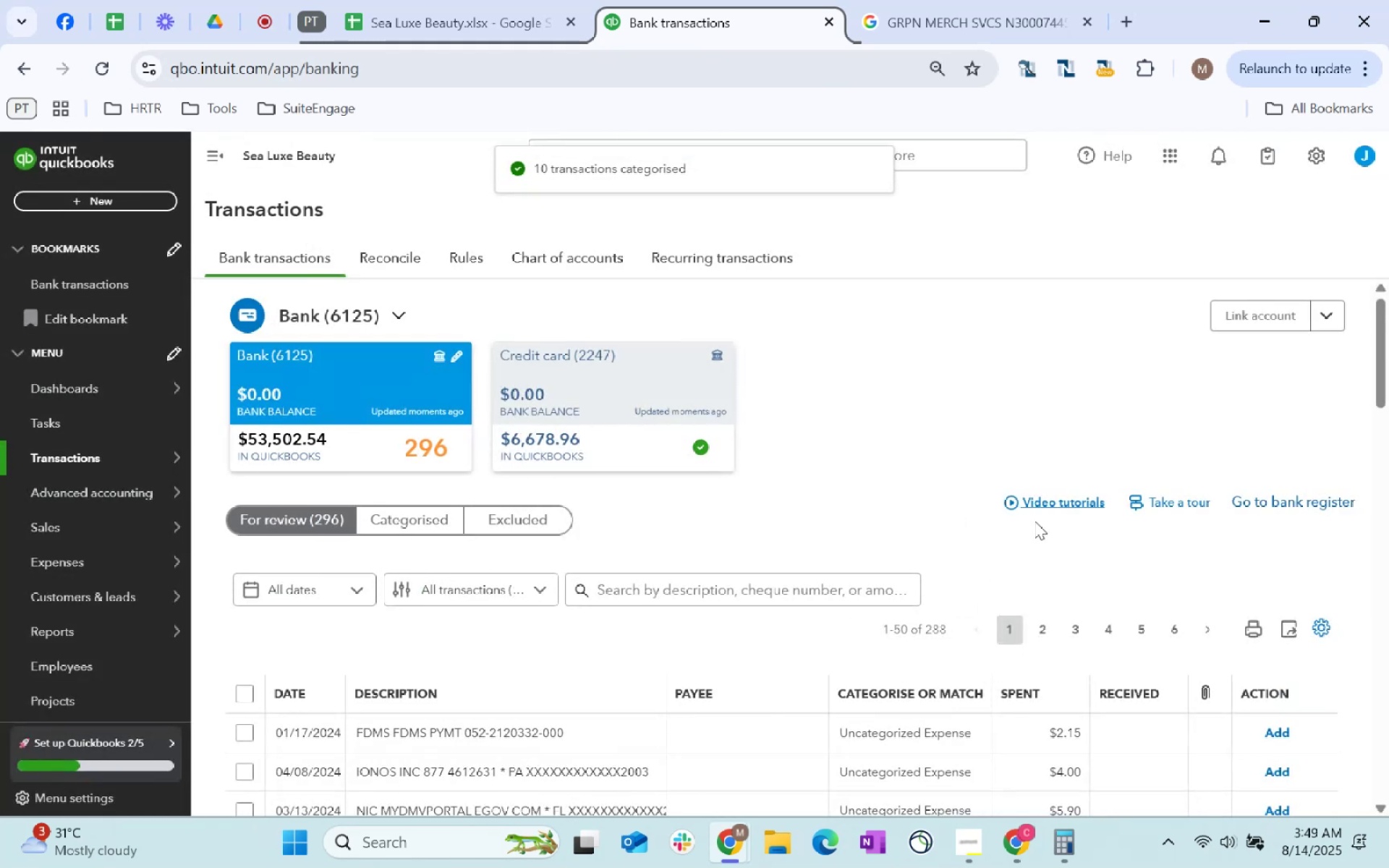 
scroll: coordinate [1029, 503], scroll_direction: down, amount: 3.0
 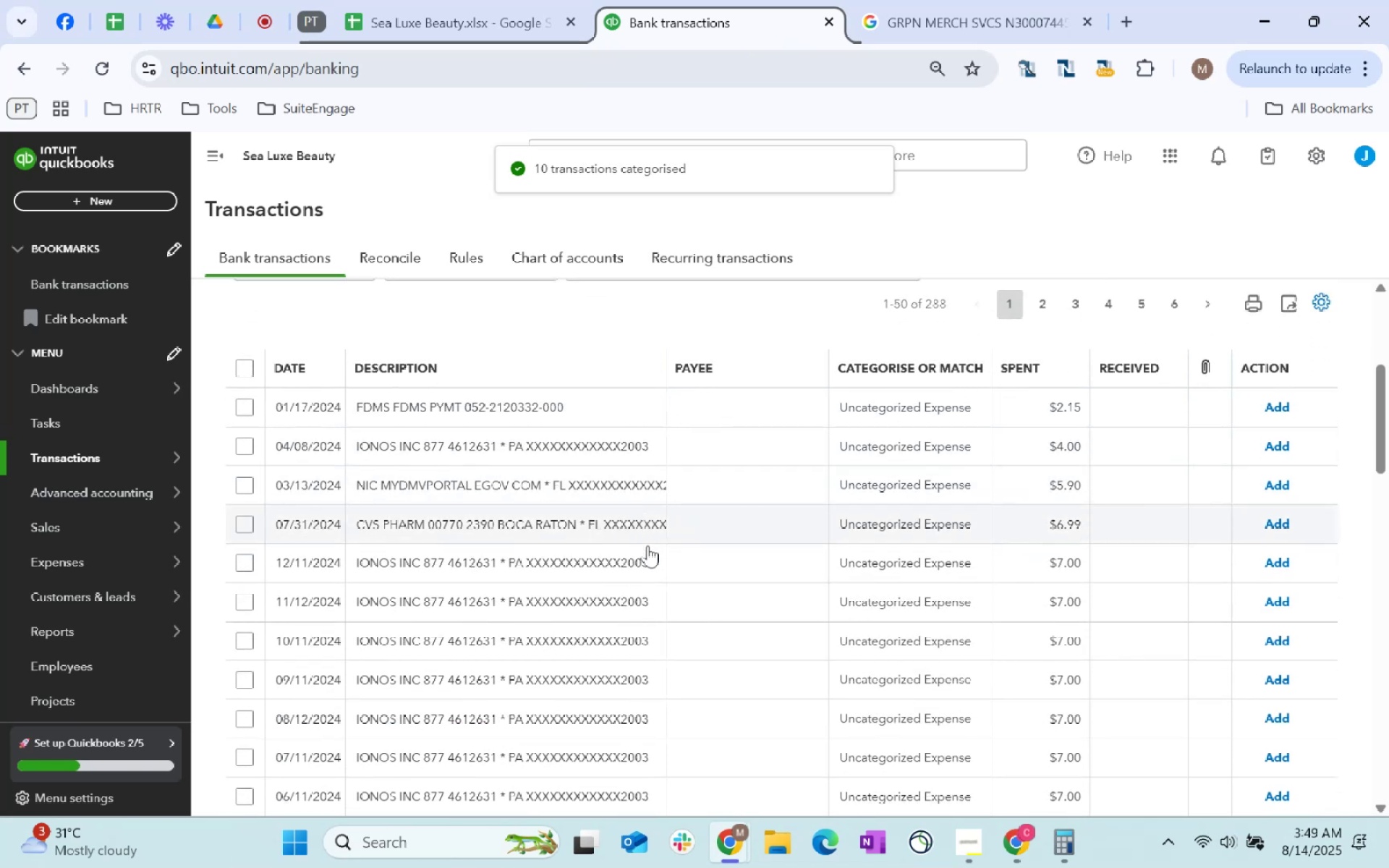 
left_click_drag(start_coordinate=[650, 558], to_coordinate=[349, 578])
 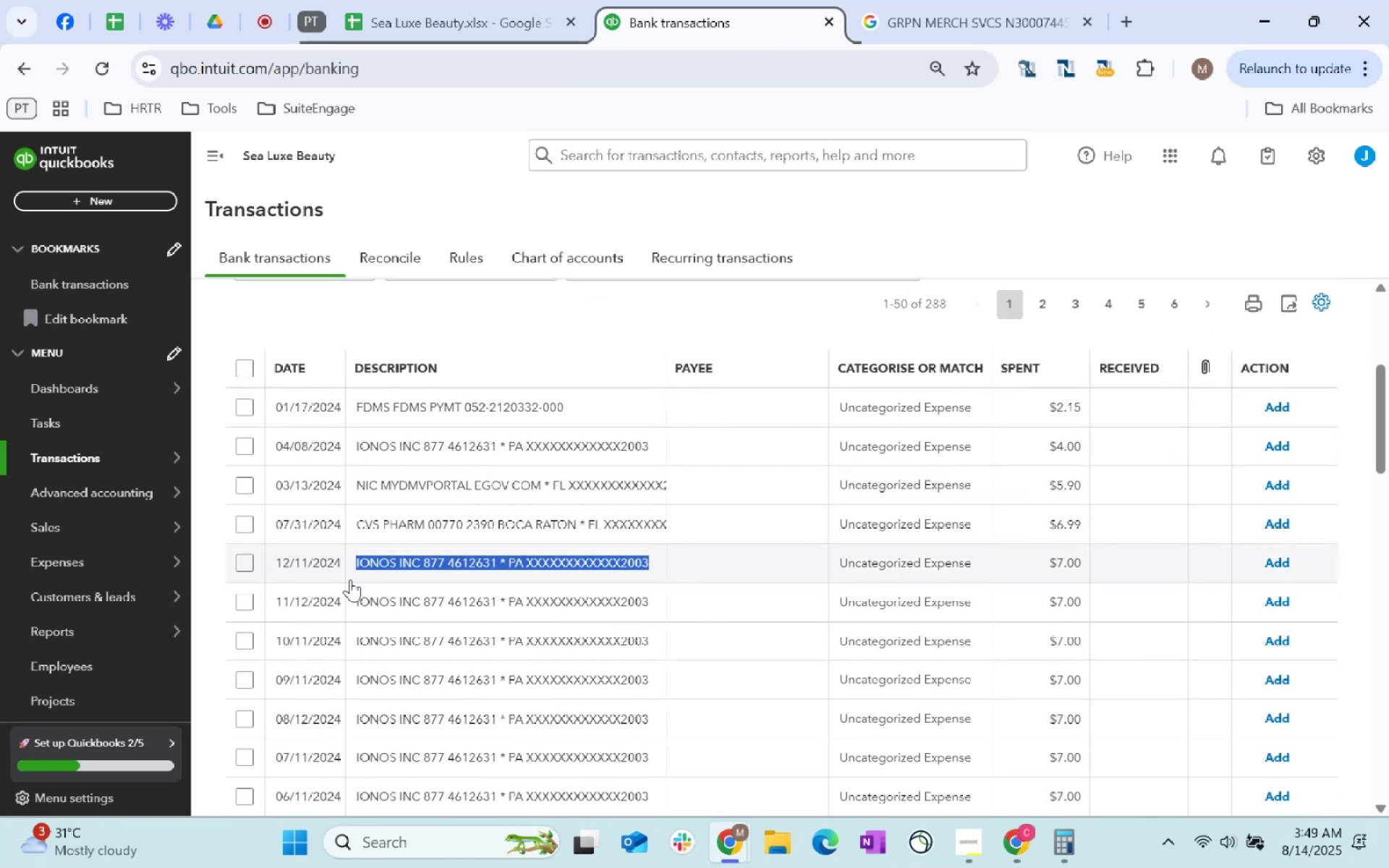 
key(Control+C)
 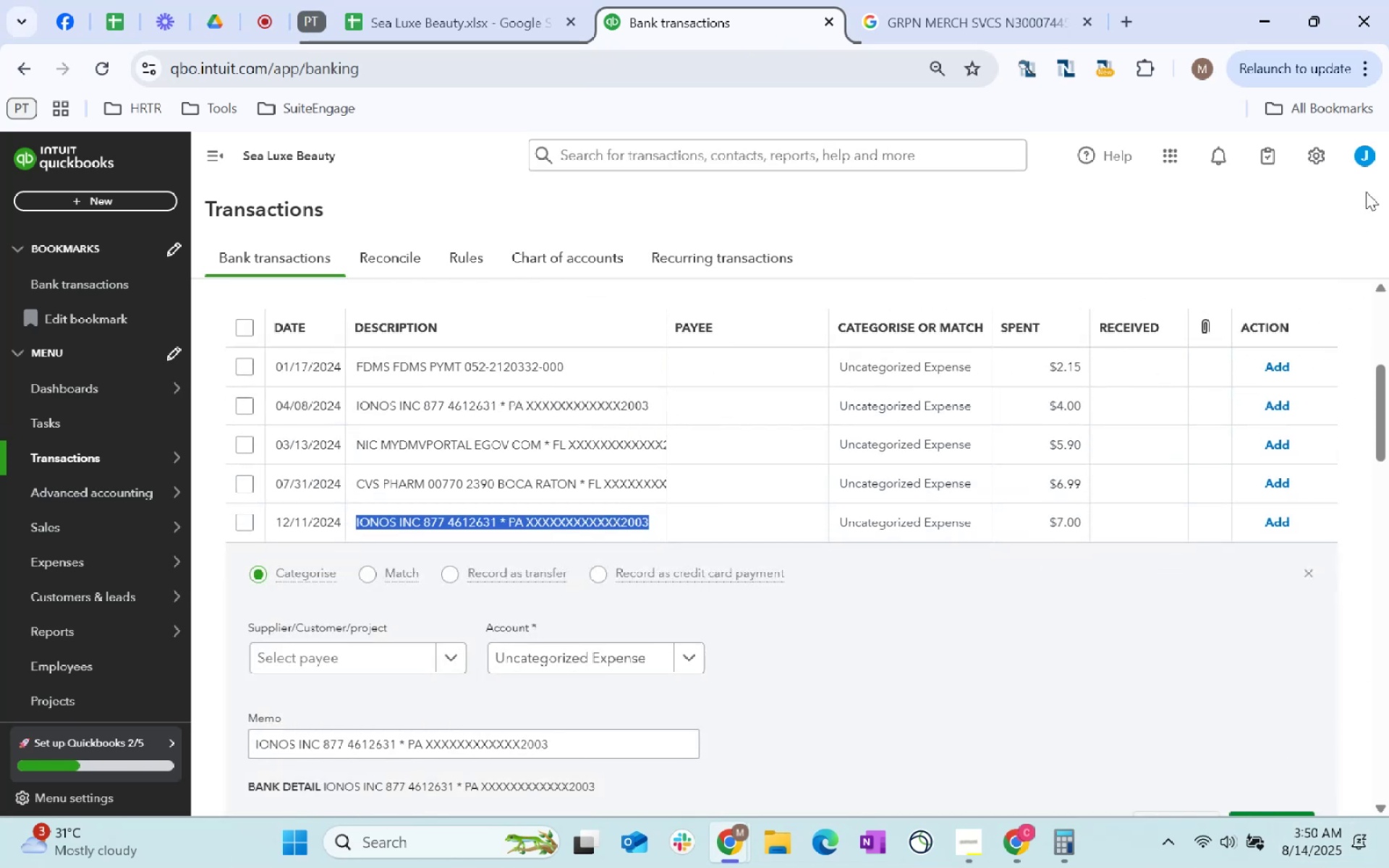 
key(Control+C)
 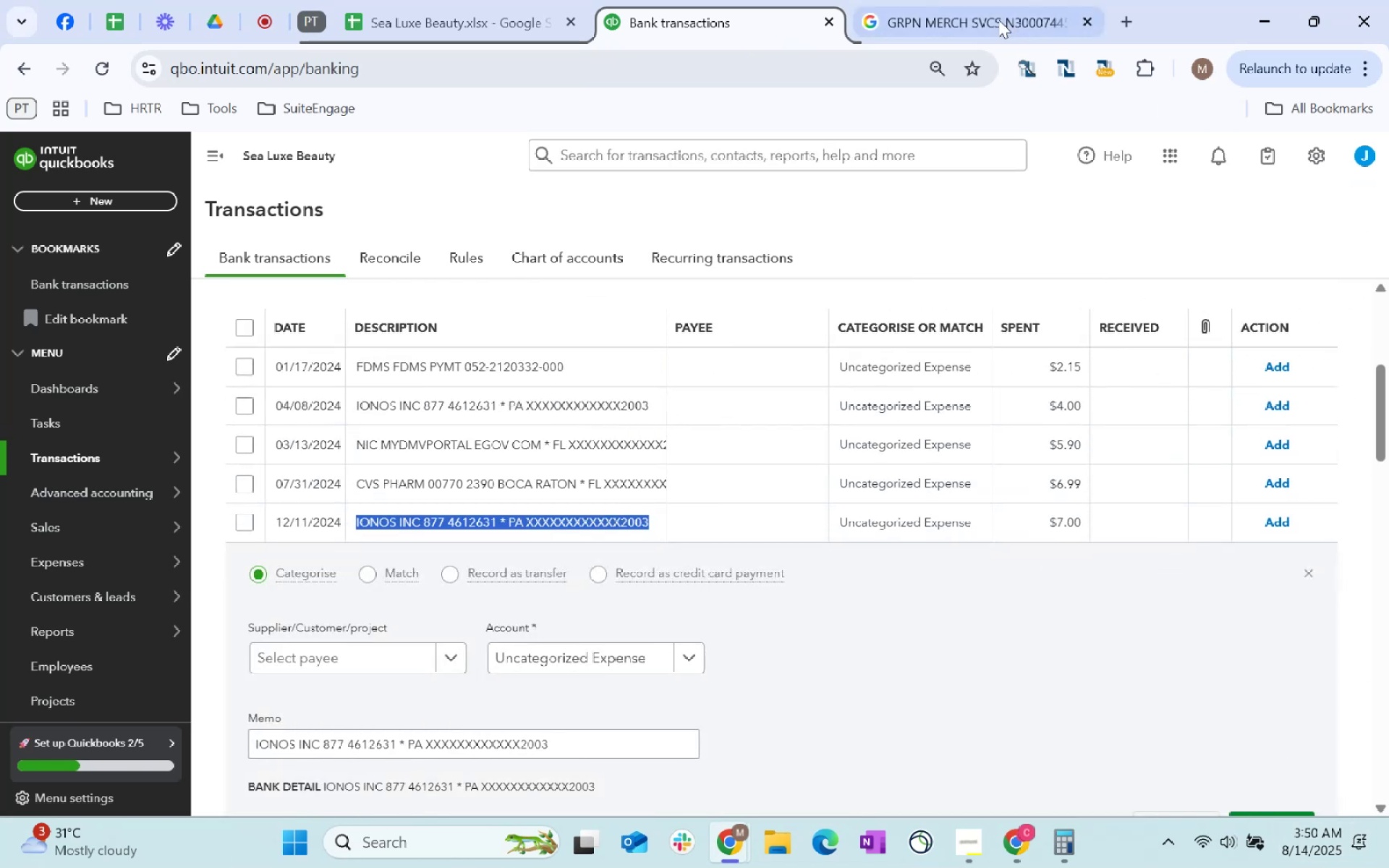 
left_click([988, 0])
 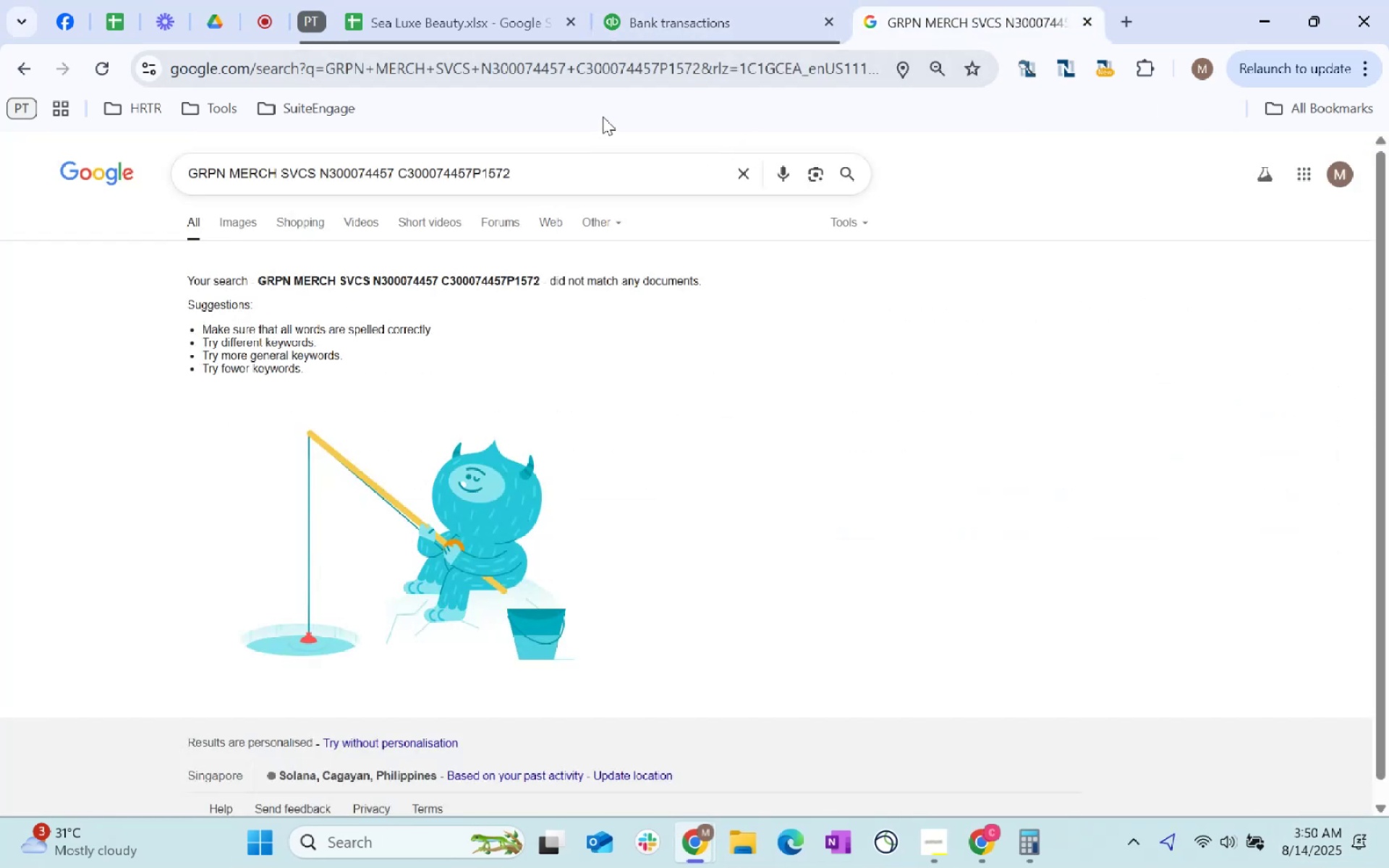 
left_click([637, 65])
 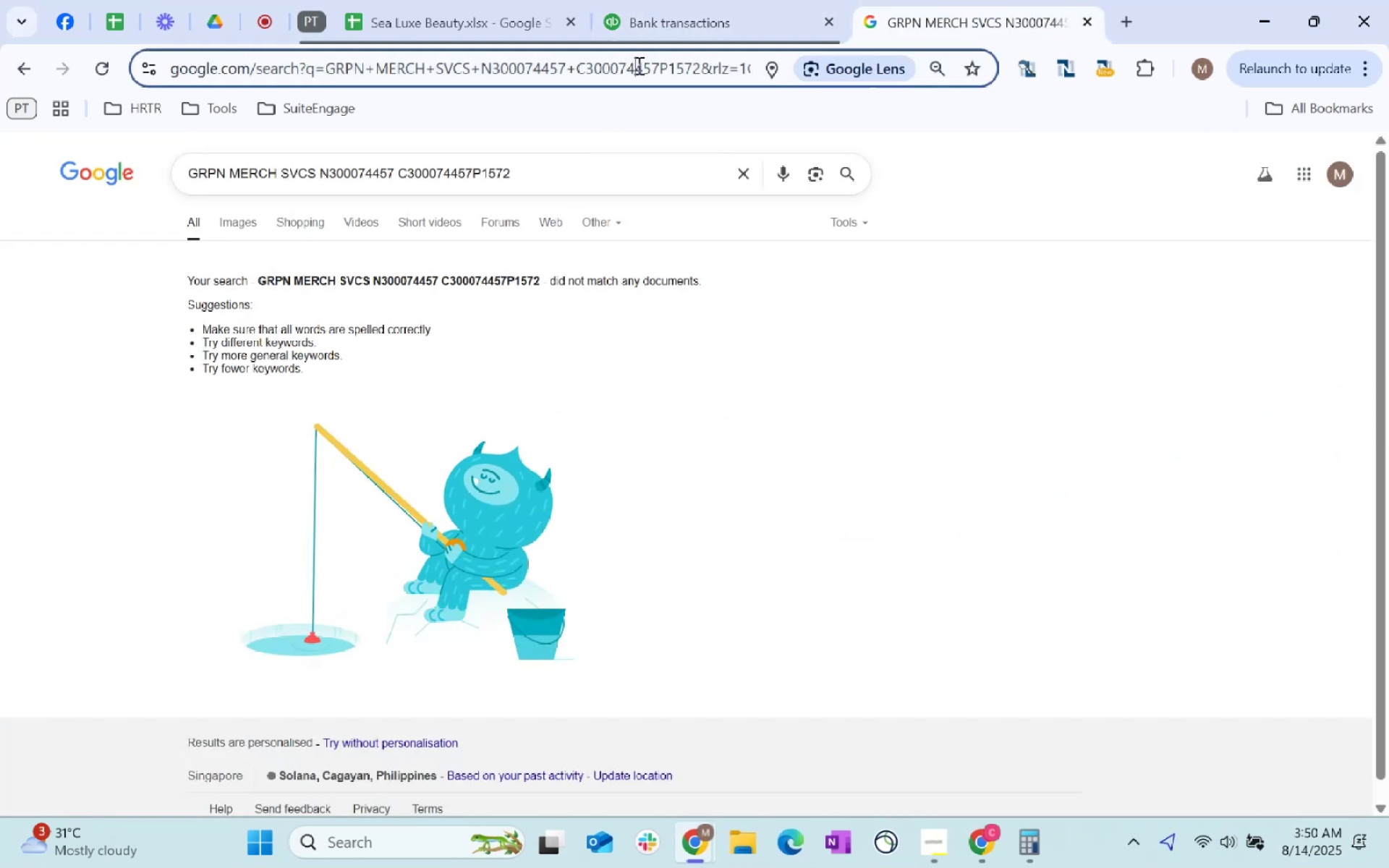 
key(Control+ControlLeft)
 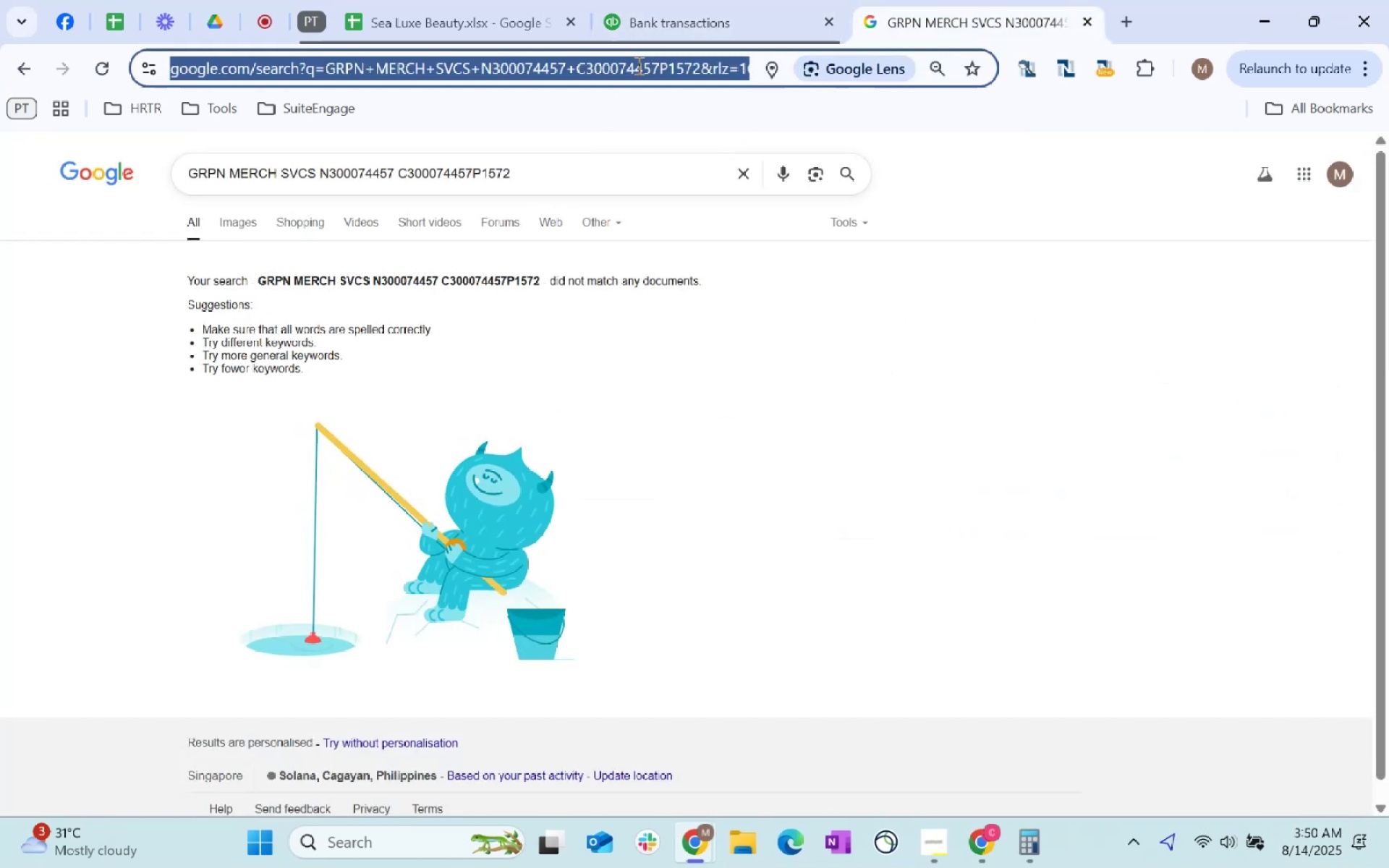 
key(Control+V)
 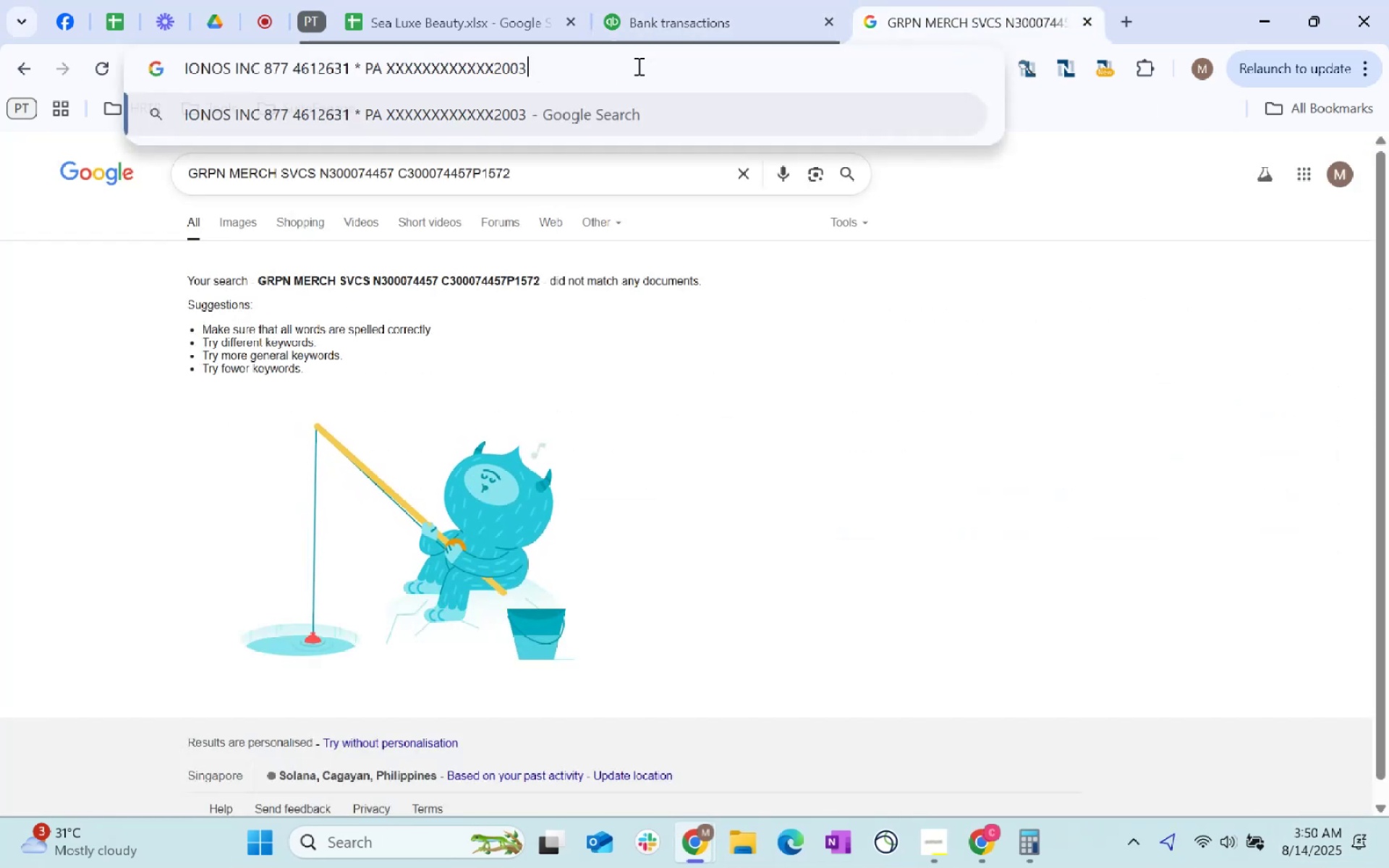 
key(Enter)
 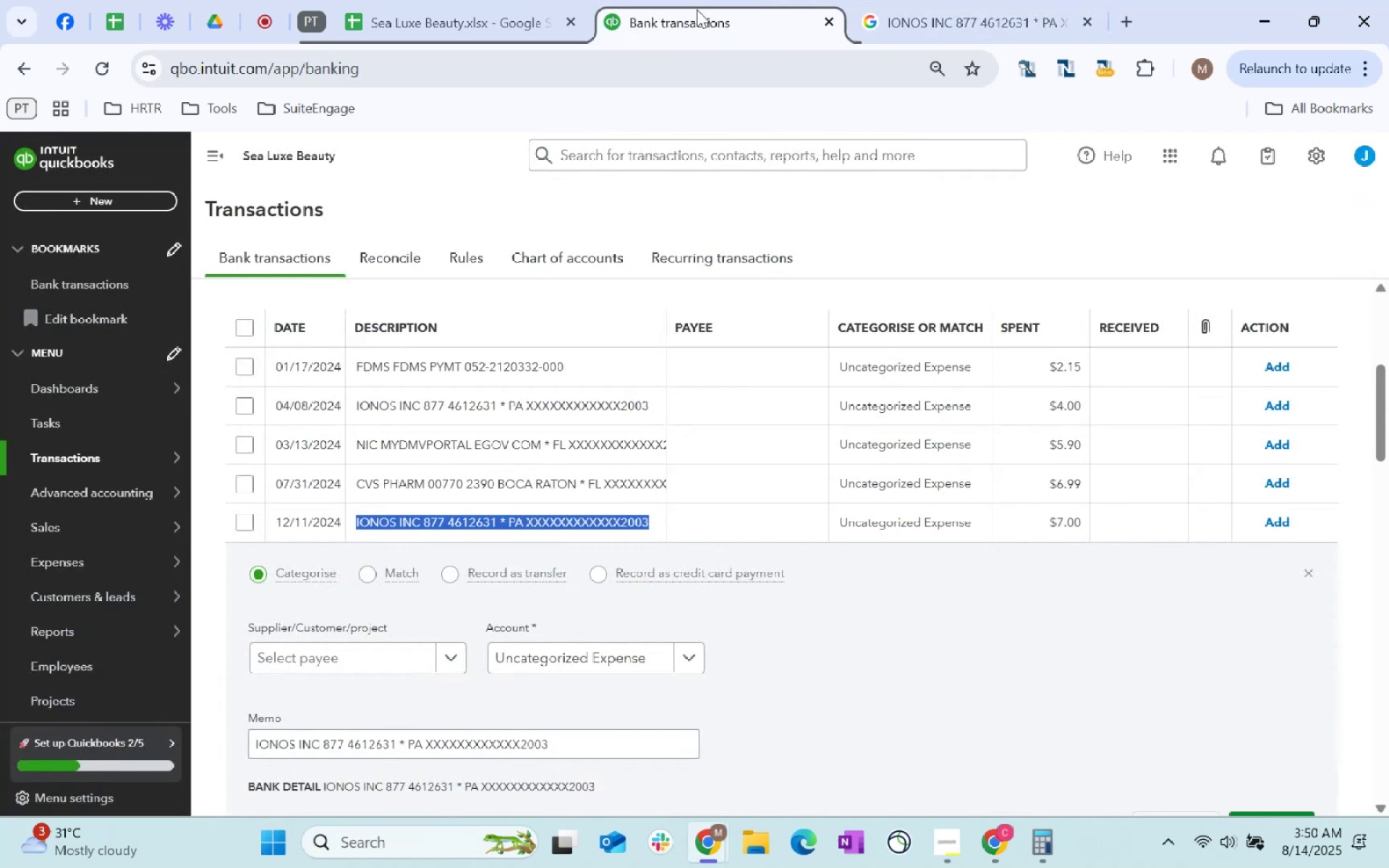 
scroll: coordinate [797, 315], scroll_direction: up, amount: 2.0
 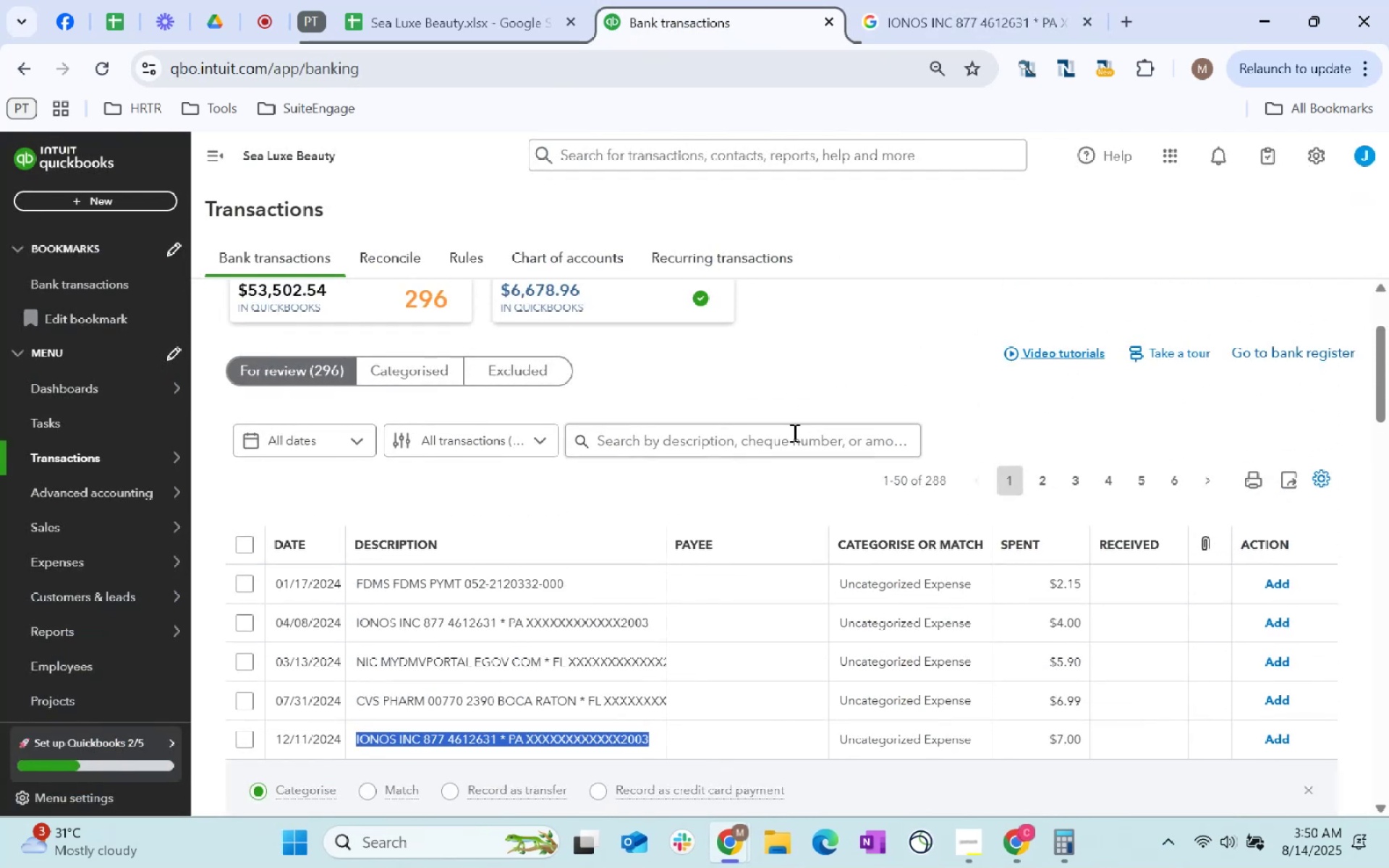 
key(Control+ControlLeft)
 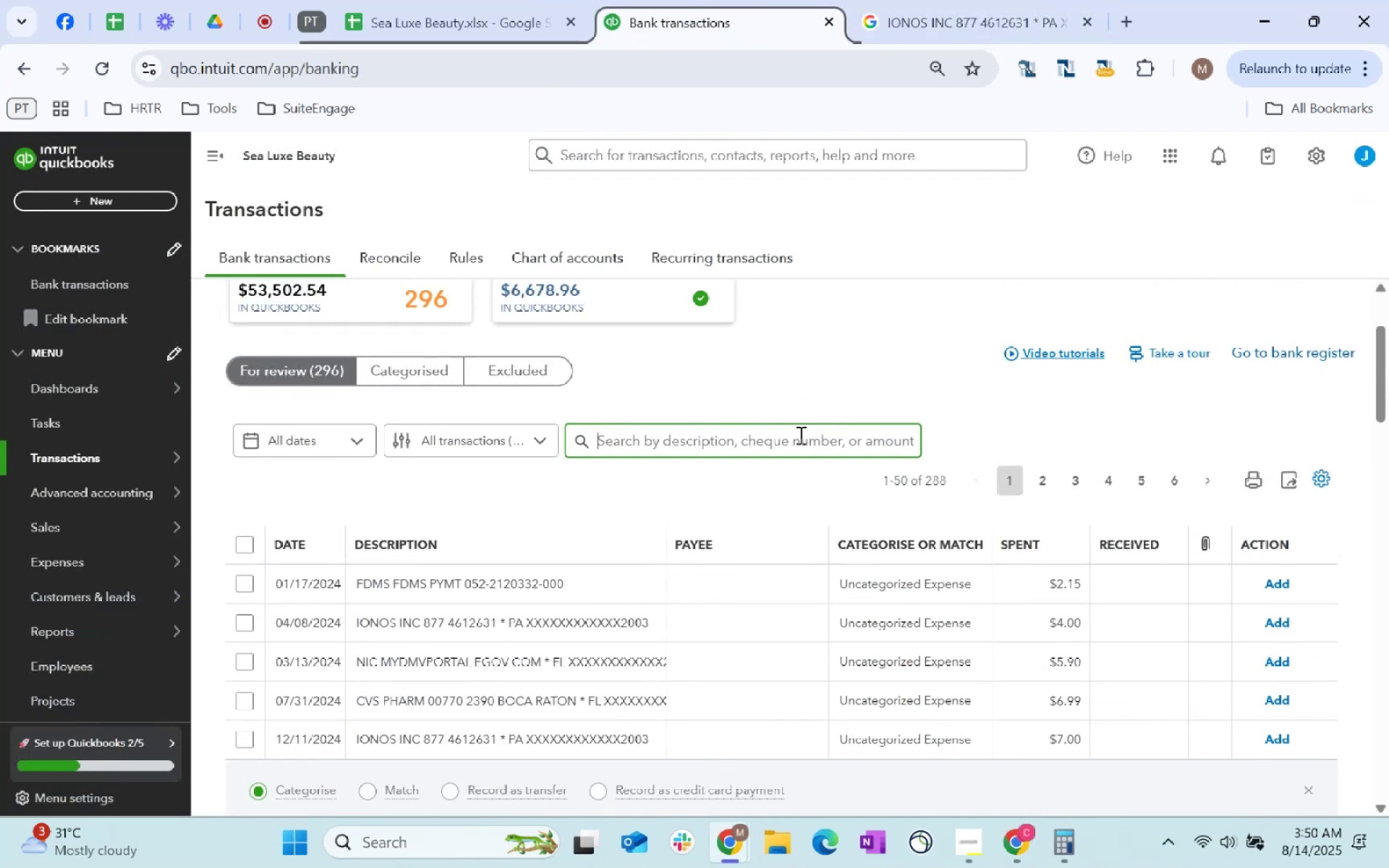 
key(Control+V)
 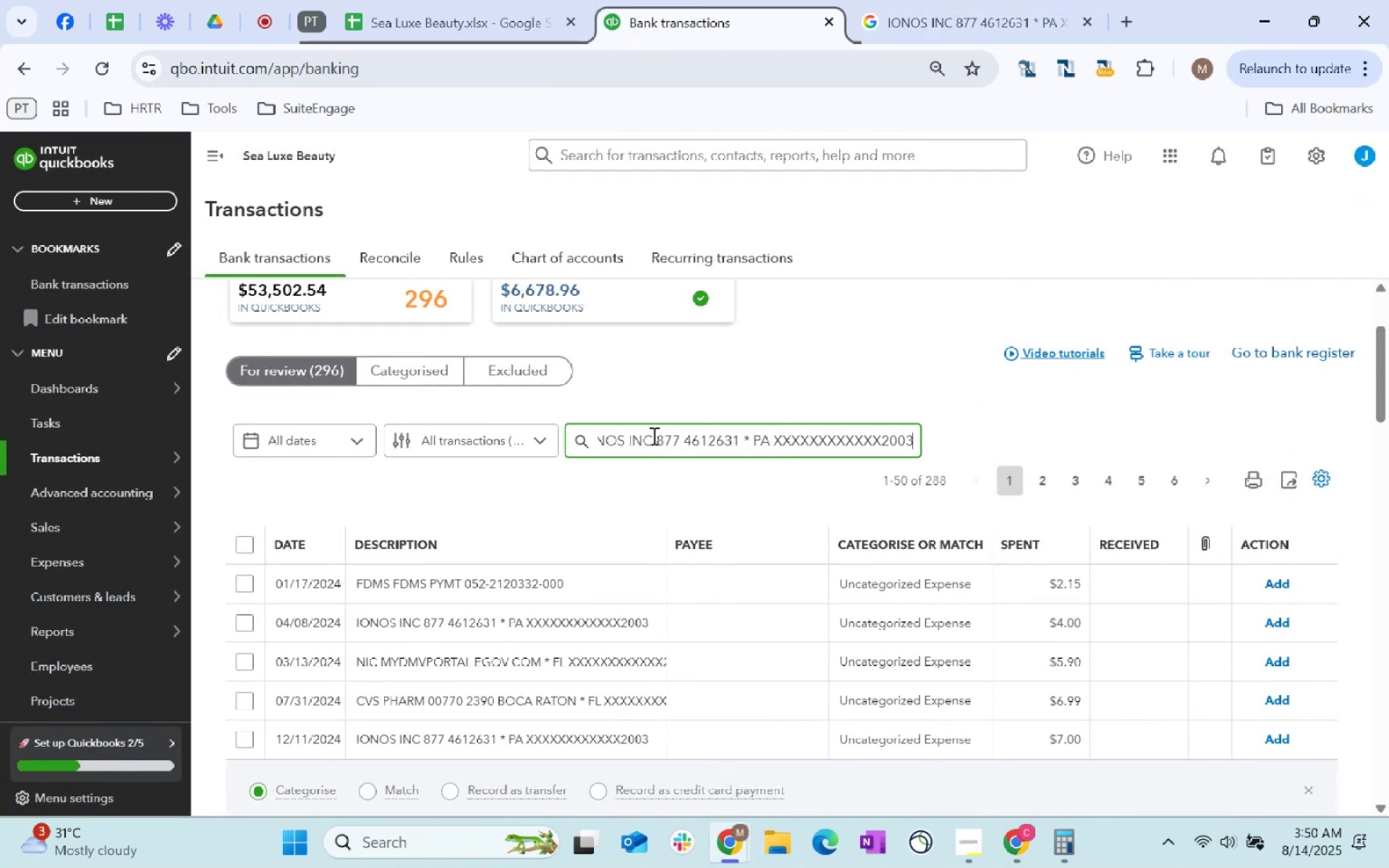 
key(Backspace)
 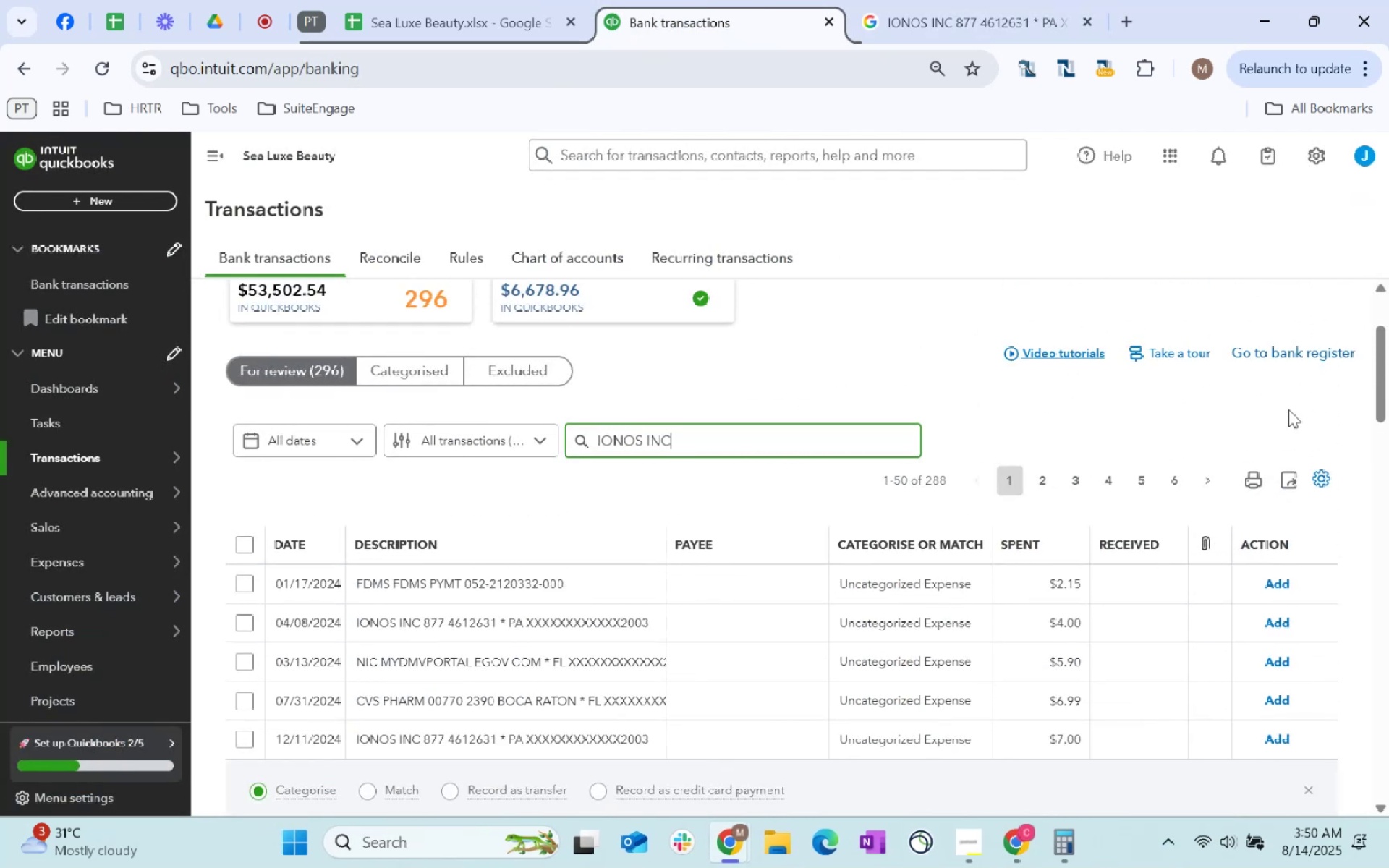 
key(Enter)
 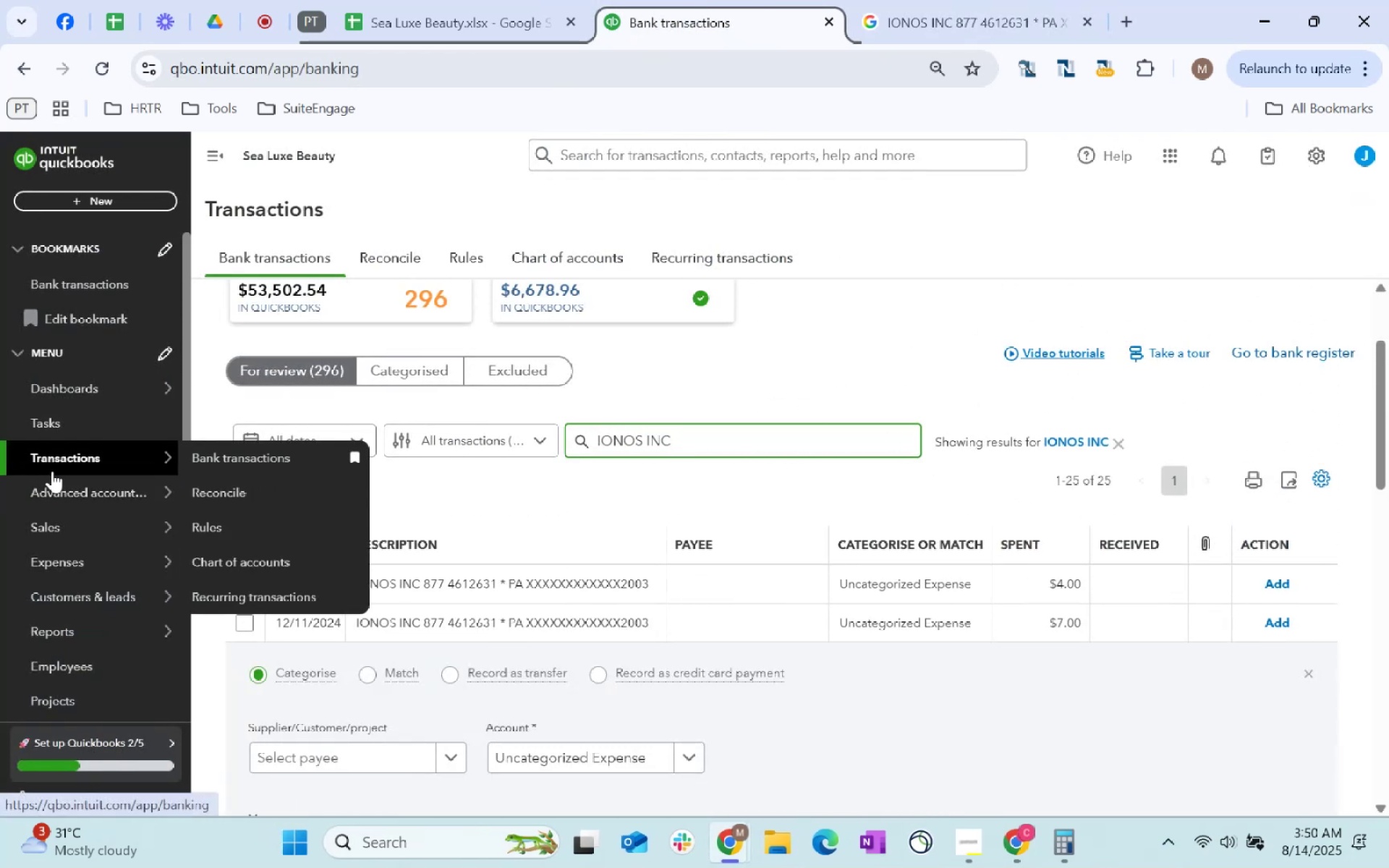 
left_click([240, 542])
 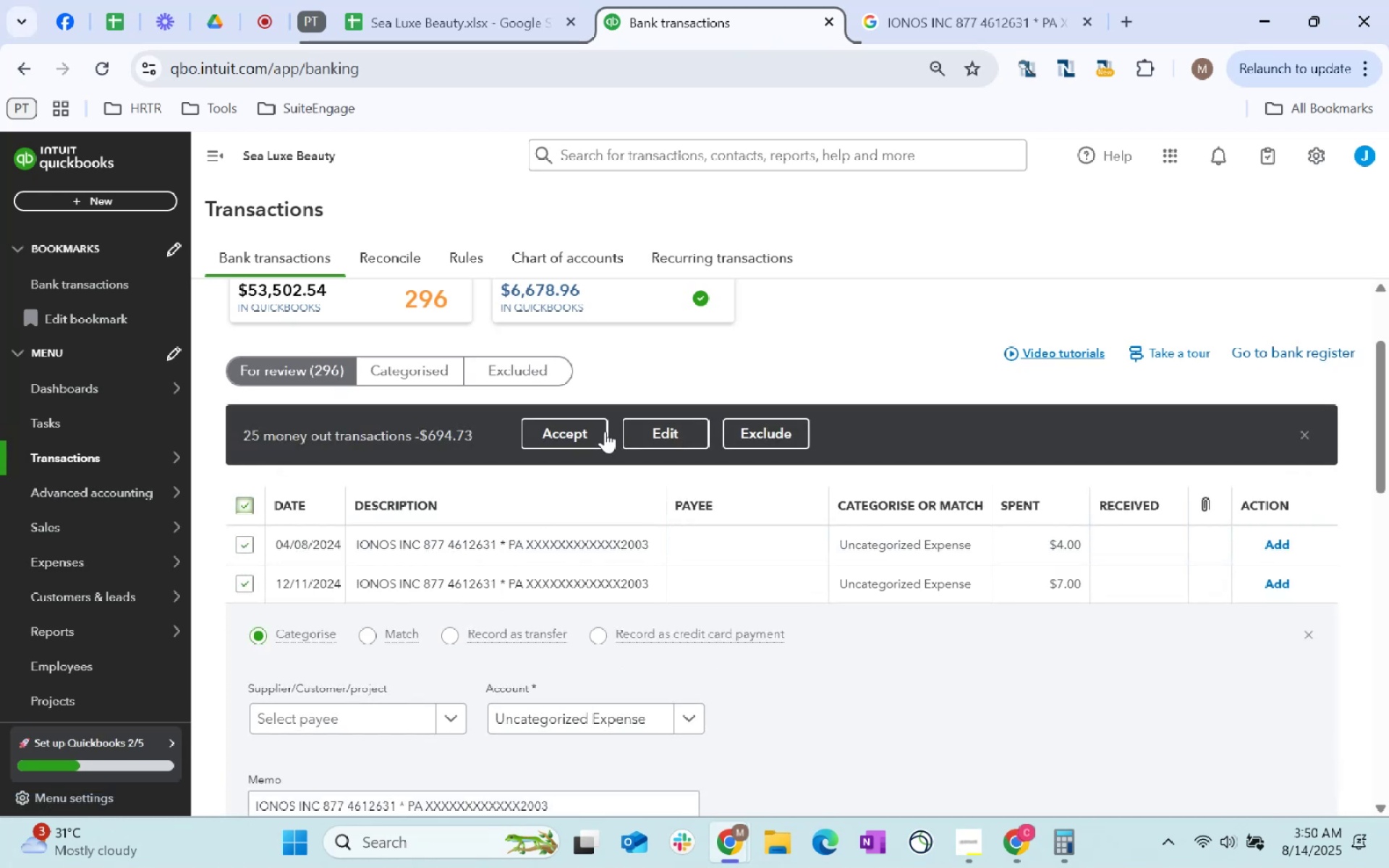 
left_click([655, 431])
 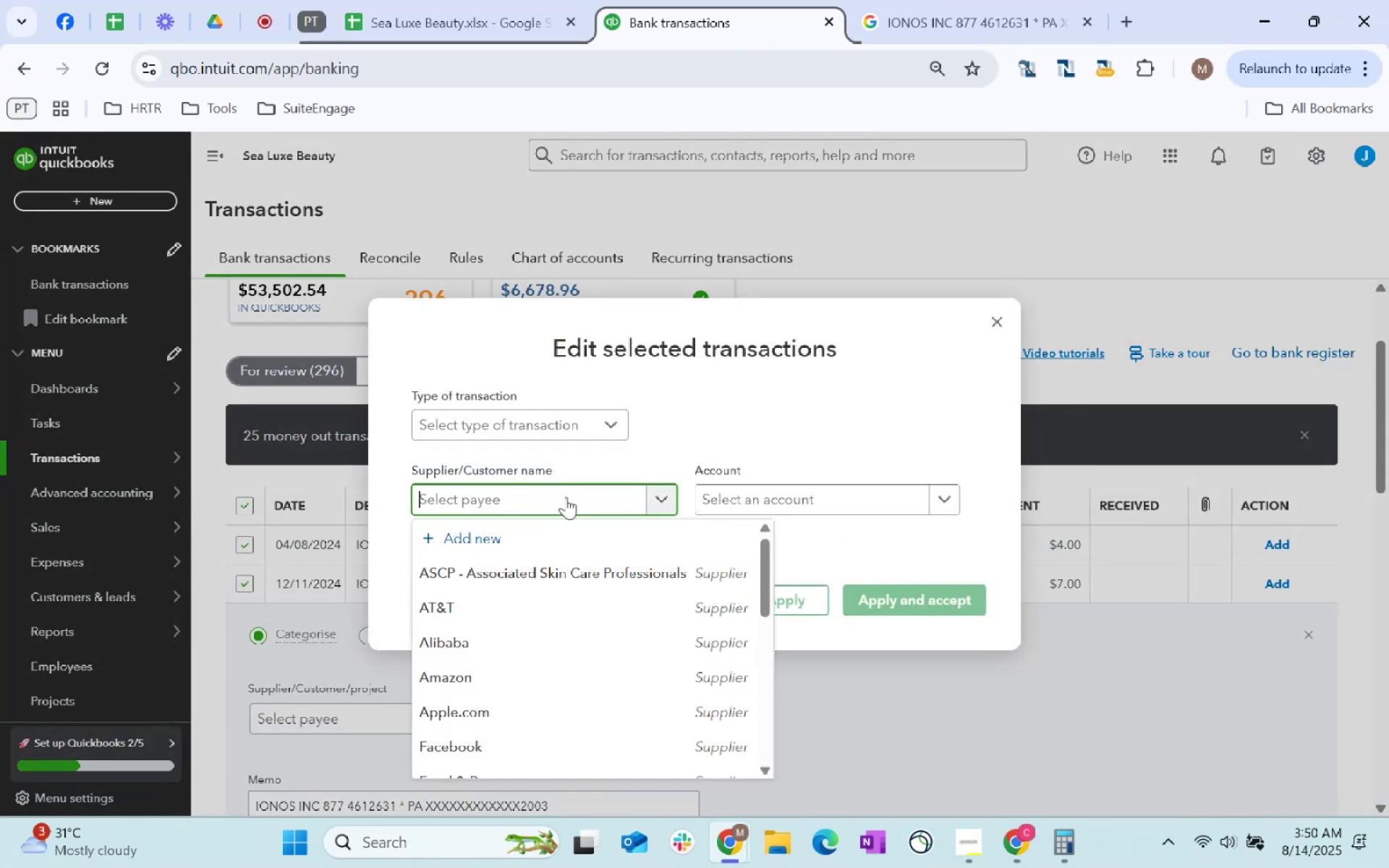 
left_click([526, 545])
 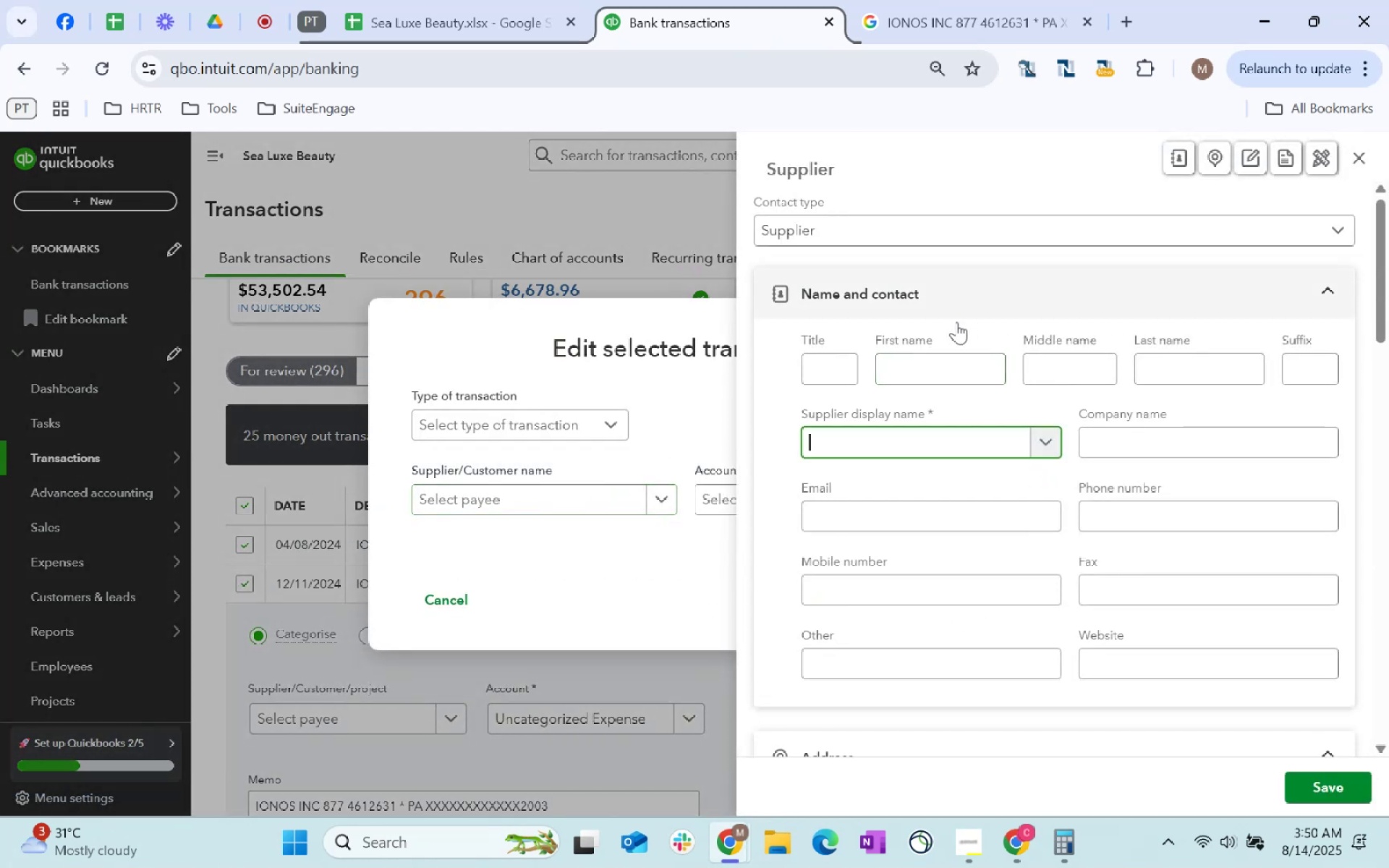 
type(Ionos n)
key(Backspace)
type(Inc)
 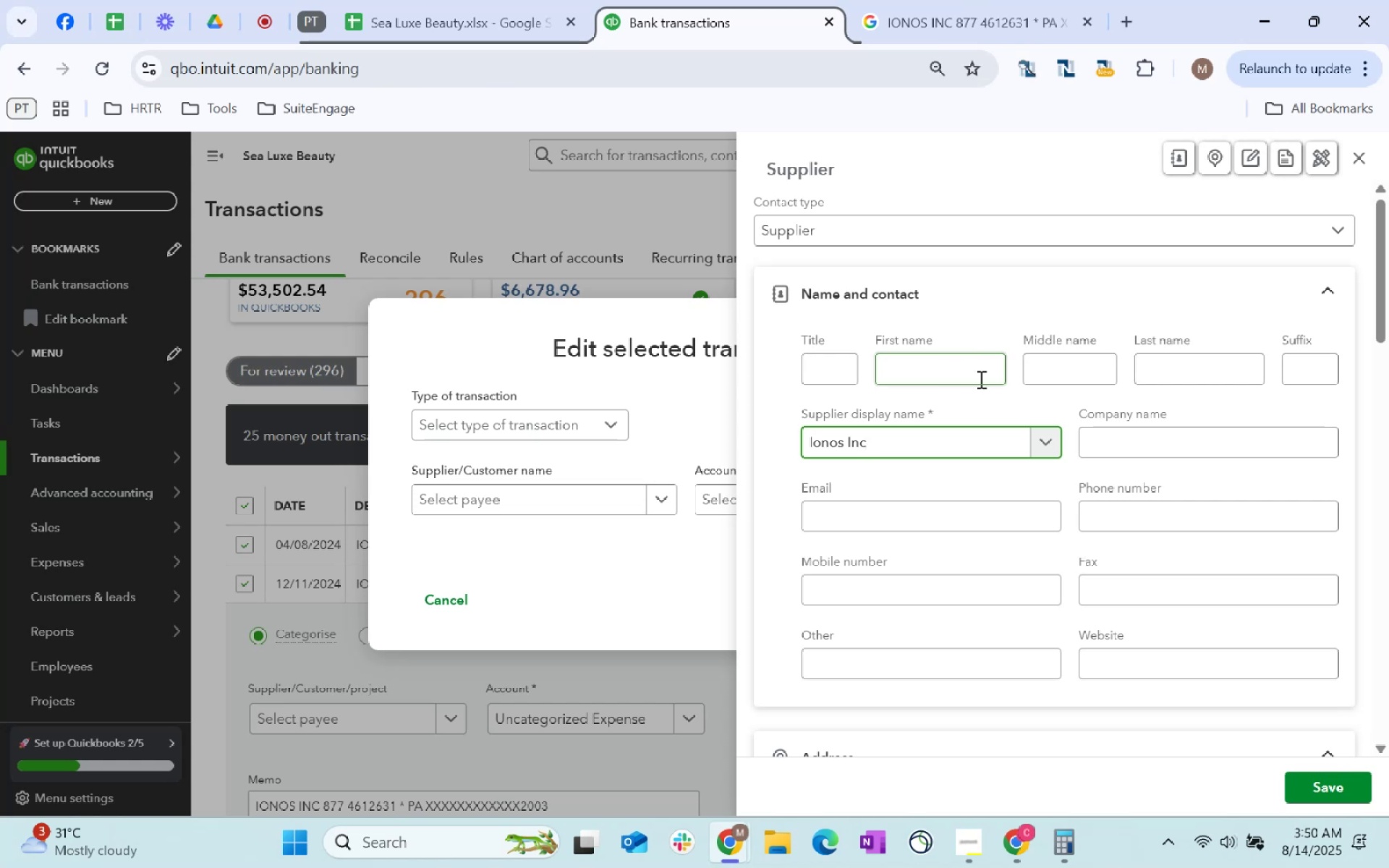 
scroll: coordinate [1045, 367], scroll_direction: down, amount: 107.0
 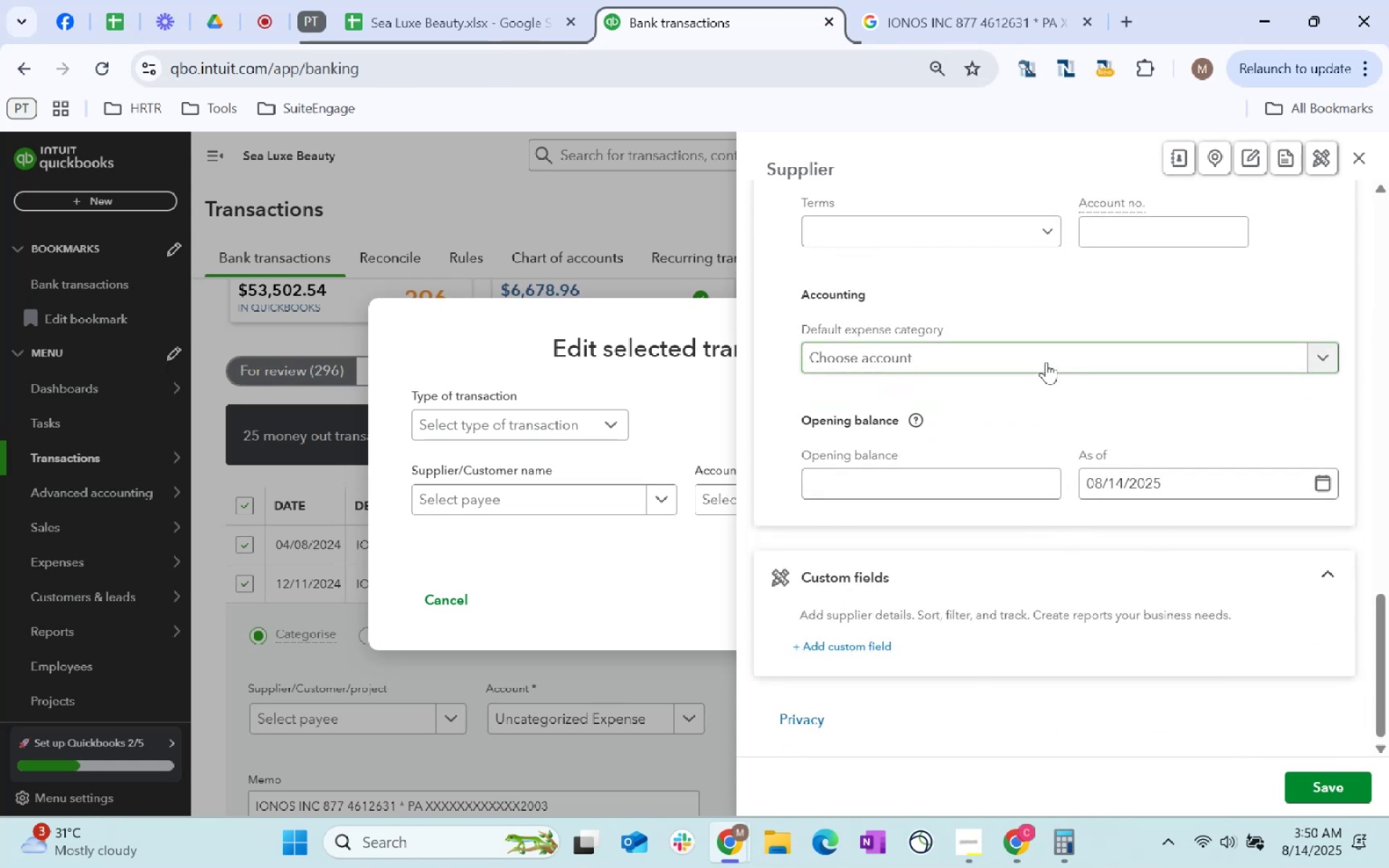 
left_click([1046, 360])
 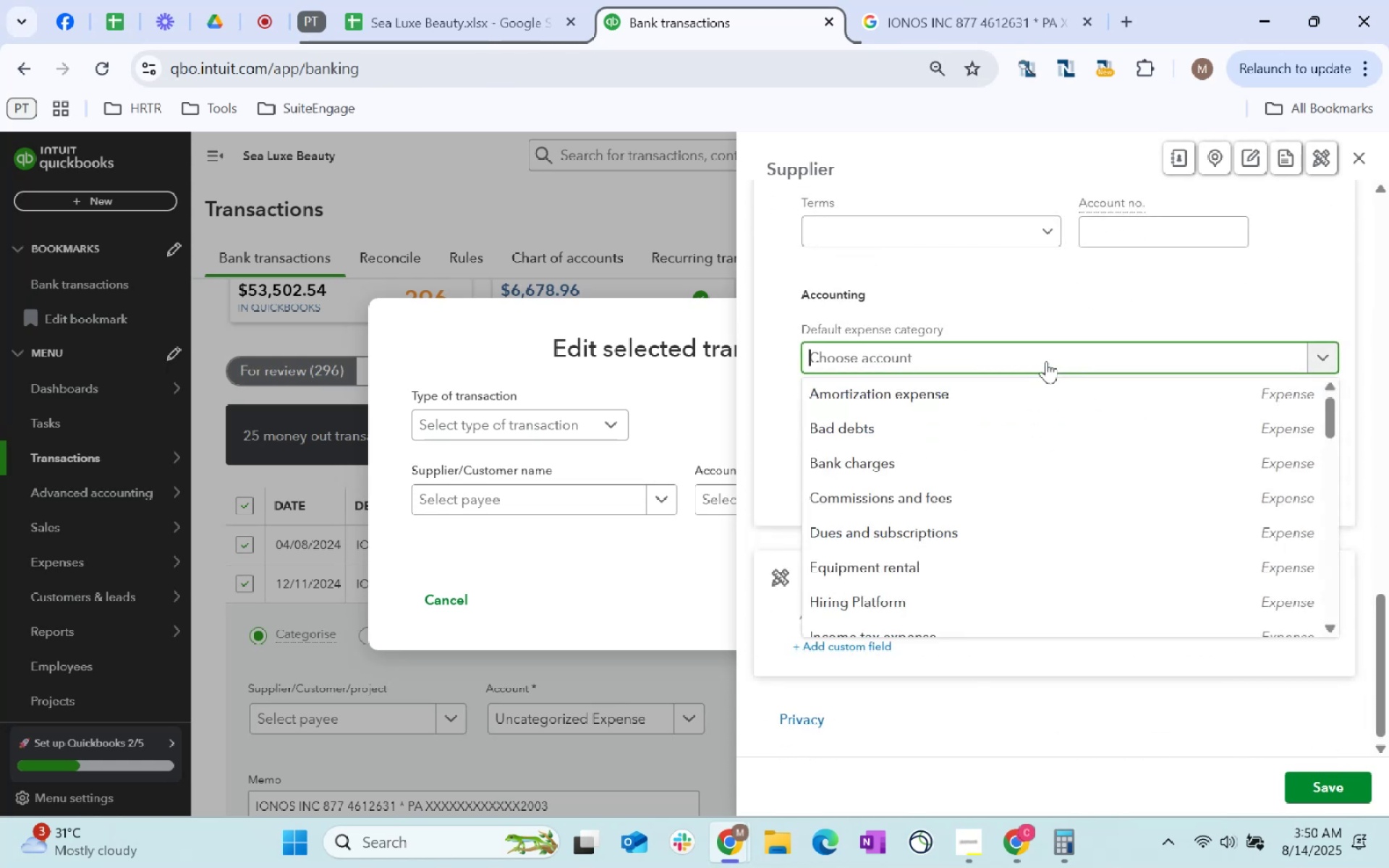 
type(softwa)
key(Tab)
 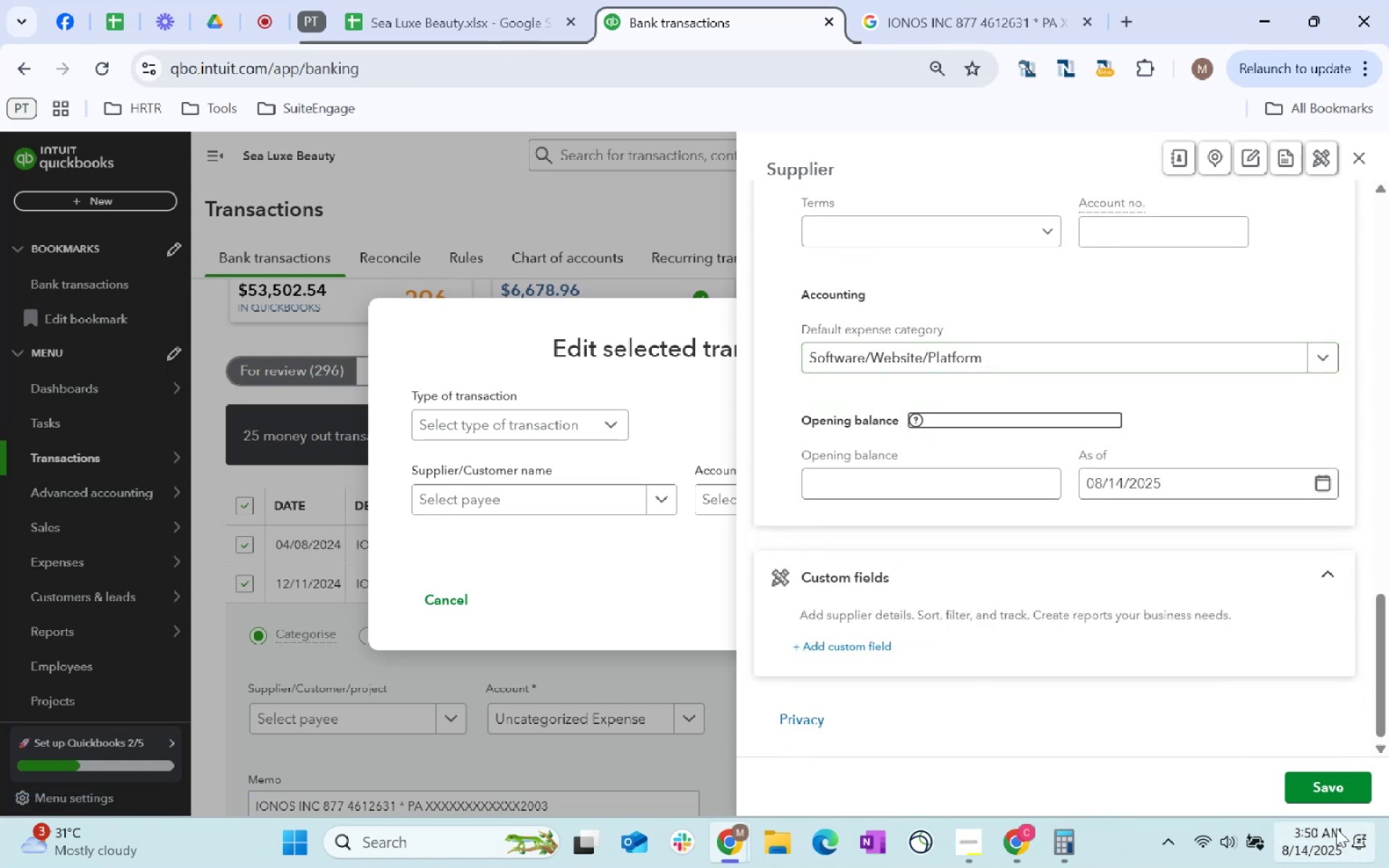 
left_click([1329, 790])
 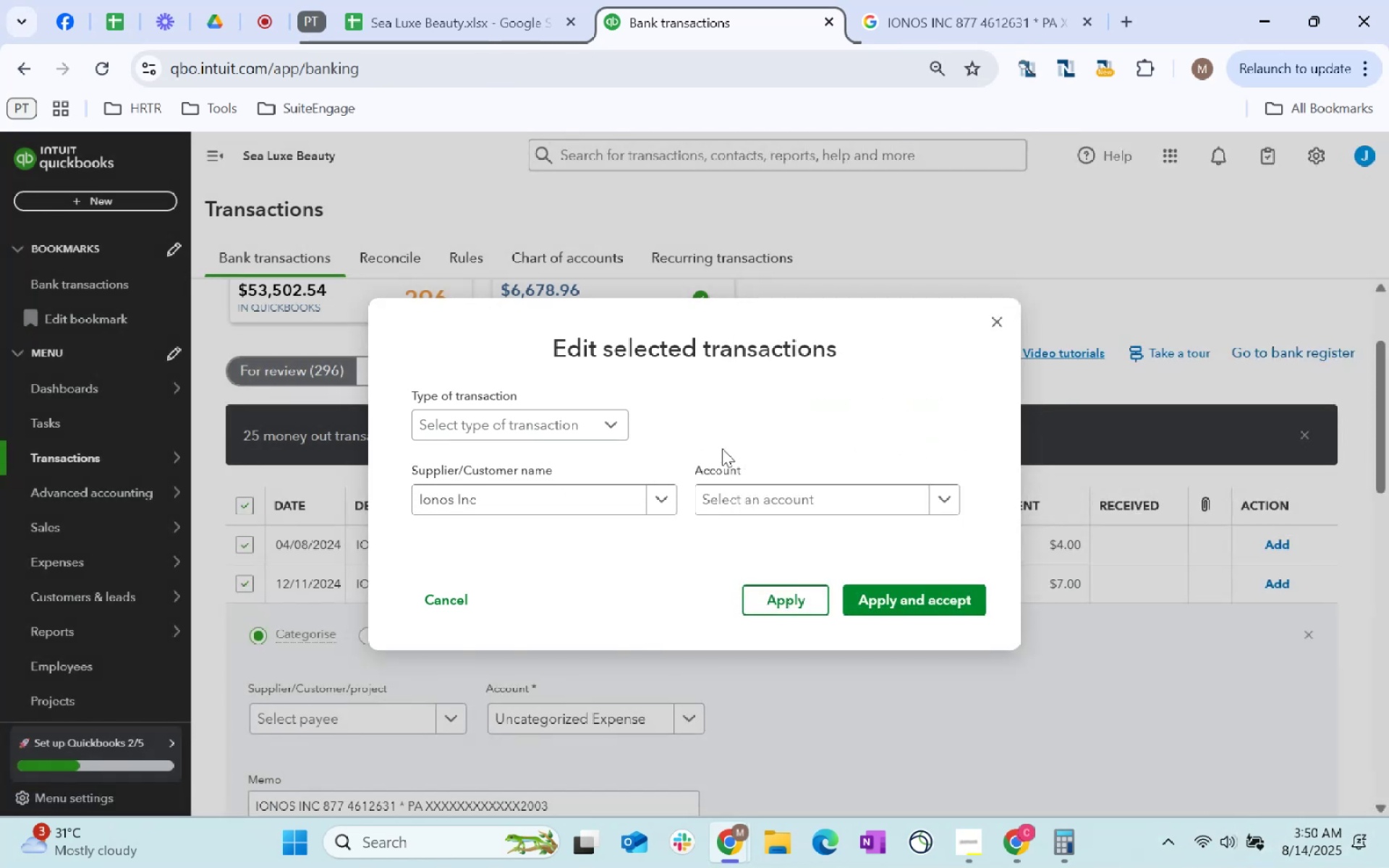 
left_click([763, 493])
 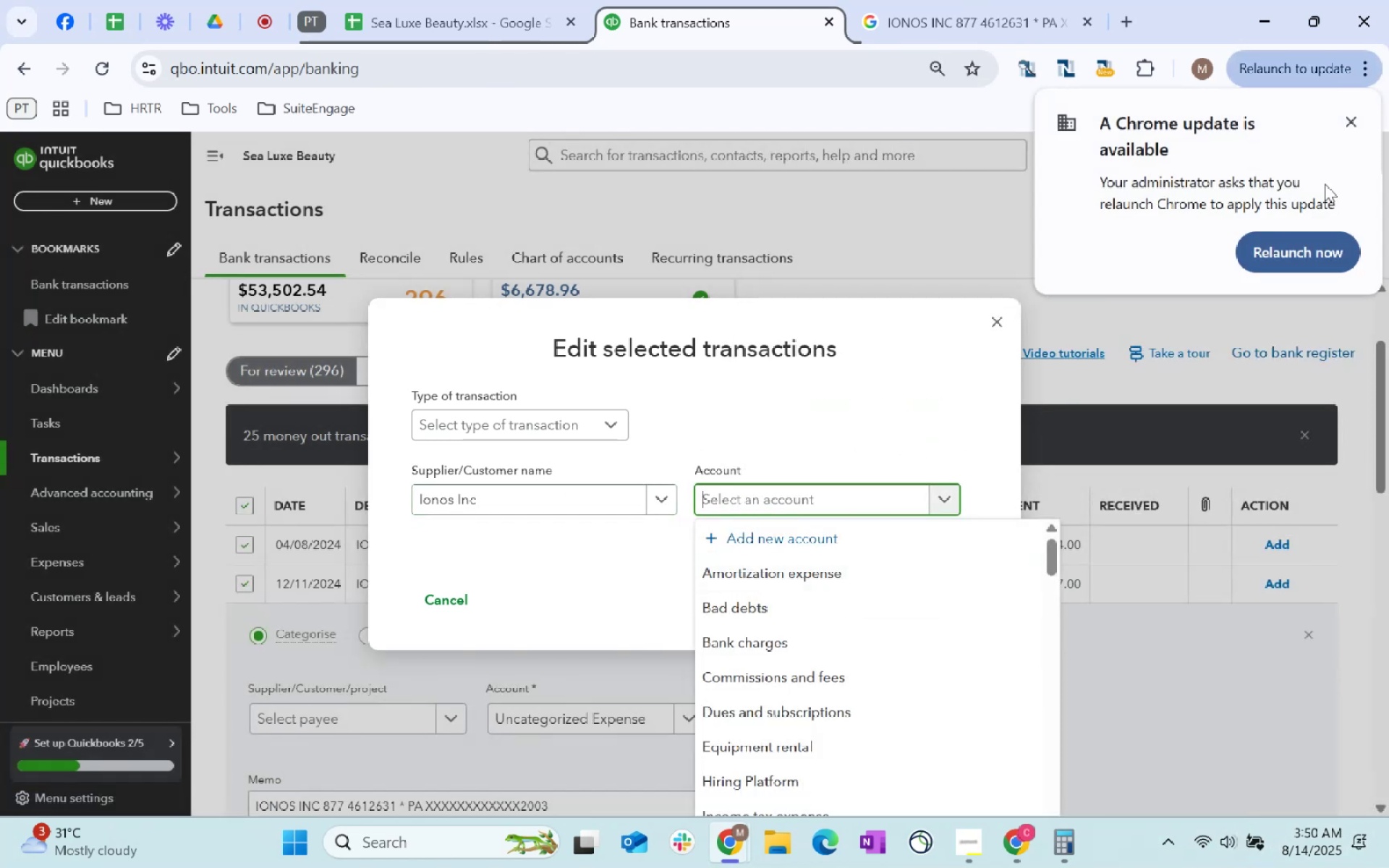 
left_click([1352, 119])
 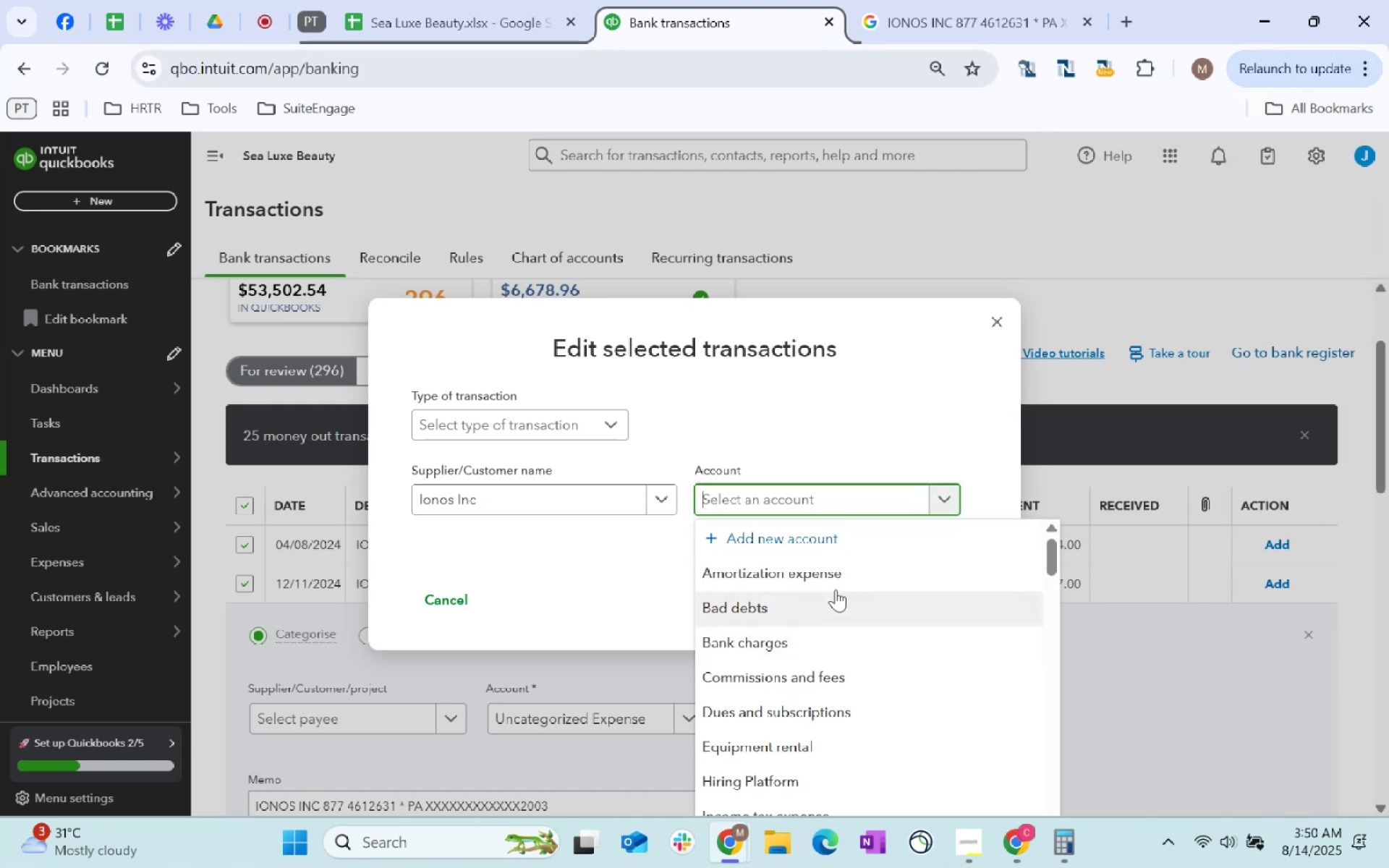 
type(iono)
key(Backspace)
key(Backspace)
key(Backspace)
key(Backspace)
key(Backspace)
key(Backspace)
type(software)
key(Tab)
 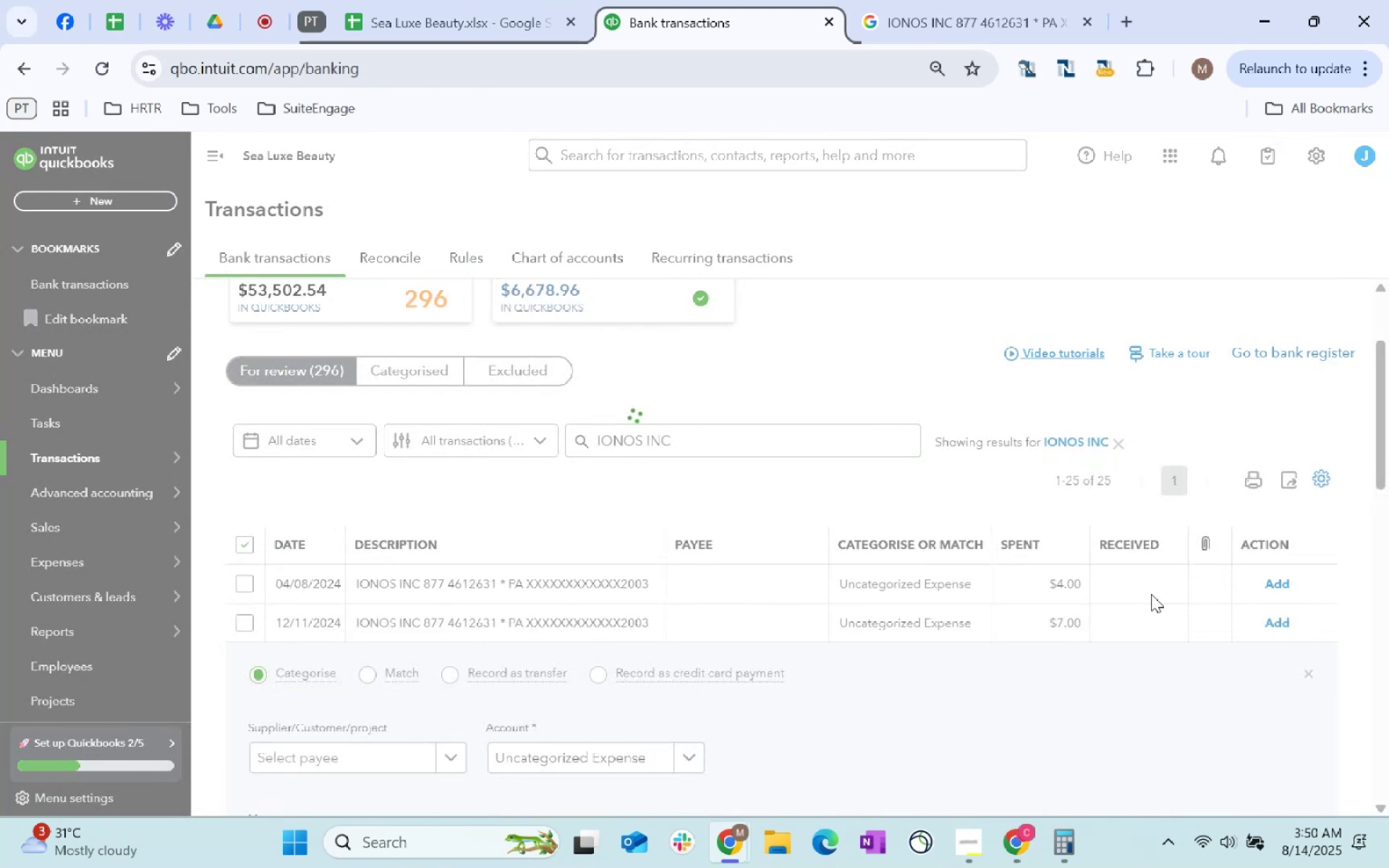 
wait(6.24)
 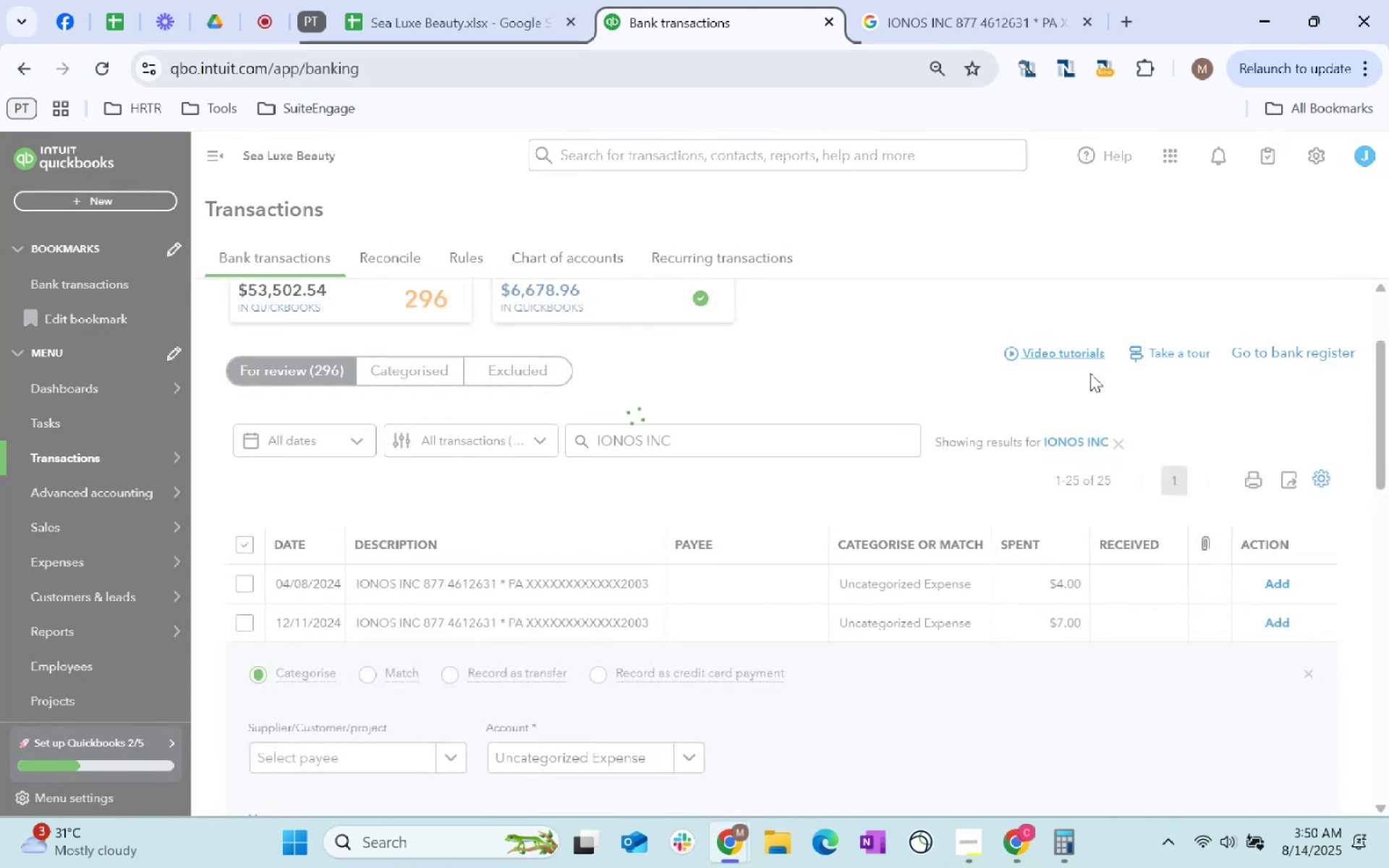 
left_click([1120, 552])
 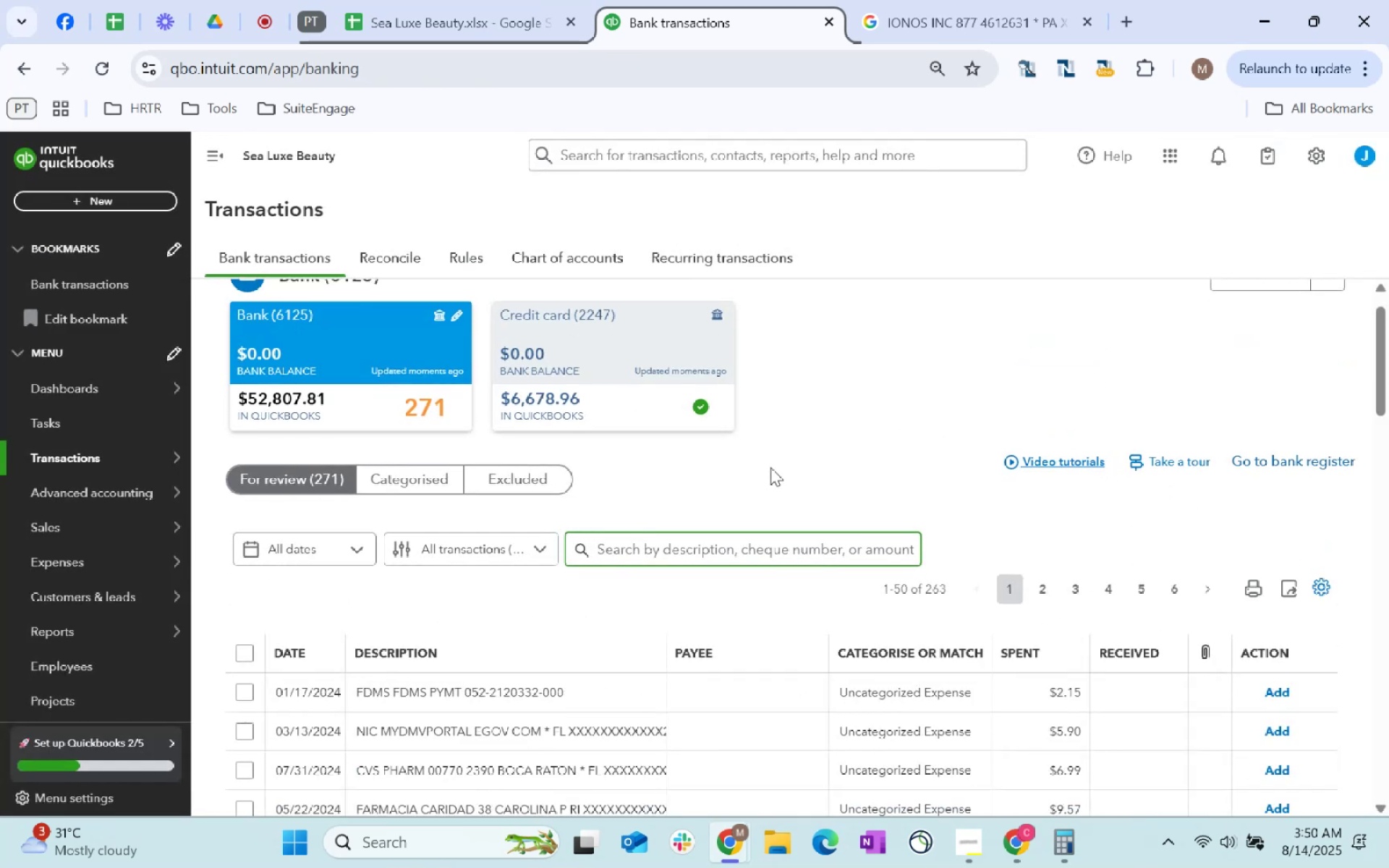 
scroll: coordinate [788, 499], scroll_direction: down, amount: 6.0
 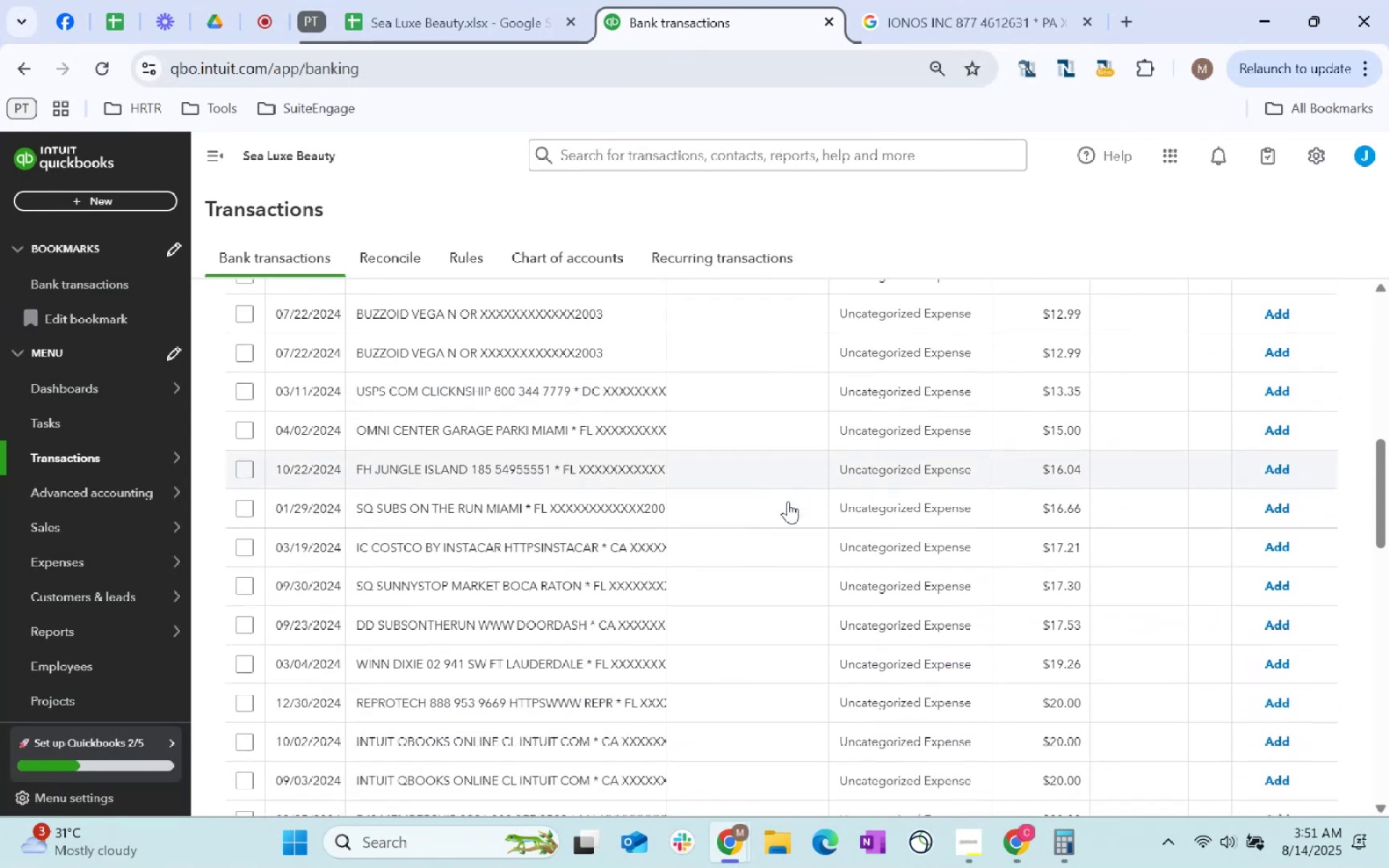 
scroll: coordinate [789, 513], scroll_direction: up, amount: 6.0
 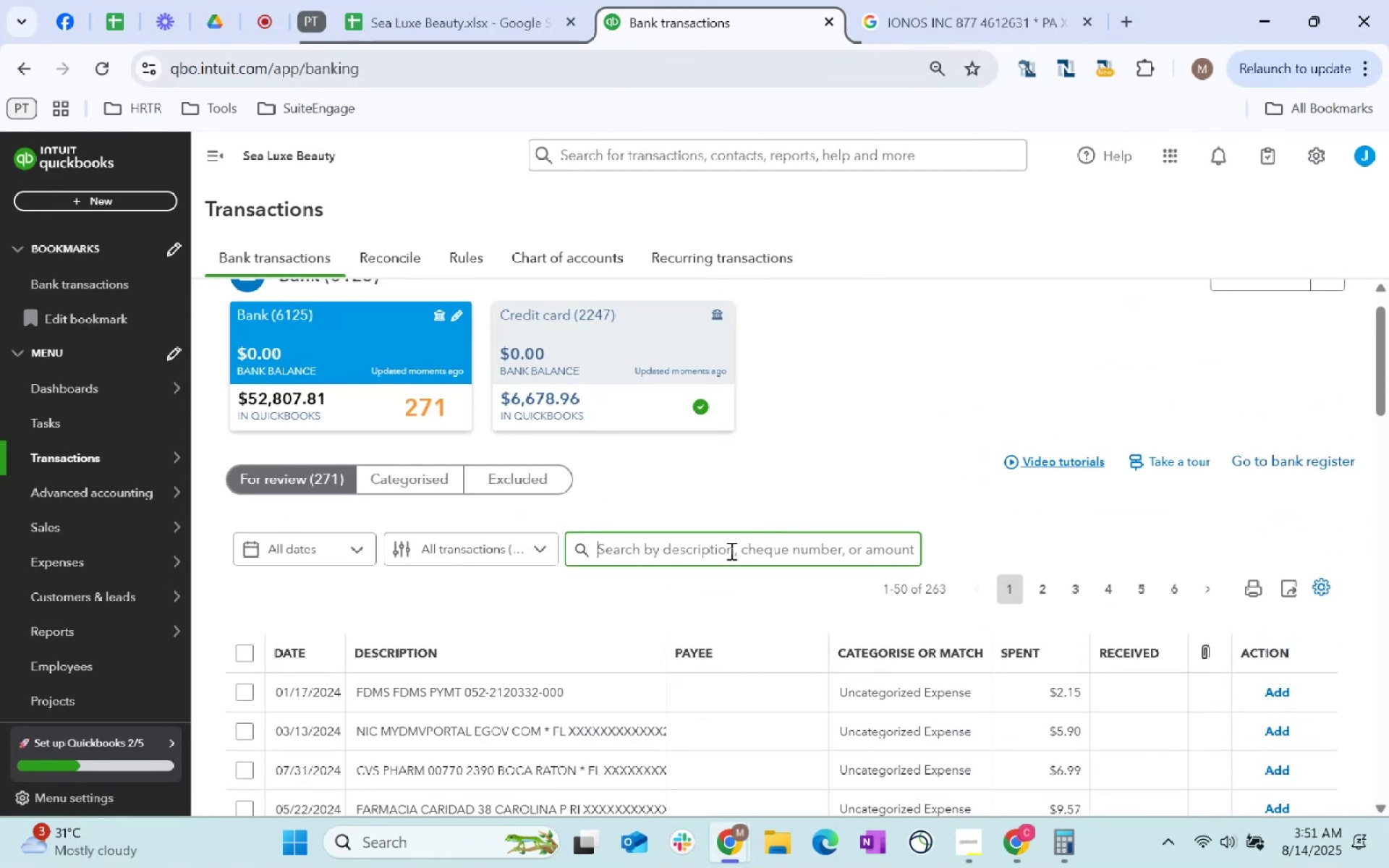 
left_click([731, 553])
 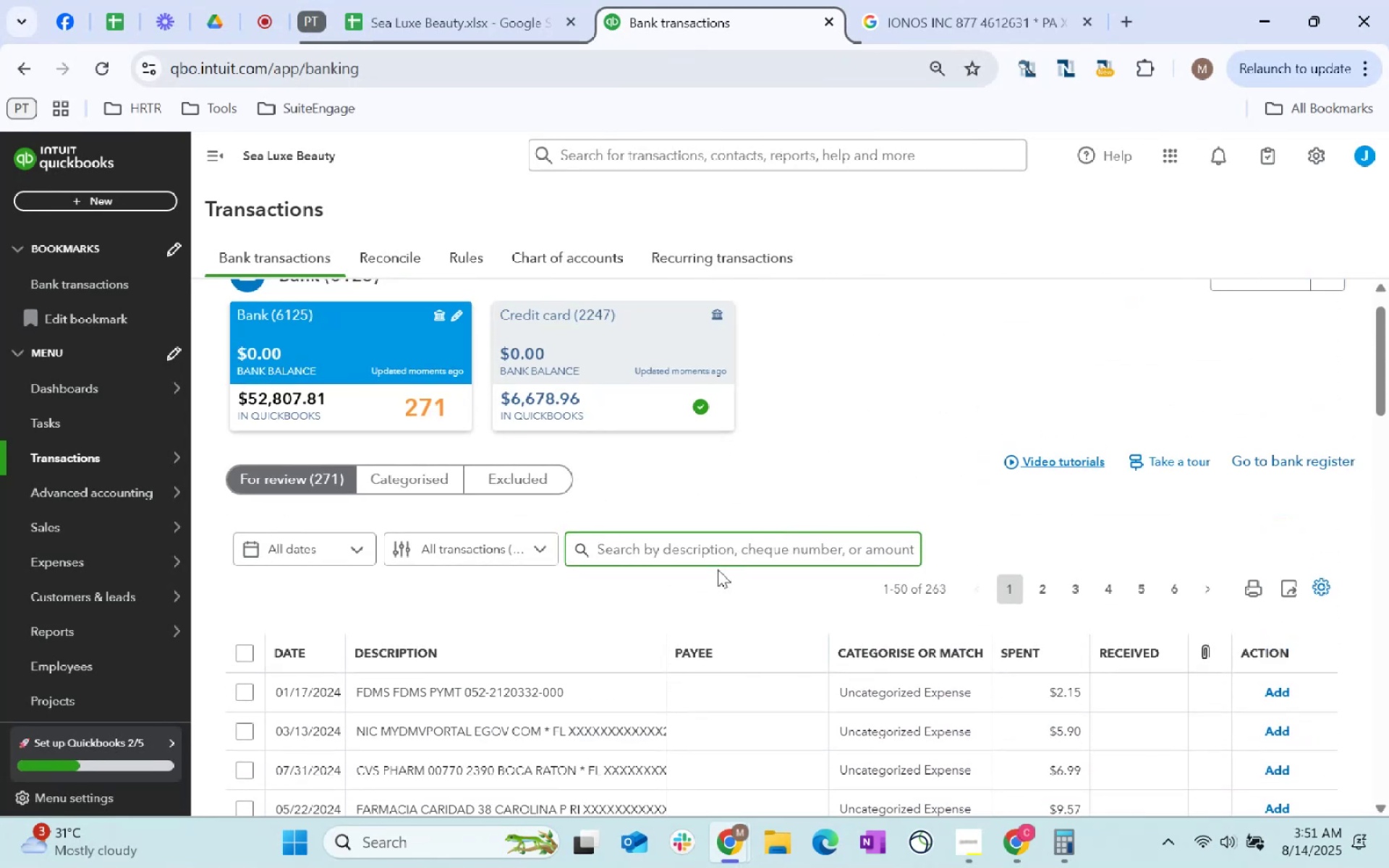 
type(pharm)
 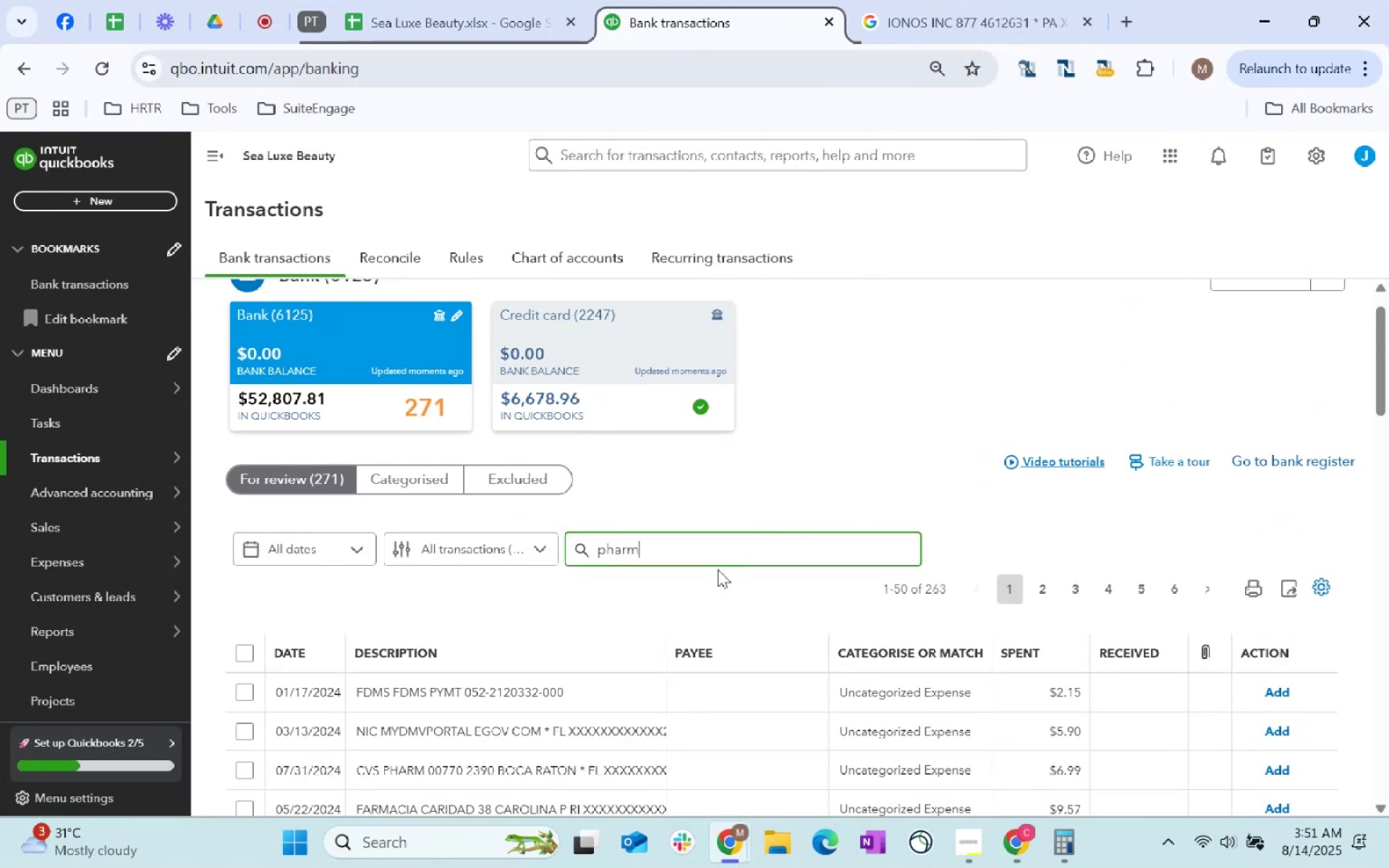 
key(Enter)
 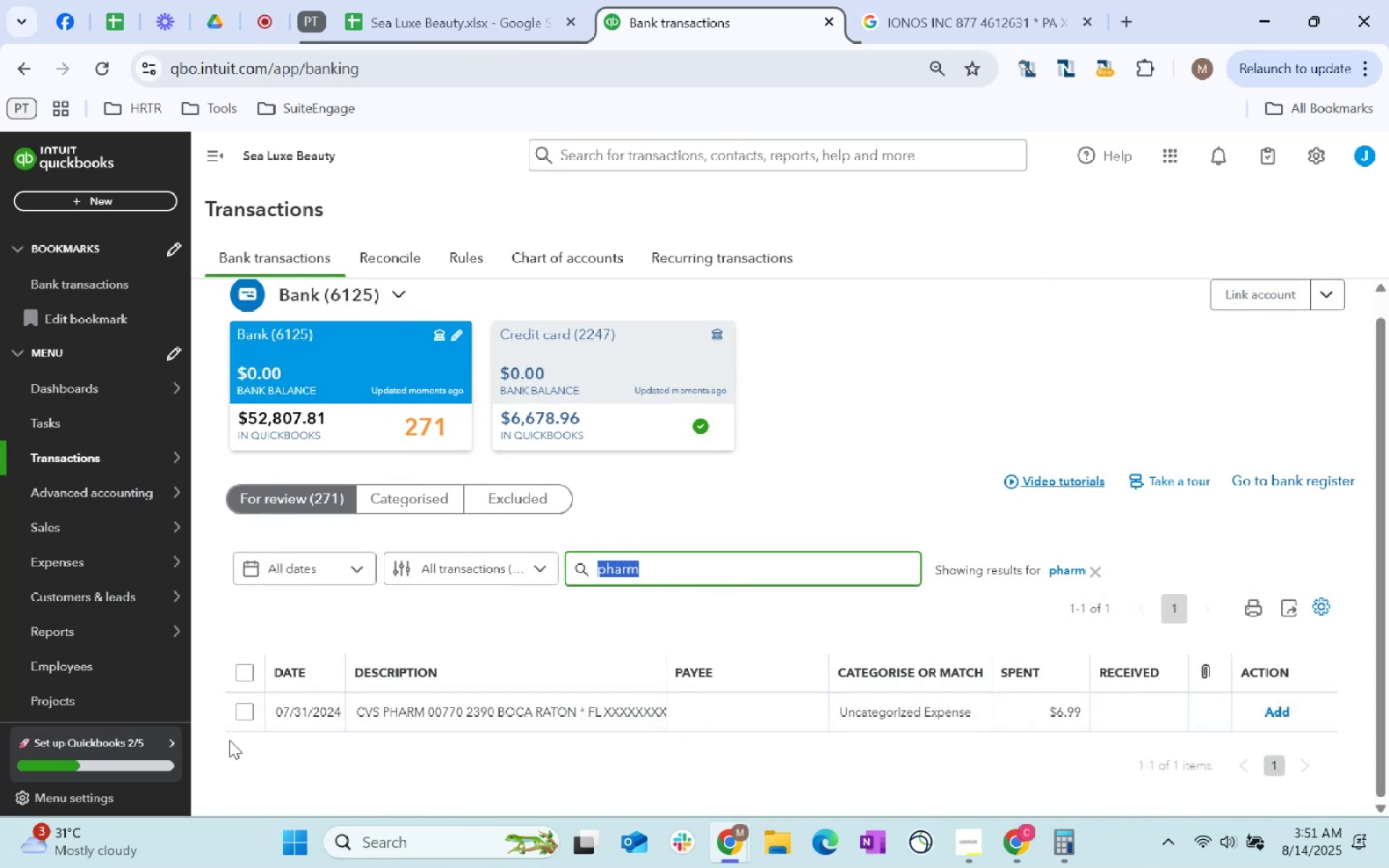 
left_click([252, 710])
 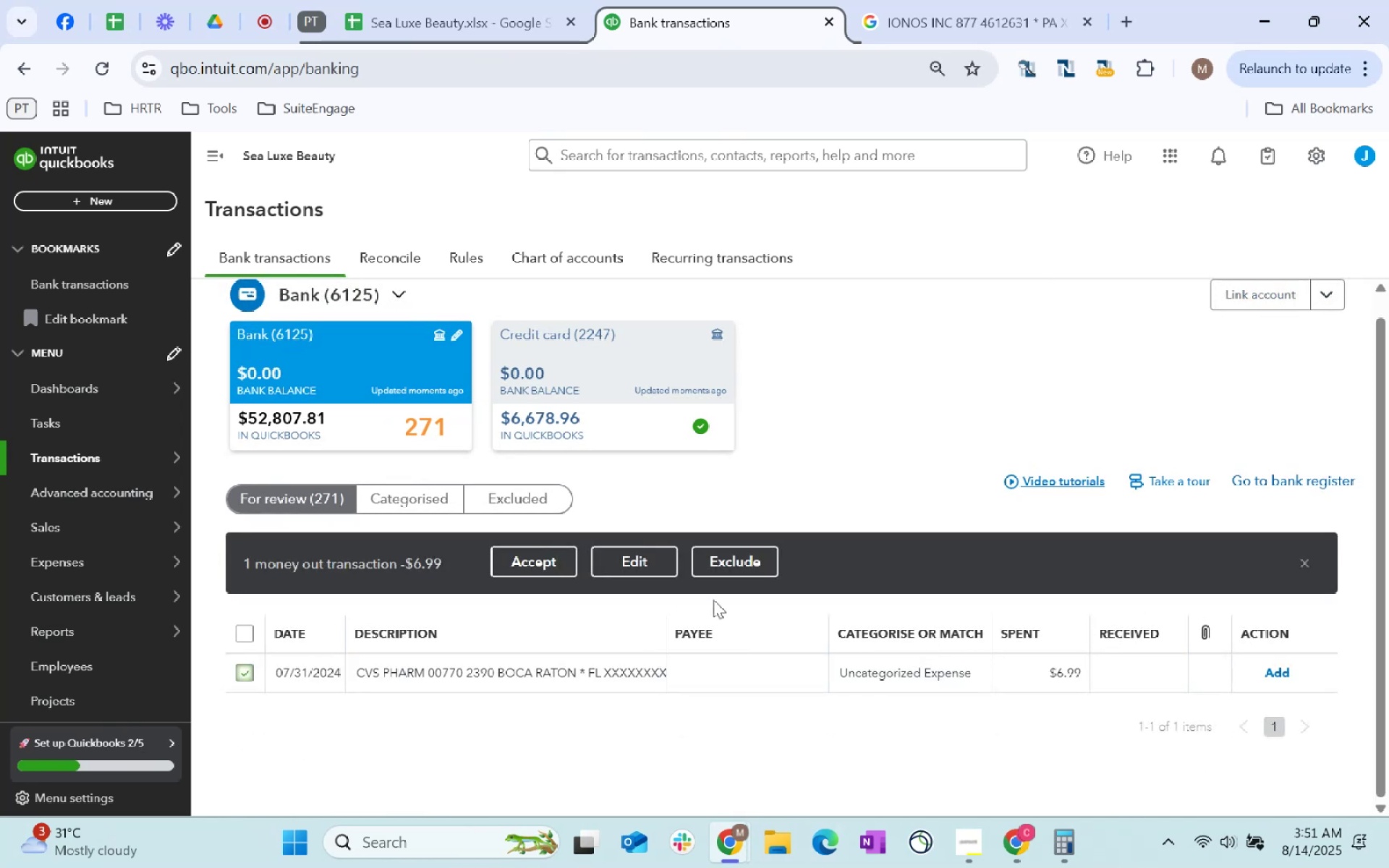 
left_click([634, 554])
 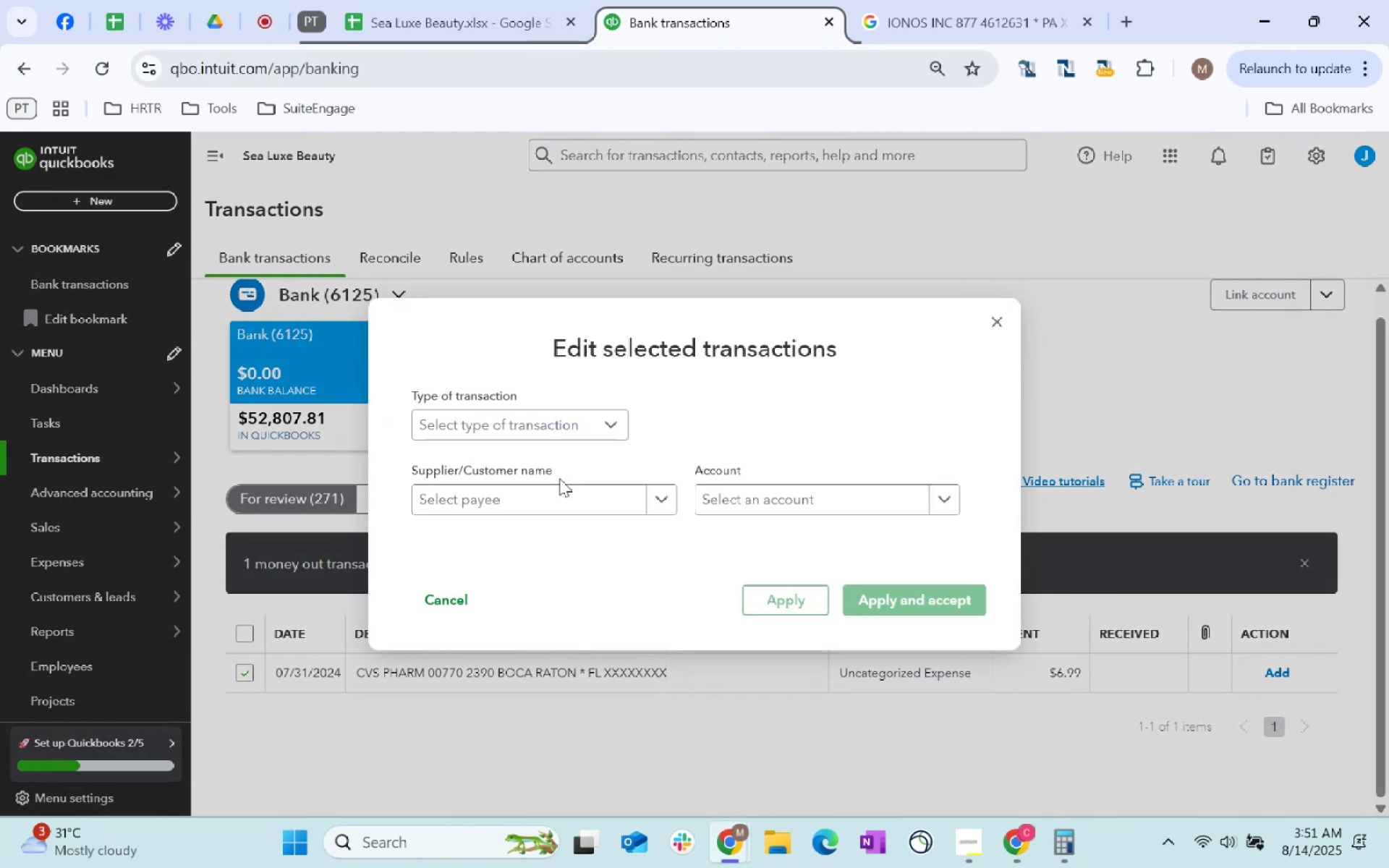 
left_click([561, 503])
 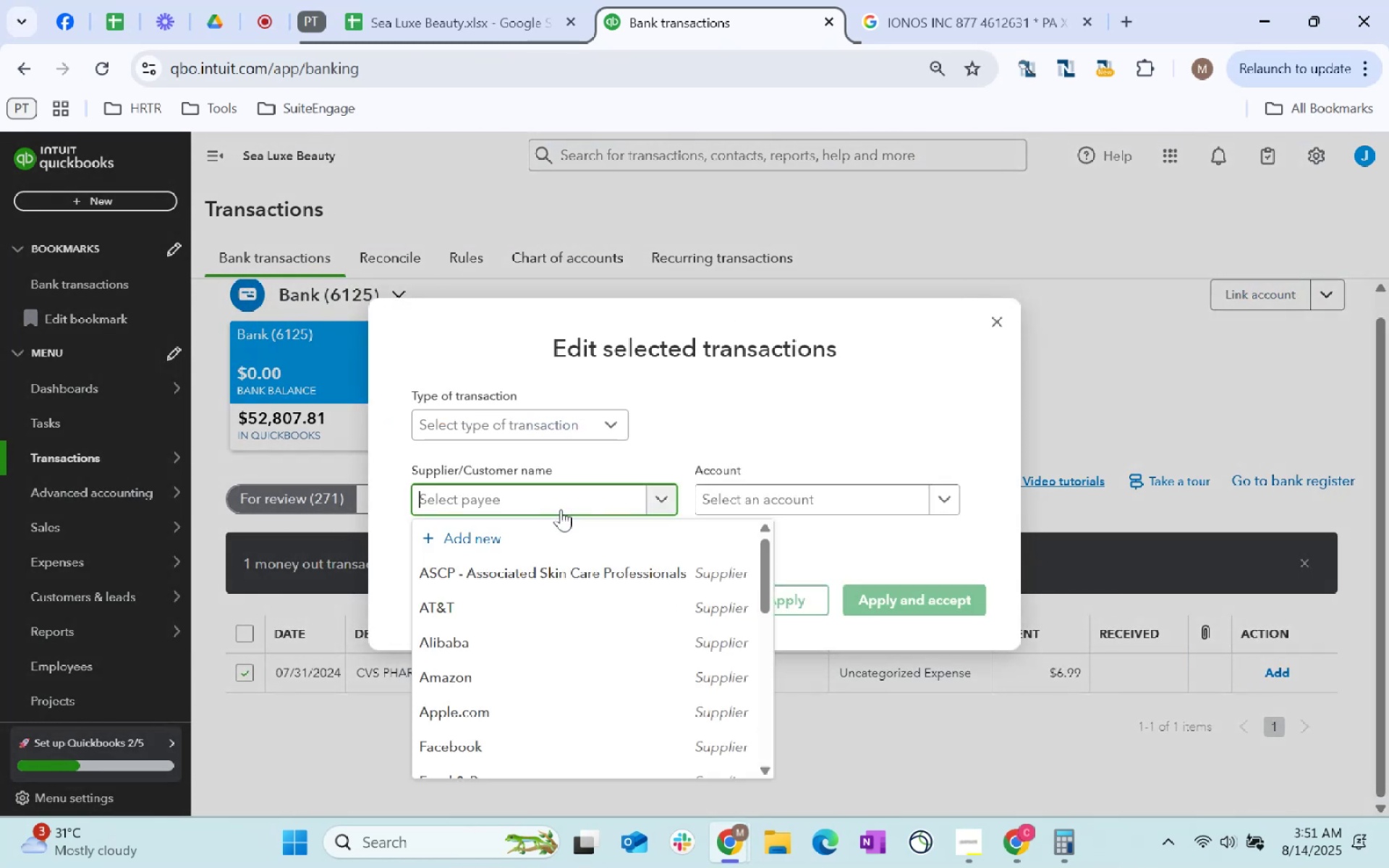 
type(CVS Phra)
key(Backspace)
key(Backspace)
type(arma)
key(Backspace)
key(Backspace)
type(PHARMACY)
key(Tab)
 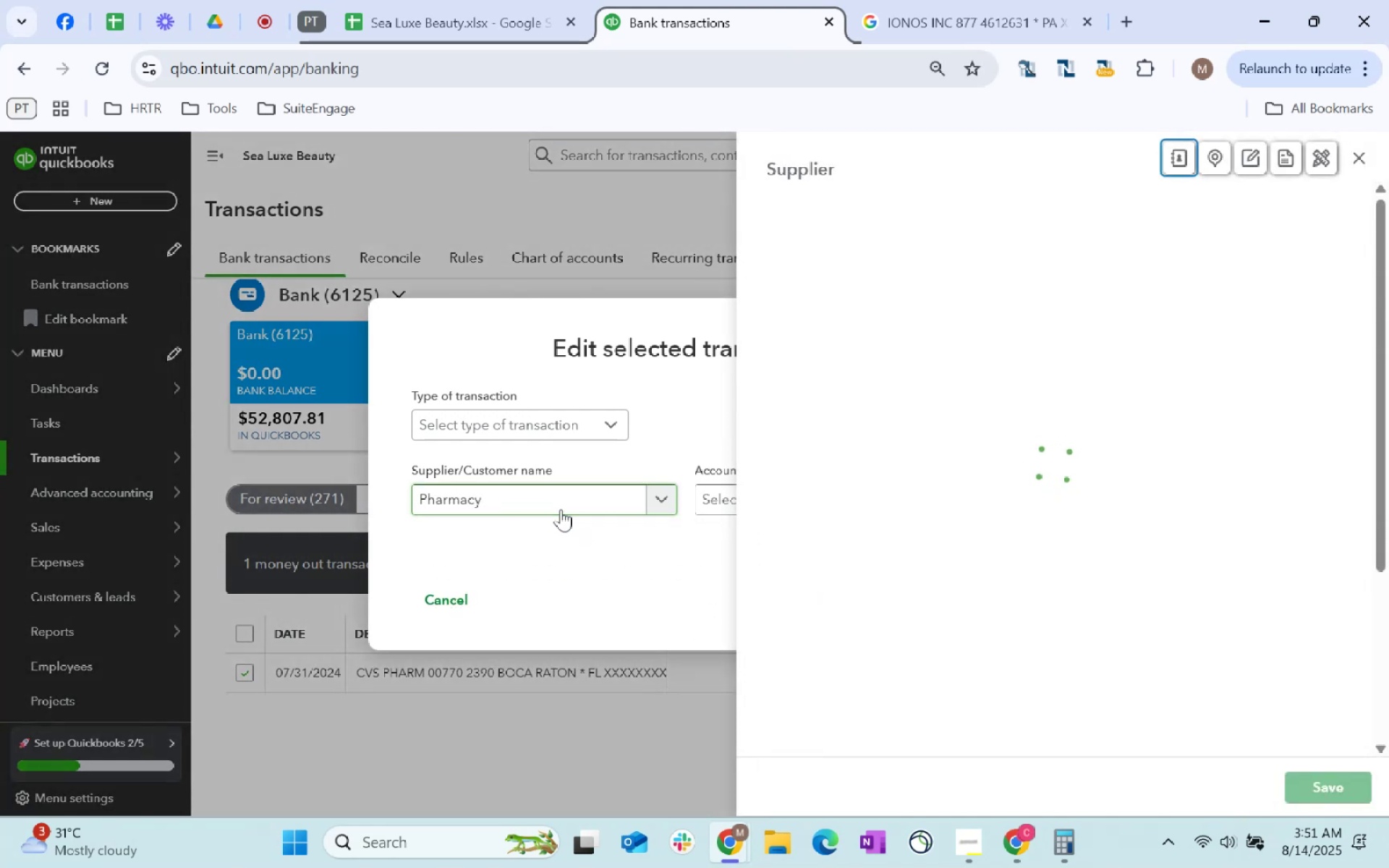 
scroll: coordinate [949, 356], scroll_direction: down, amount: 105.0
 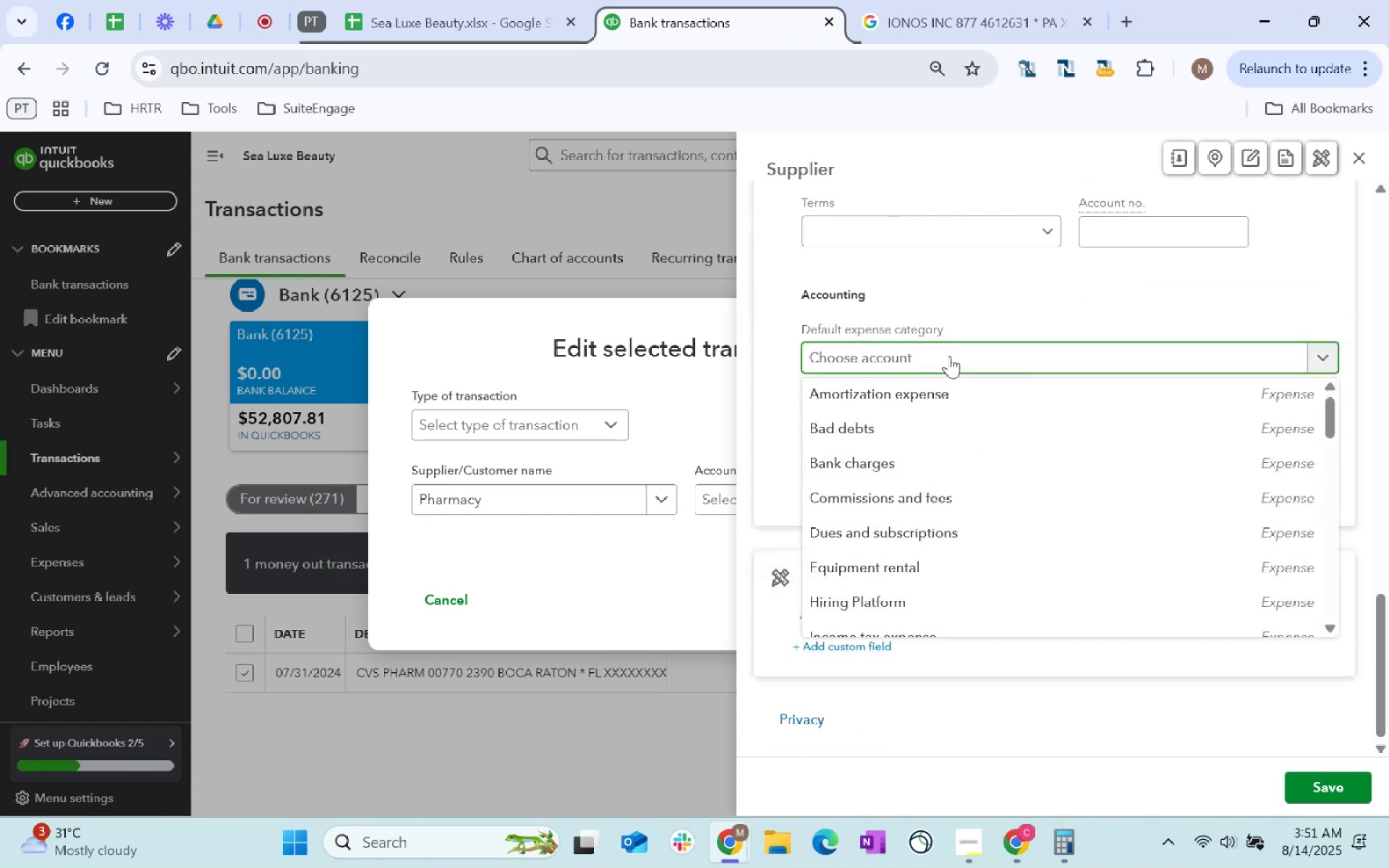 
type(COS)
 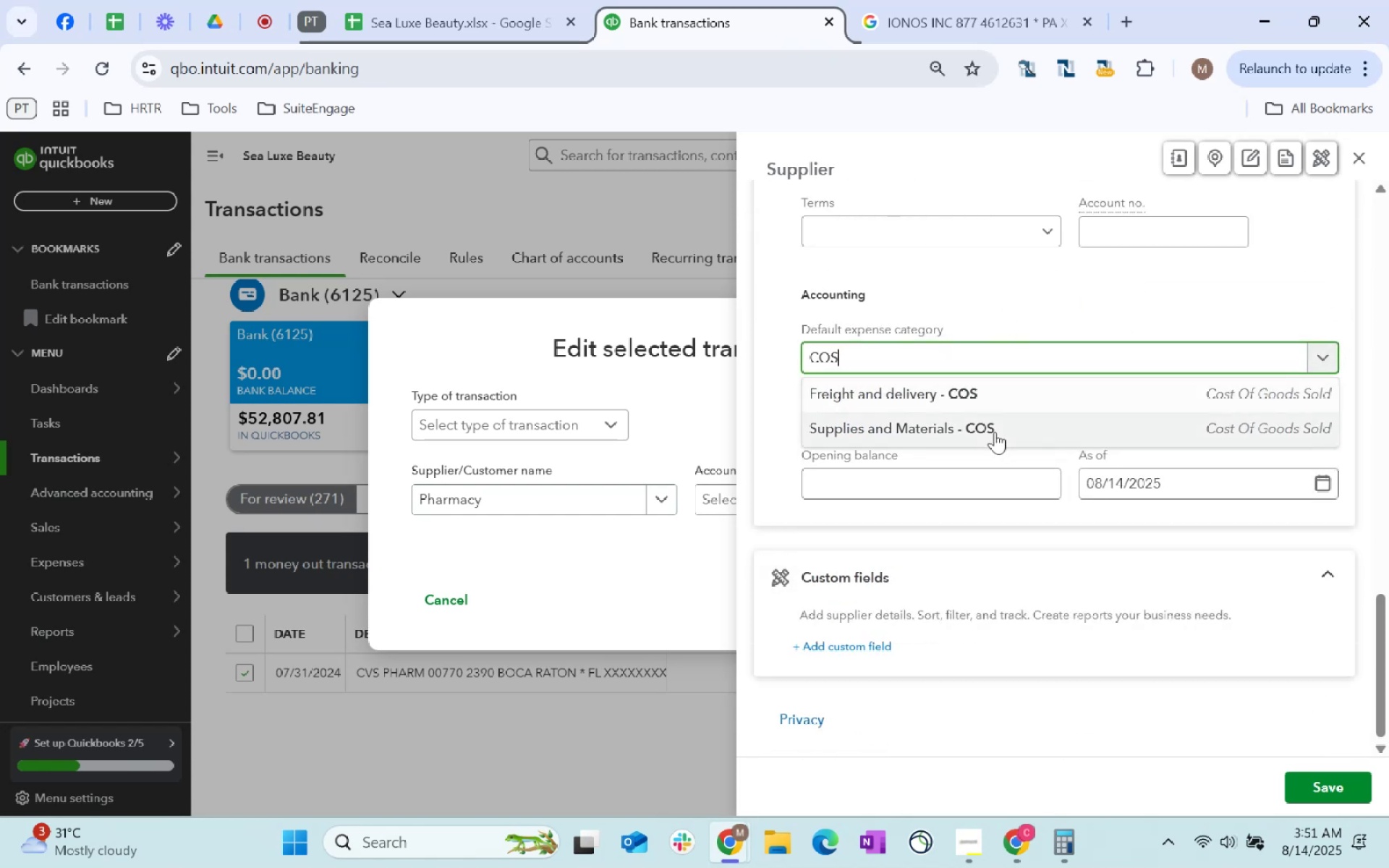 
left_click([995, 432])
 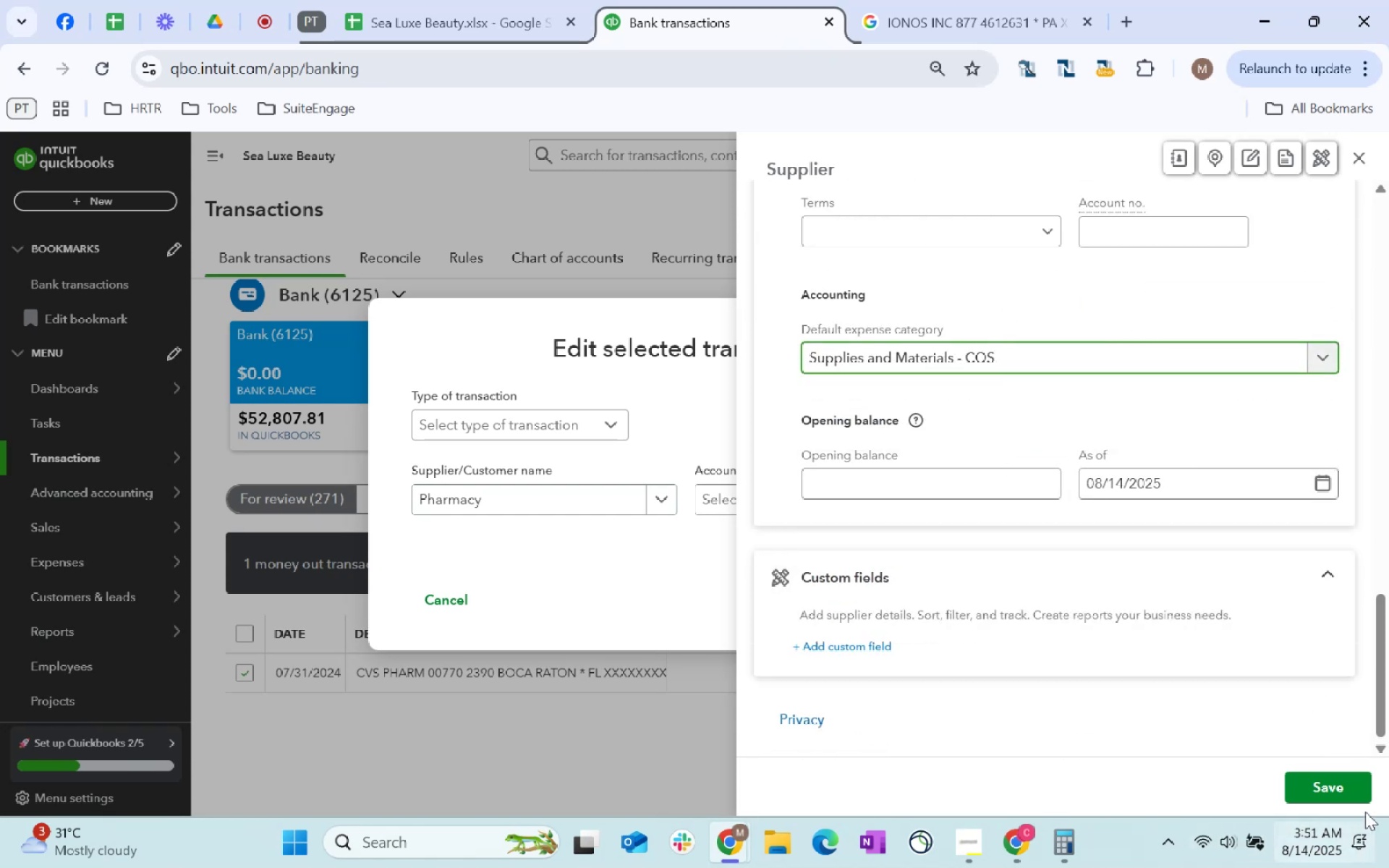 
left_click([1343, 789])
 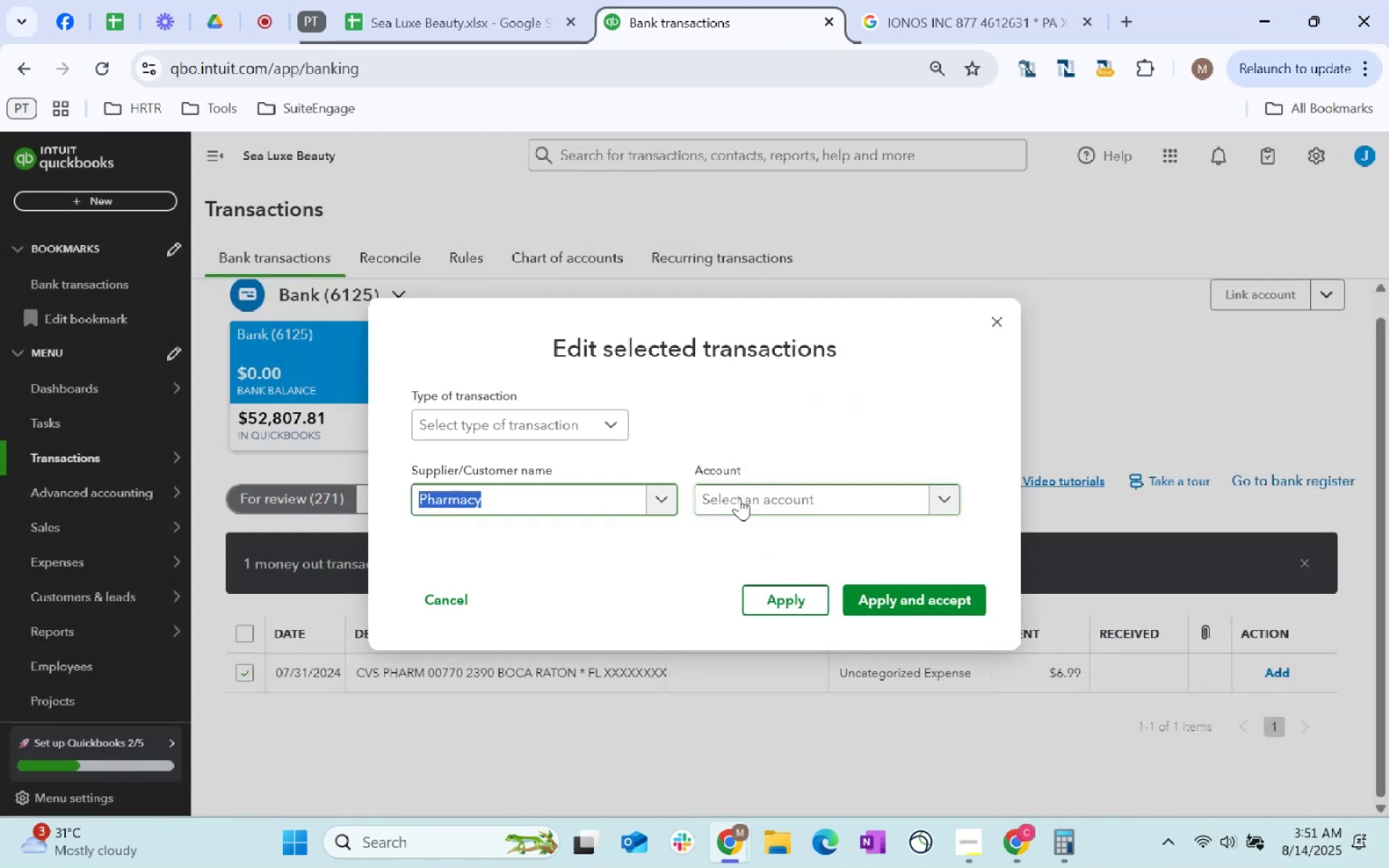 
key(Tab)
type(COS)
 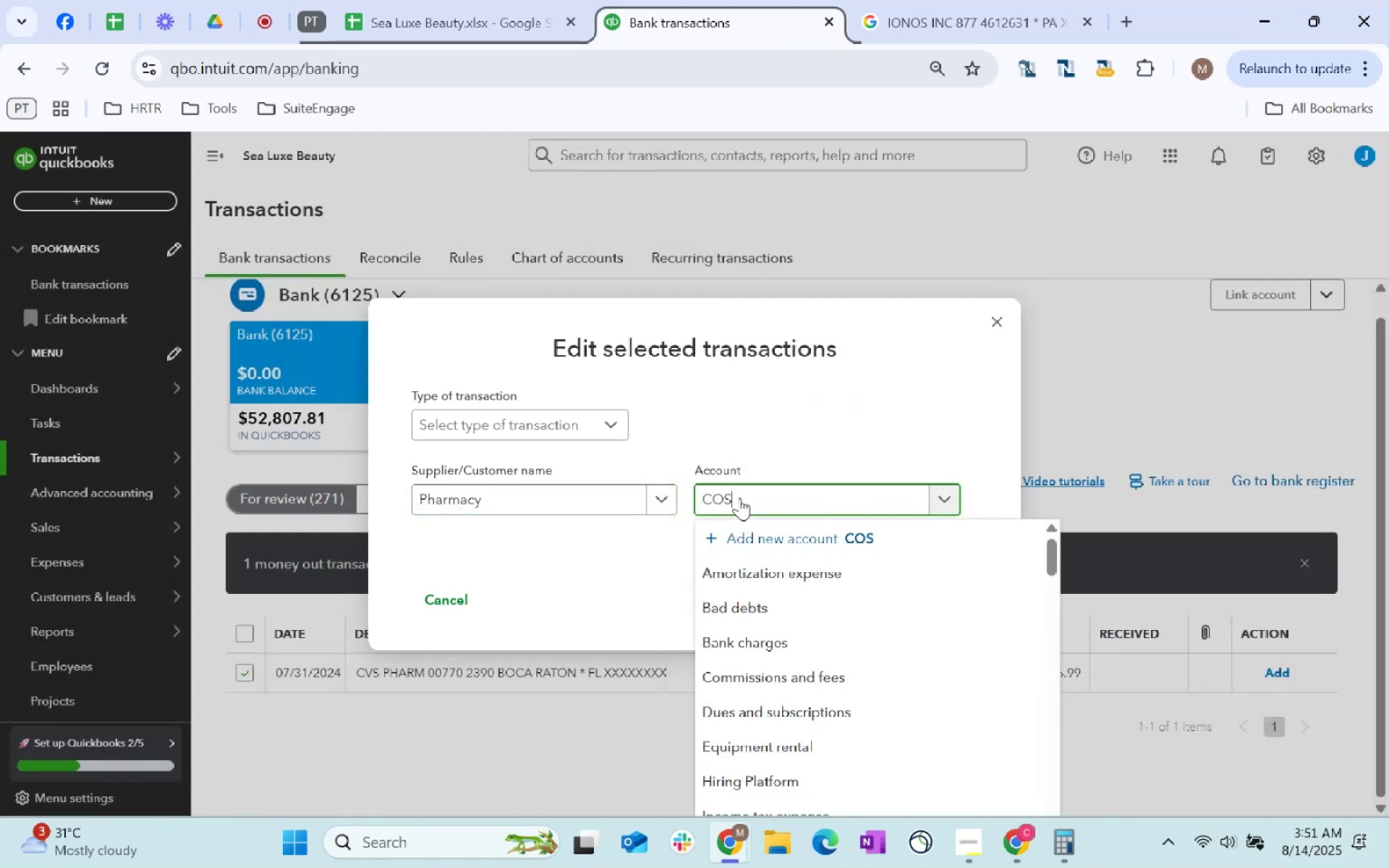 
left_click([828, 596])
 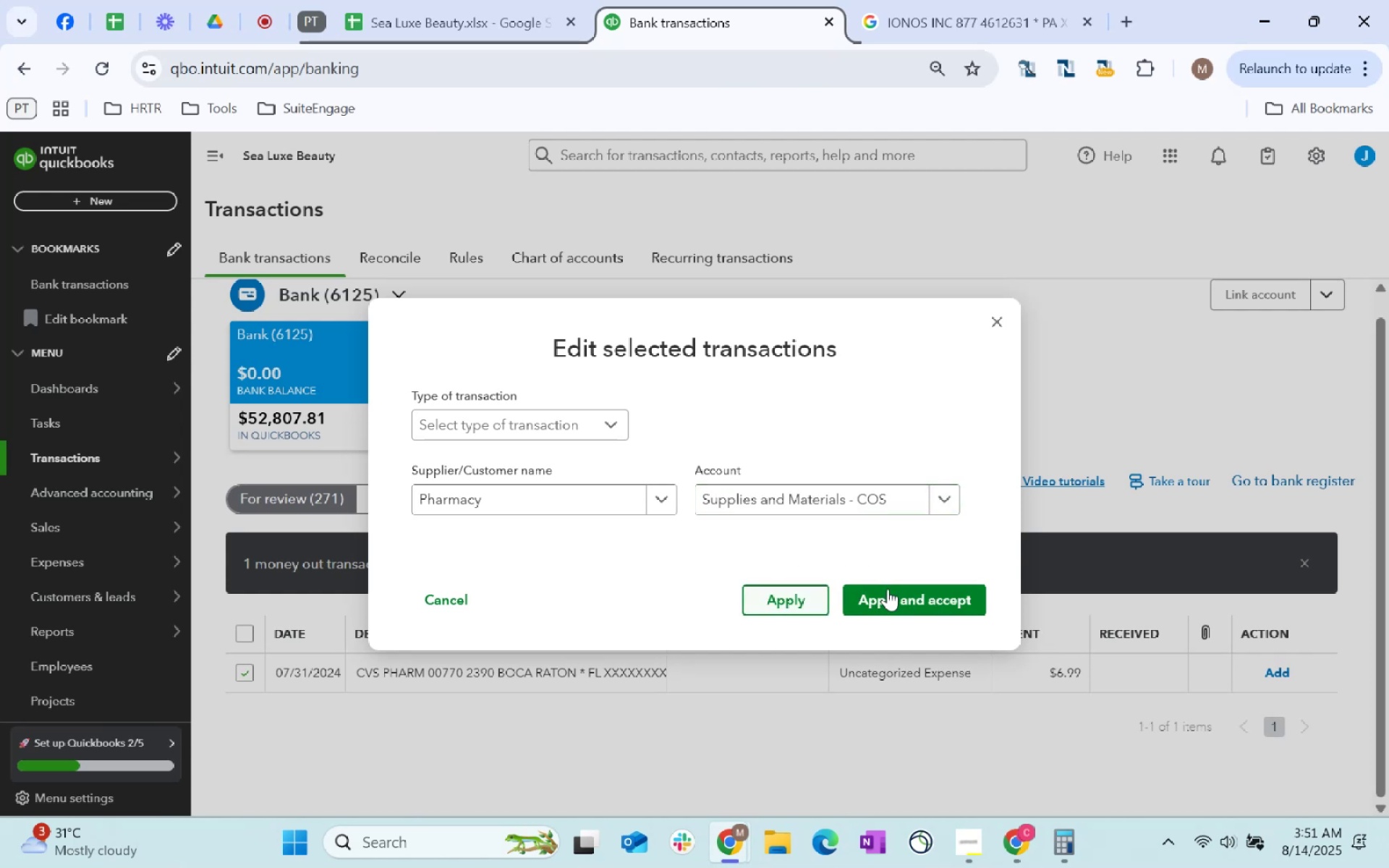 
left_click([895, 591])
 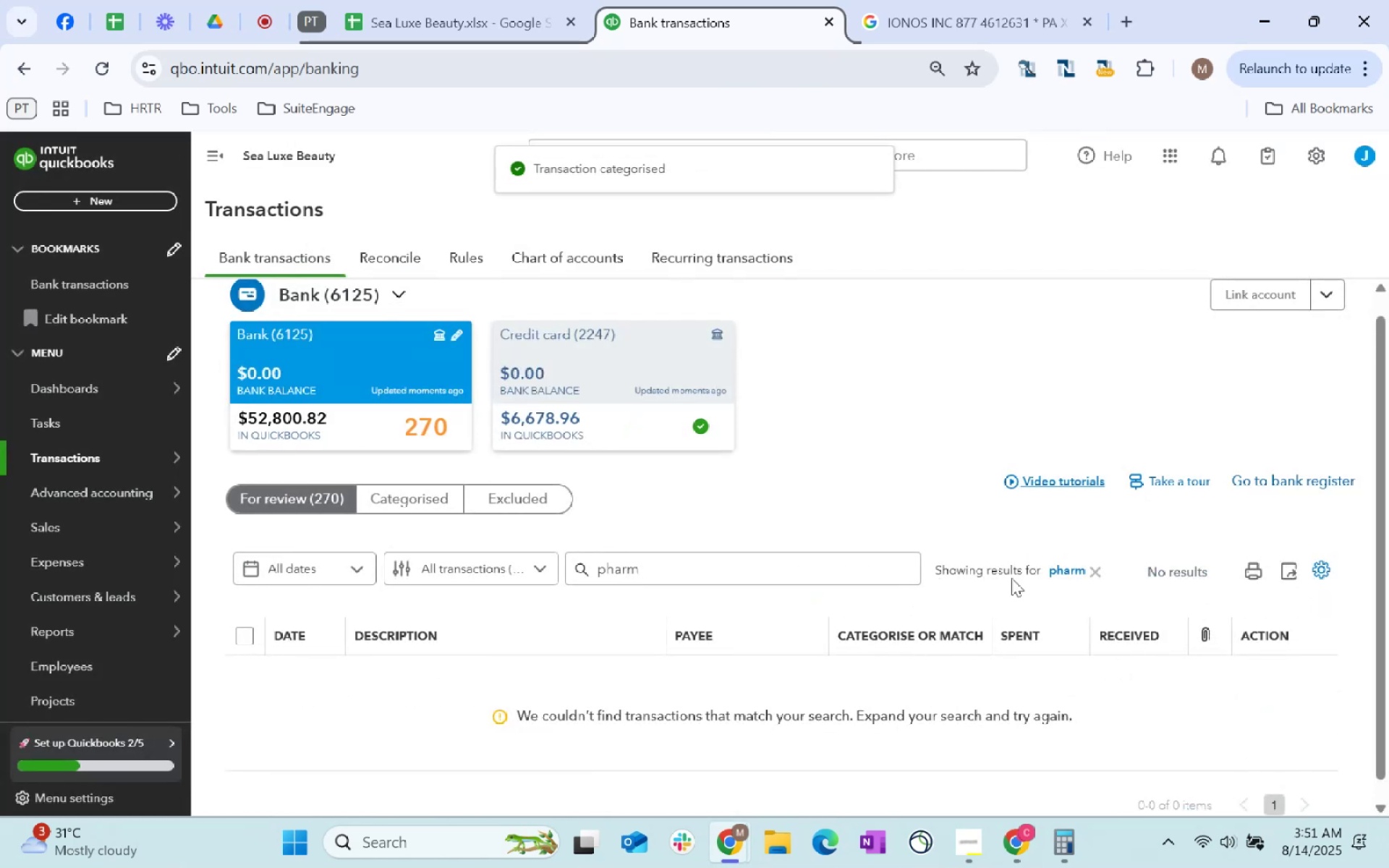 
left_click([1095, 569])
 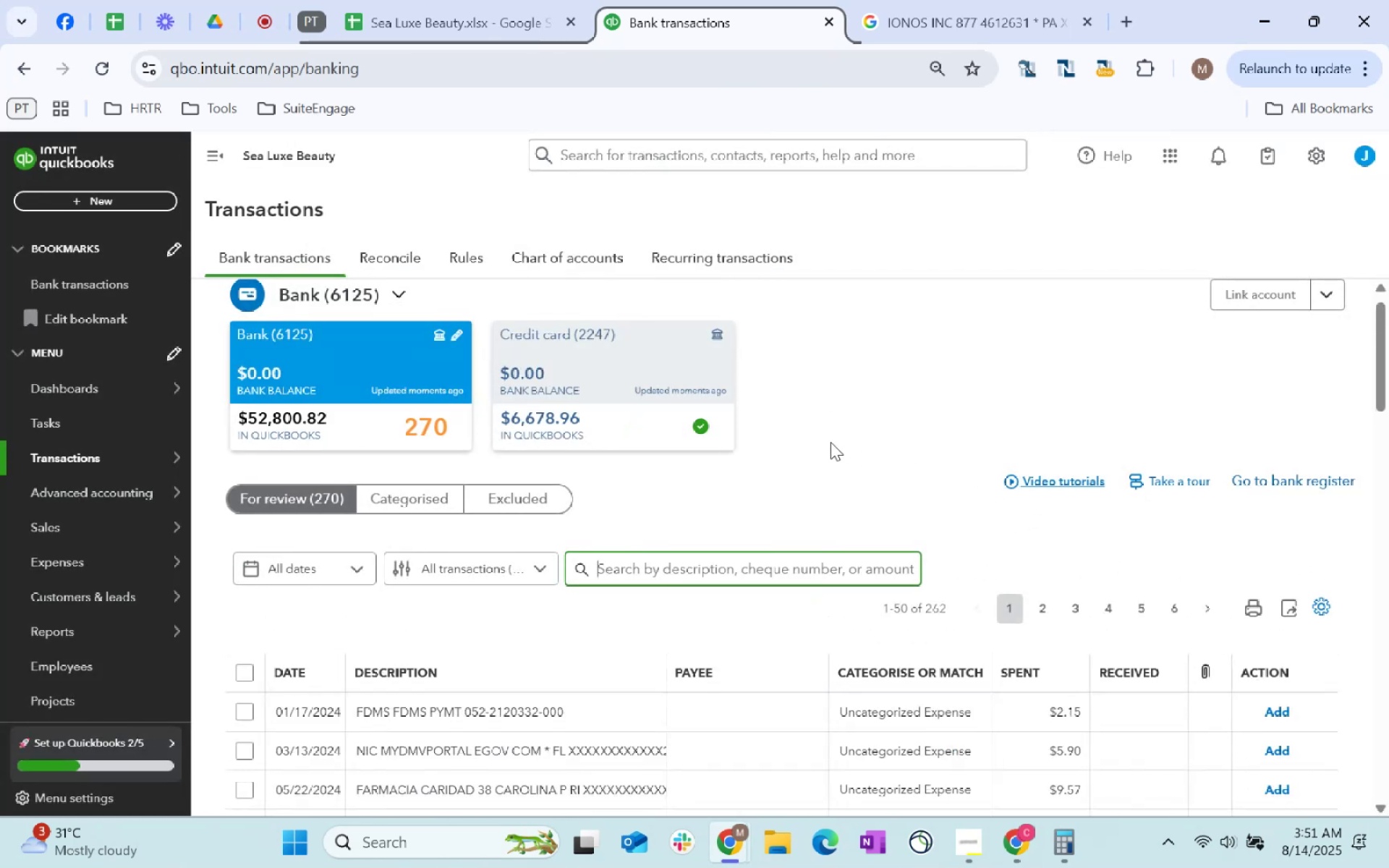 
scroll: coordinate [861, 556], scroll_direction: down, amount: 6.0
 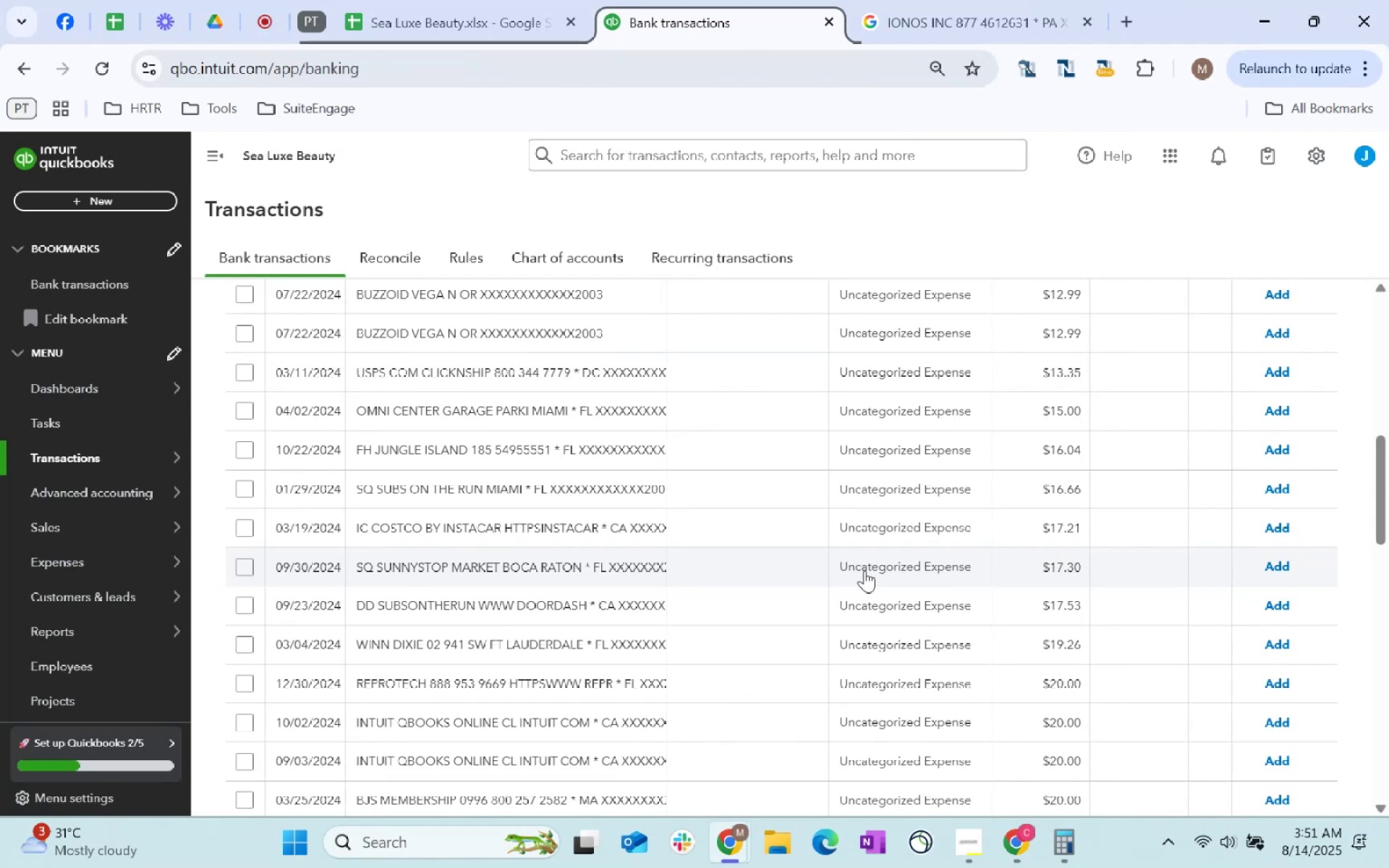 
scroll: coordinate [867, 564], scroll_direction: down, amount: 2.0
 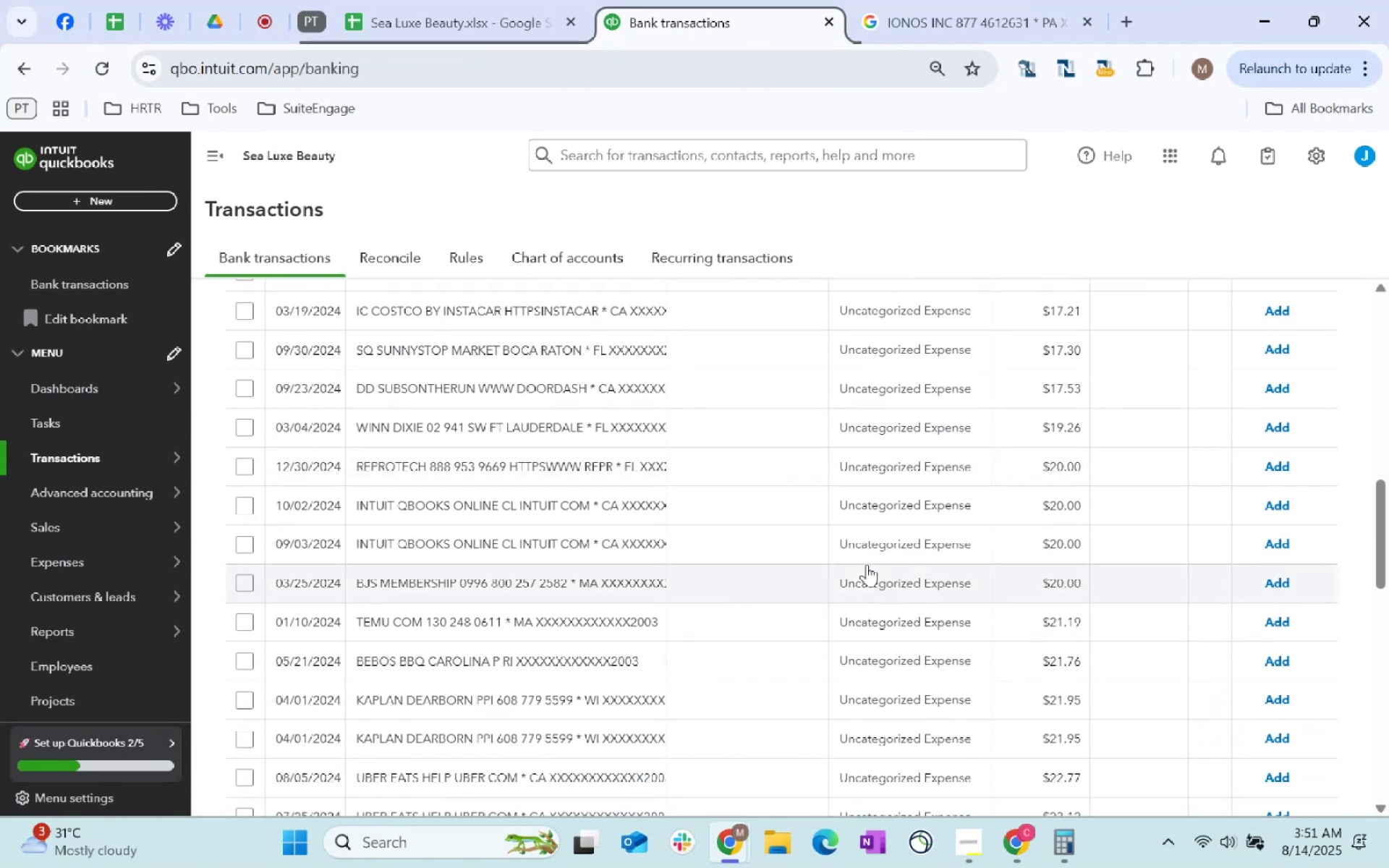 
scroll: coordinate [851, 553], scroll_direction: up, amount: 14.0
 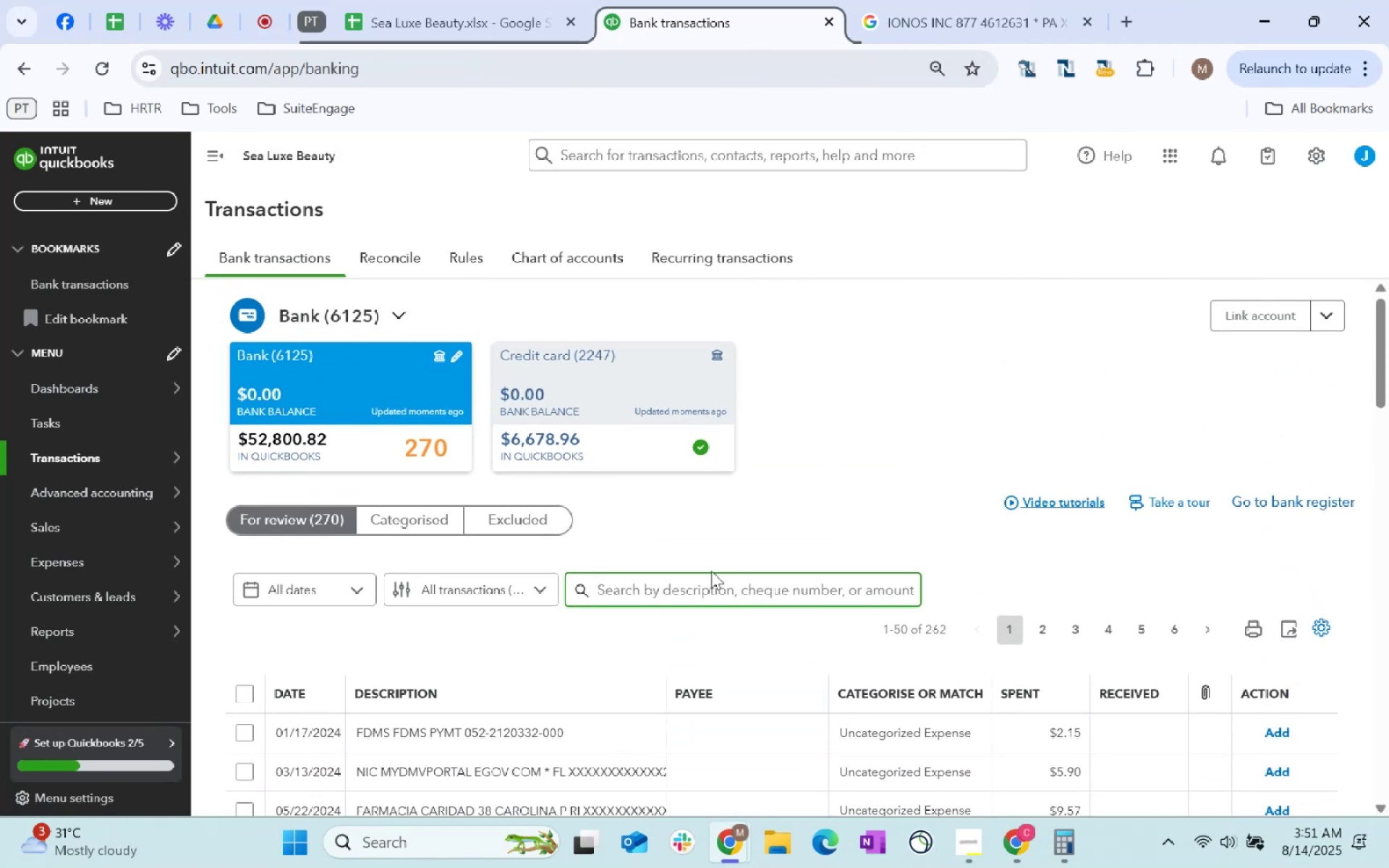 
type(intuit)
 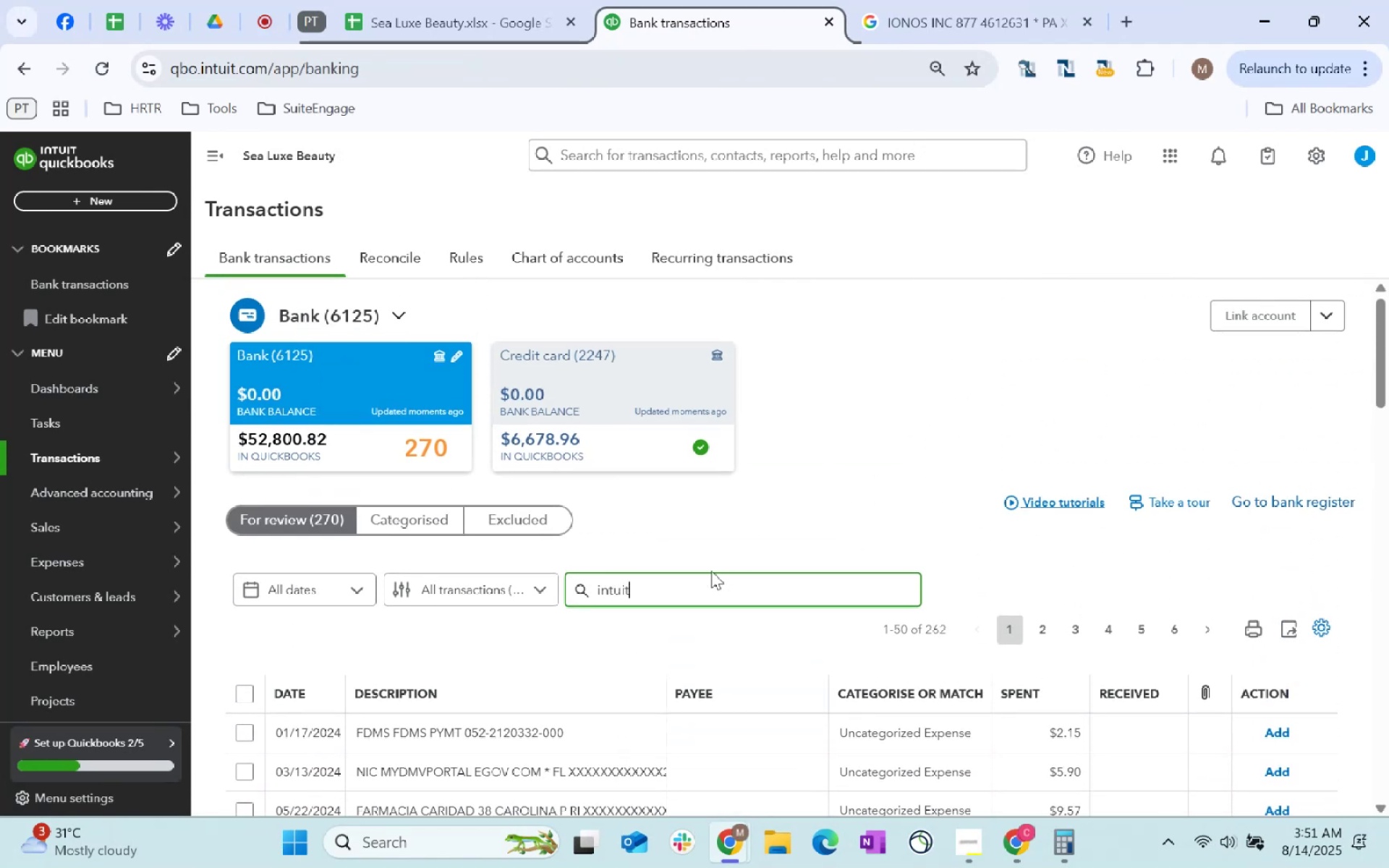 
key(Enter)
 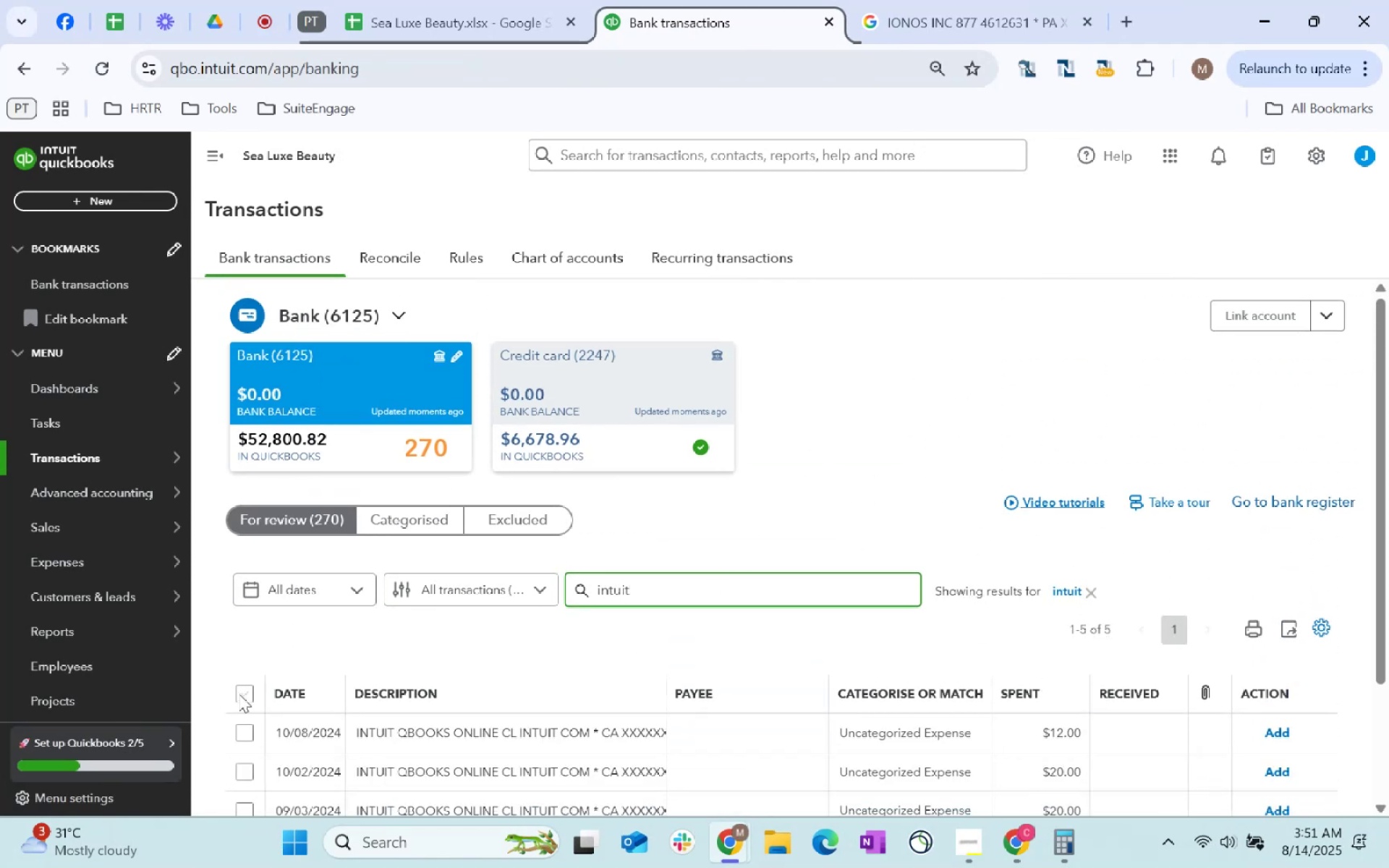 
left_click([673, 569])
 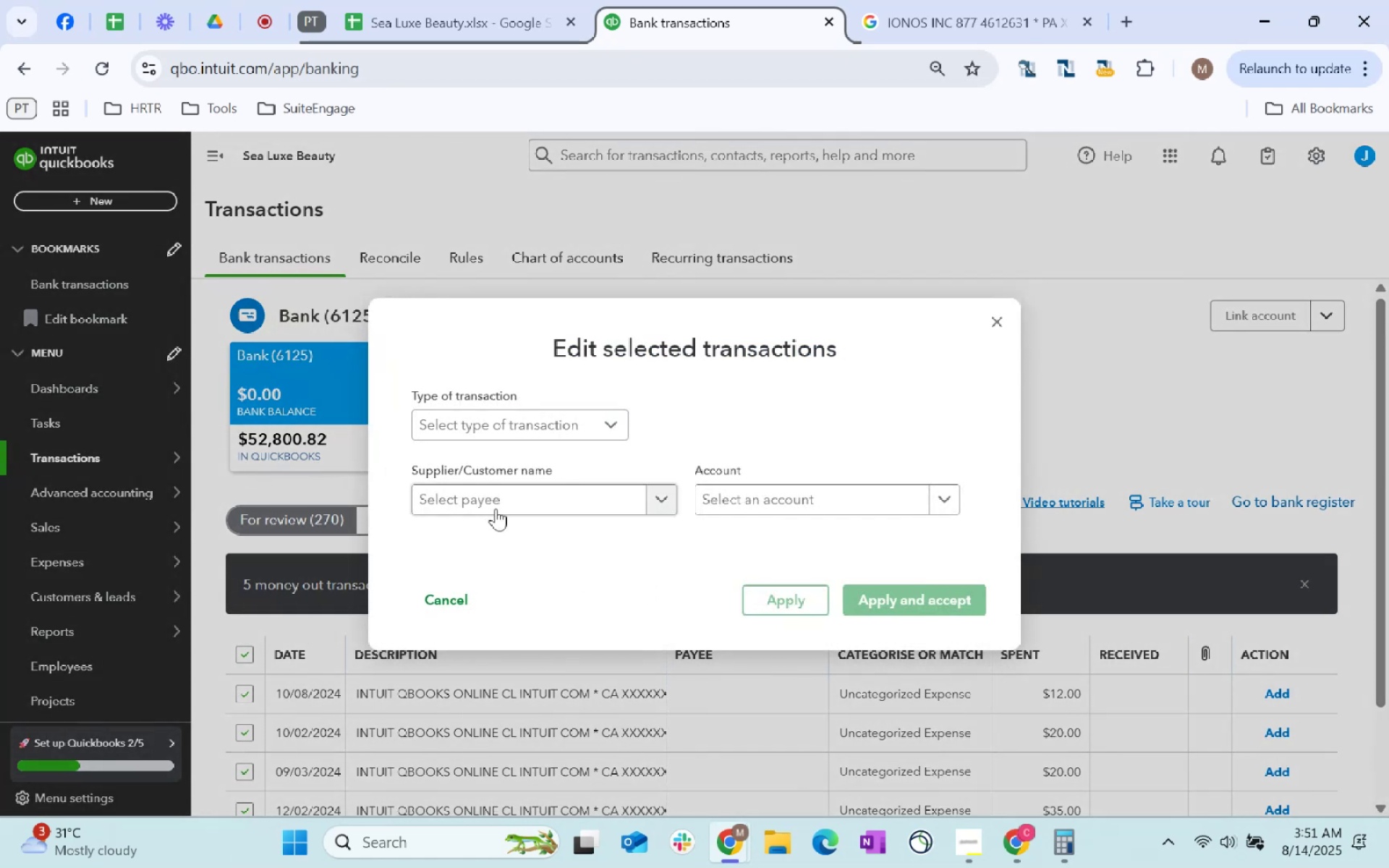 
left_click([490, 500])
 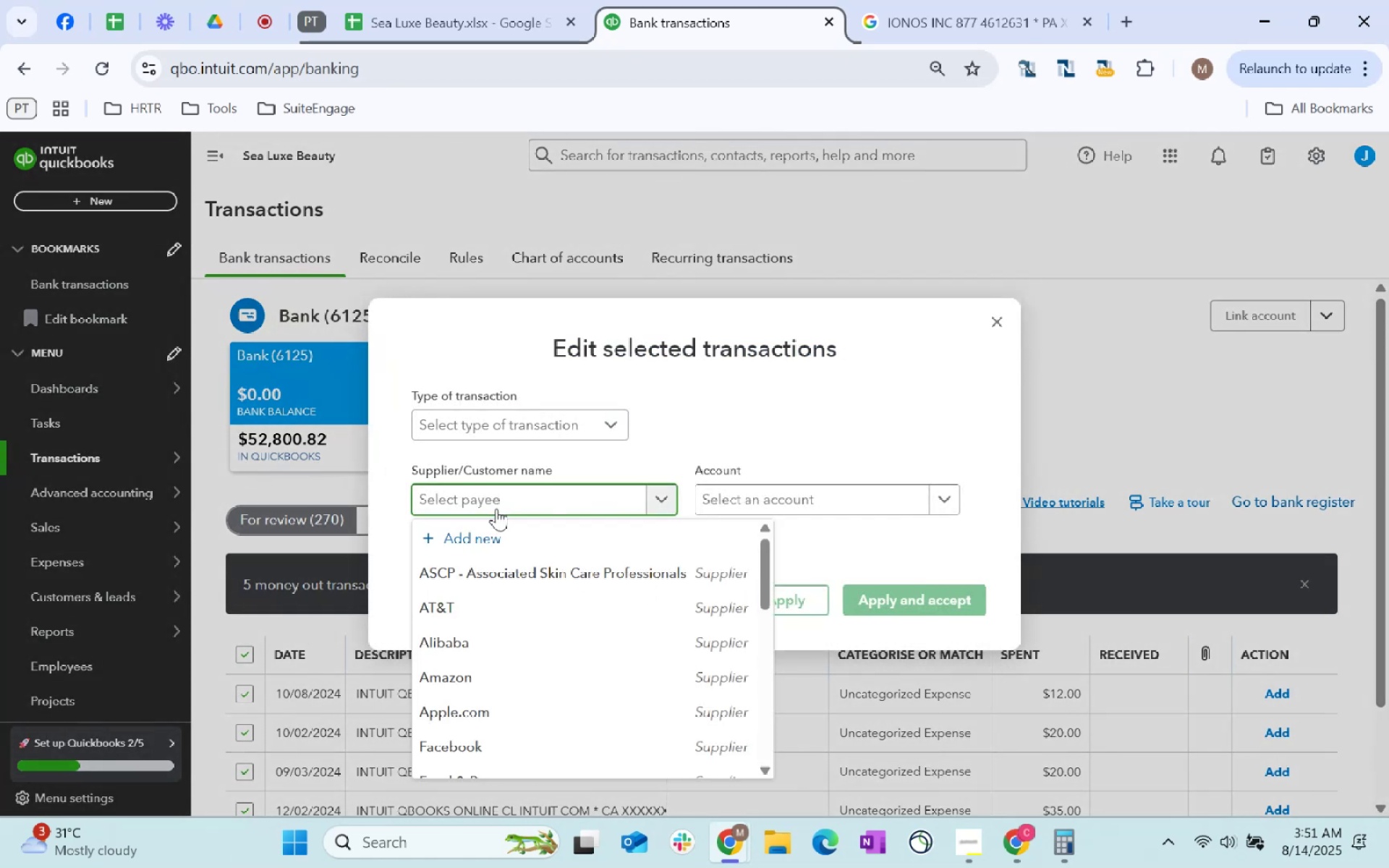 
type(Quickbooks)
key(Tab)
type(softea)
key(Backspace)
key(Backspace)
type(wa)
 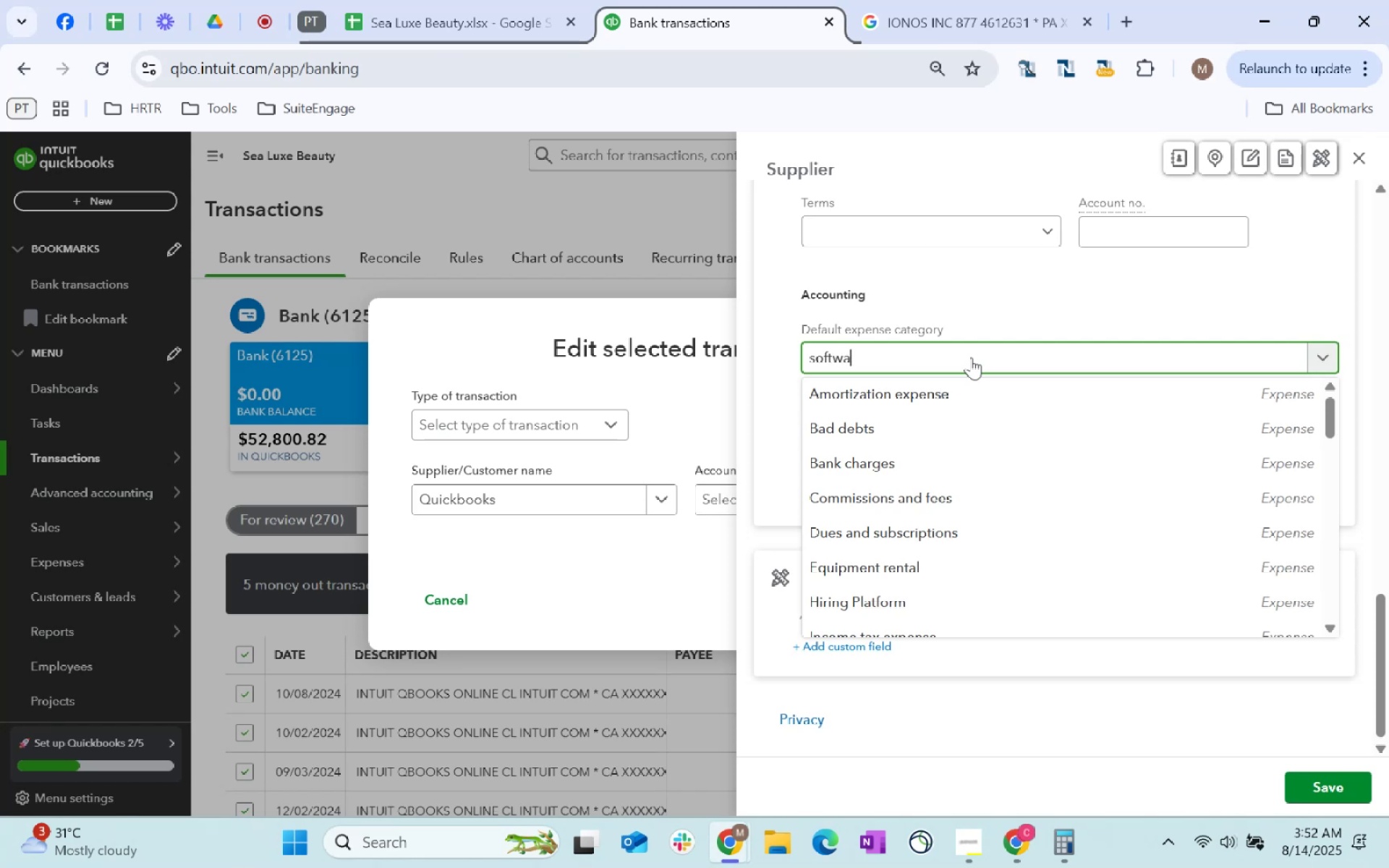 
scroll: coordinate [971, 357], scroll_direction: down, amount: 135.0
 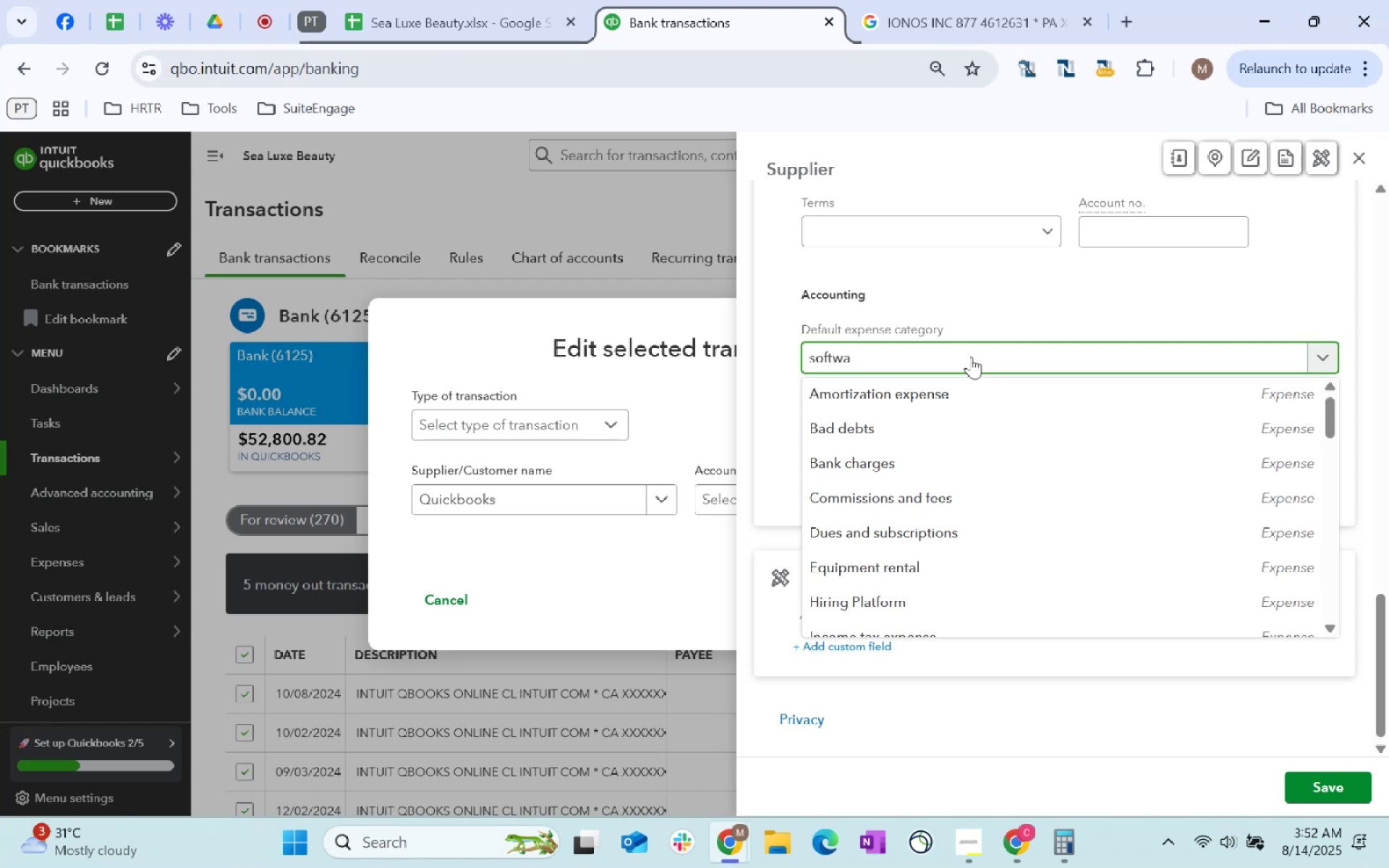 
left_click([962, 384])
 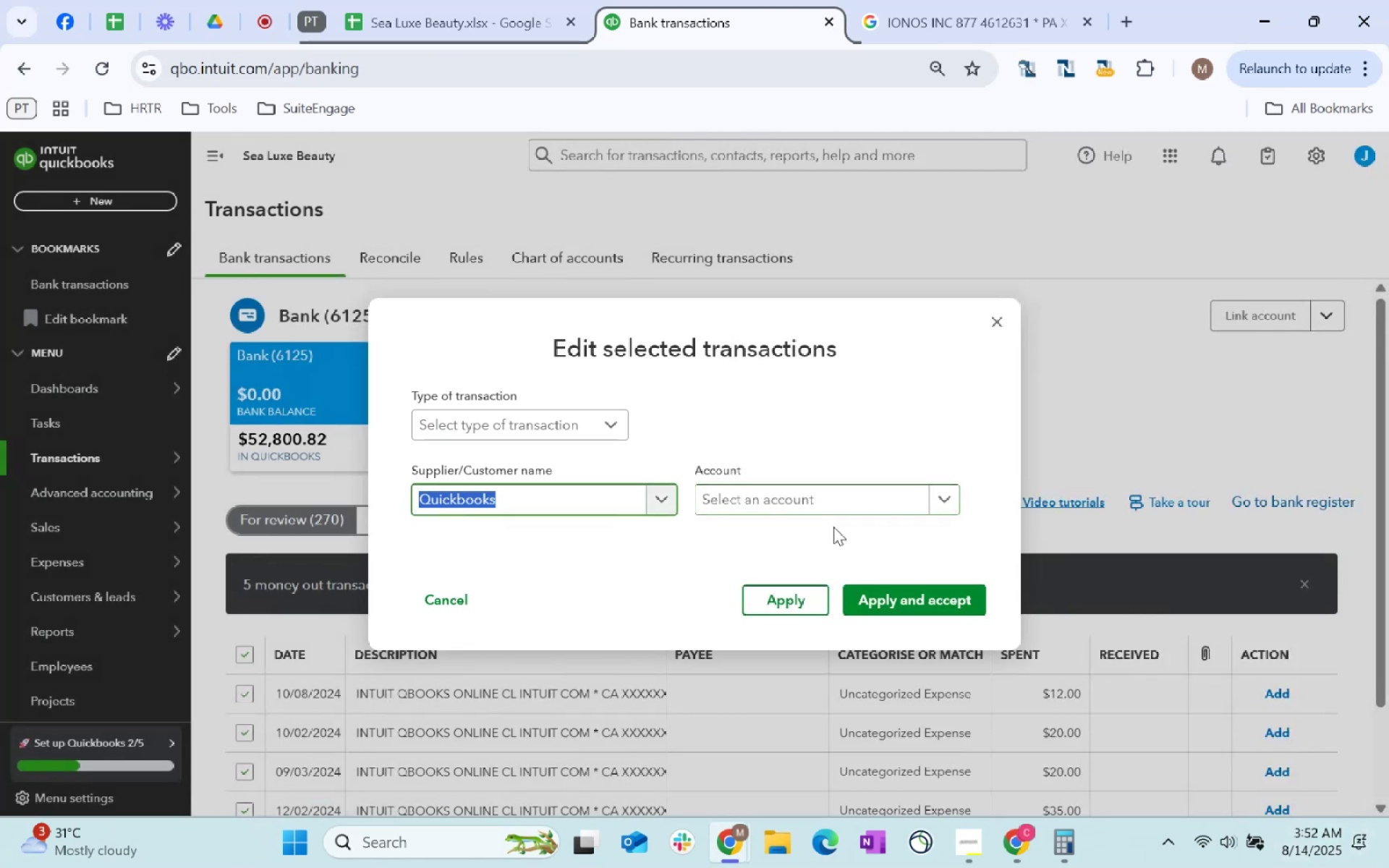 
left_click([824, 509])
 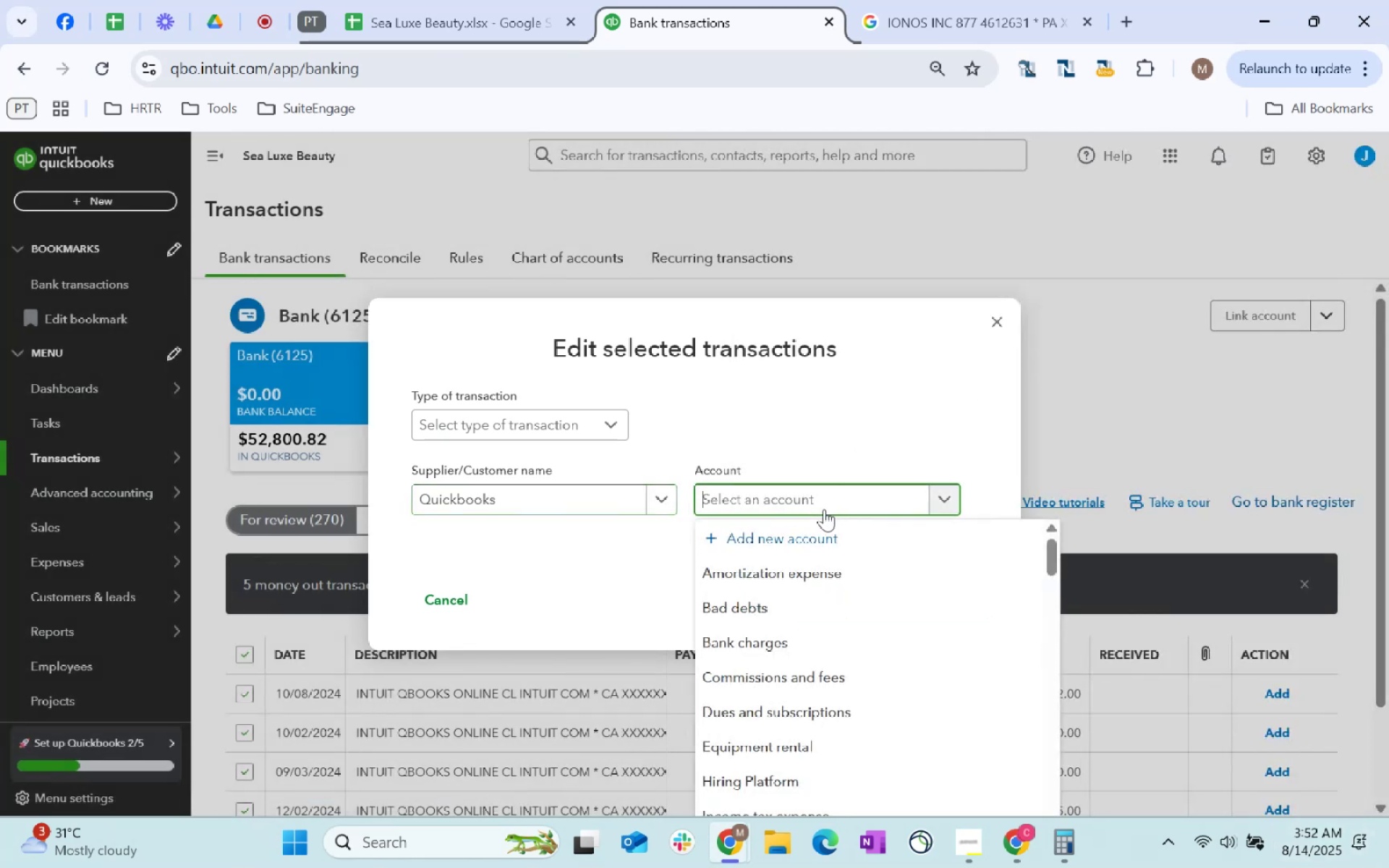 
type(software)
key(Tab)
 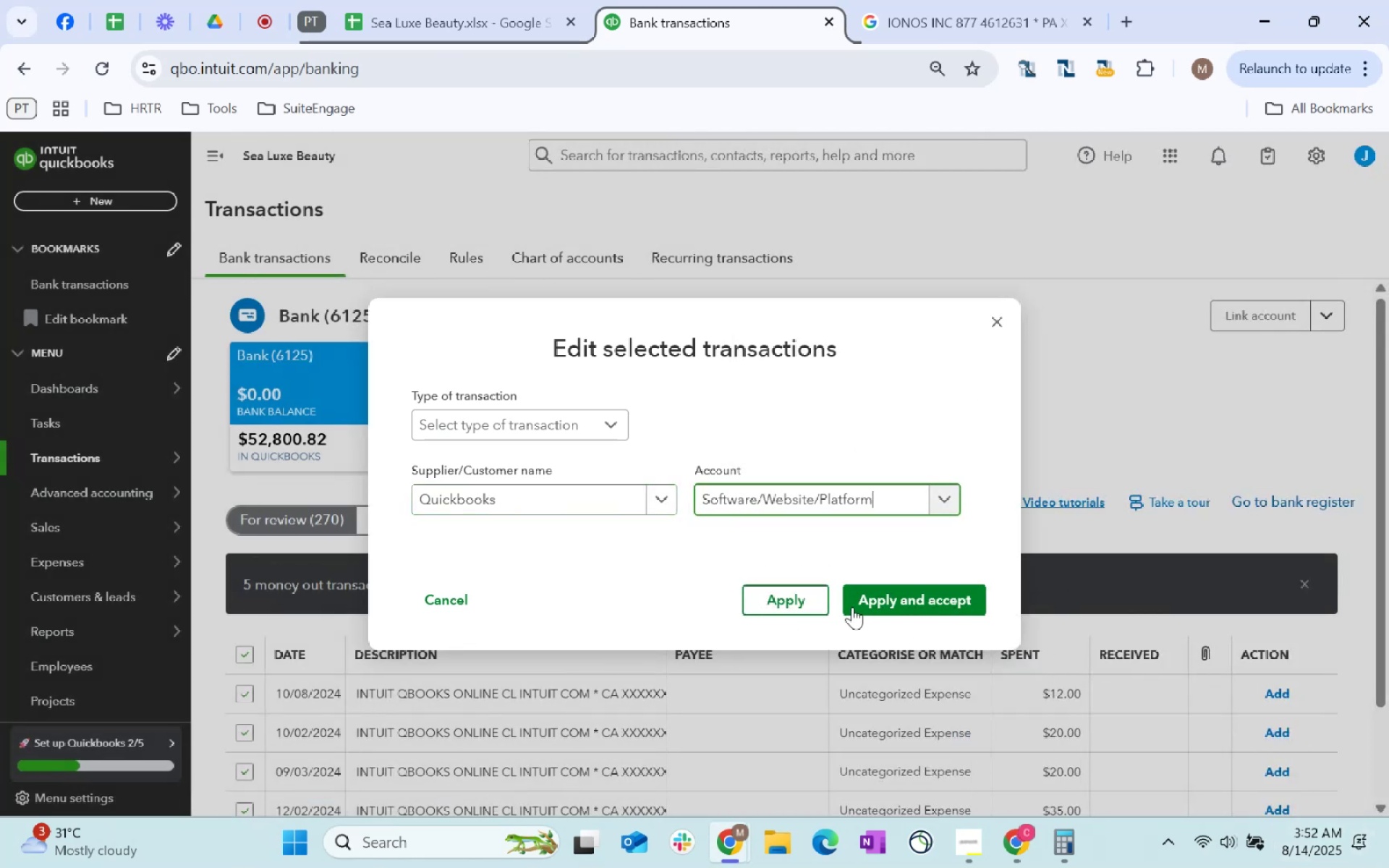 
left_click([844, 600])
 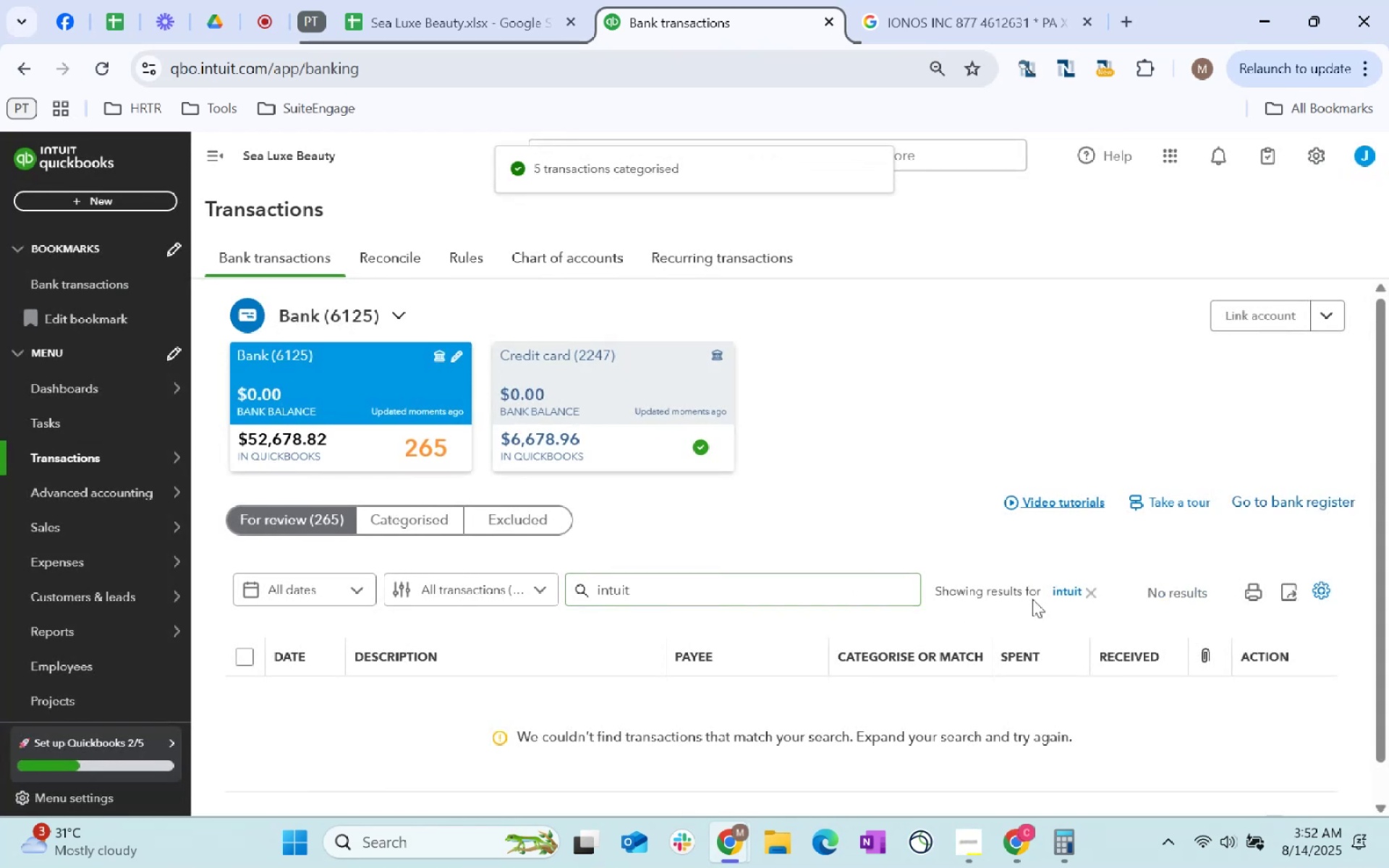 
left_click([1089, 598])
 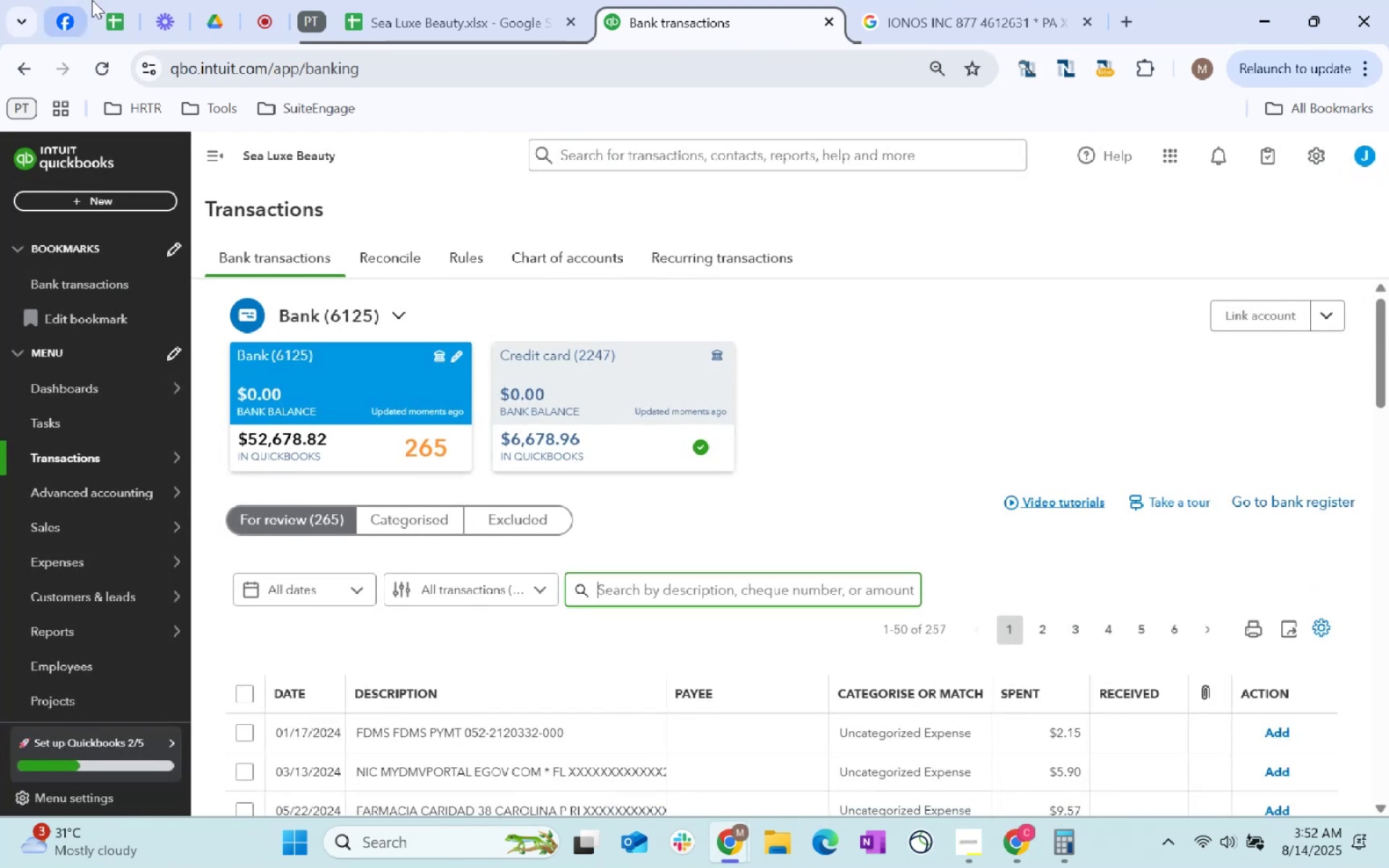 
left_click([269, 1])
 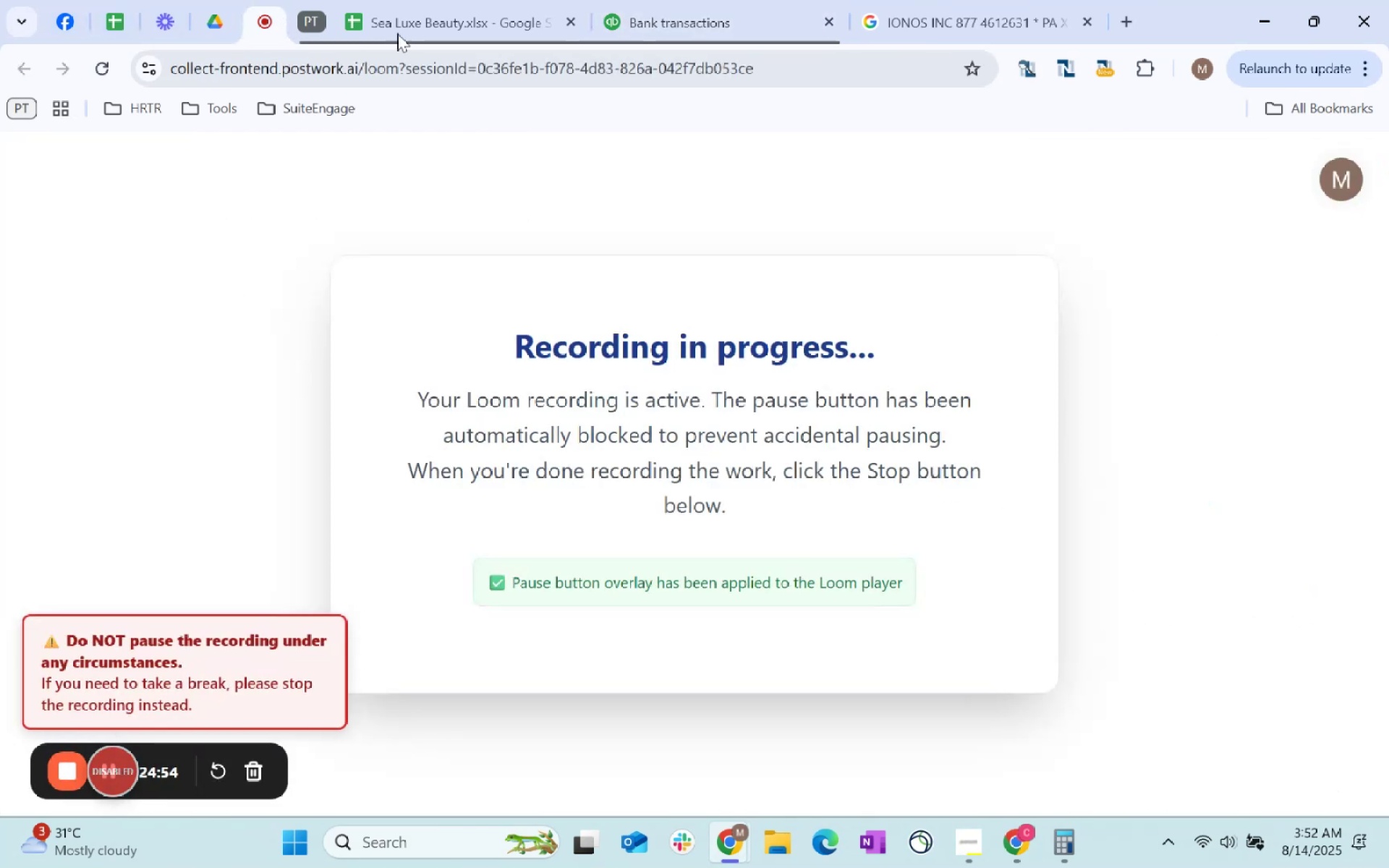 
left_click([702, 4])
 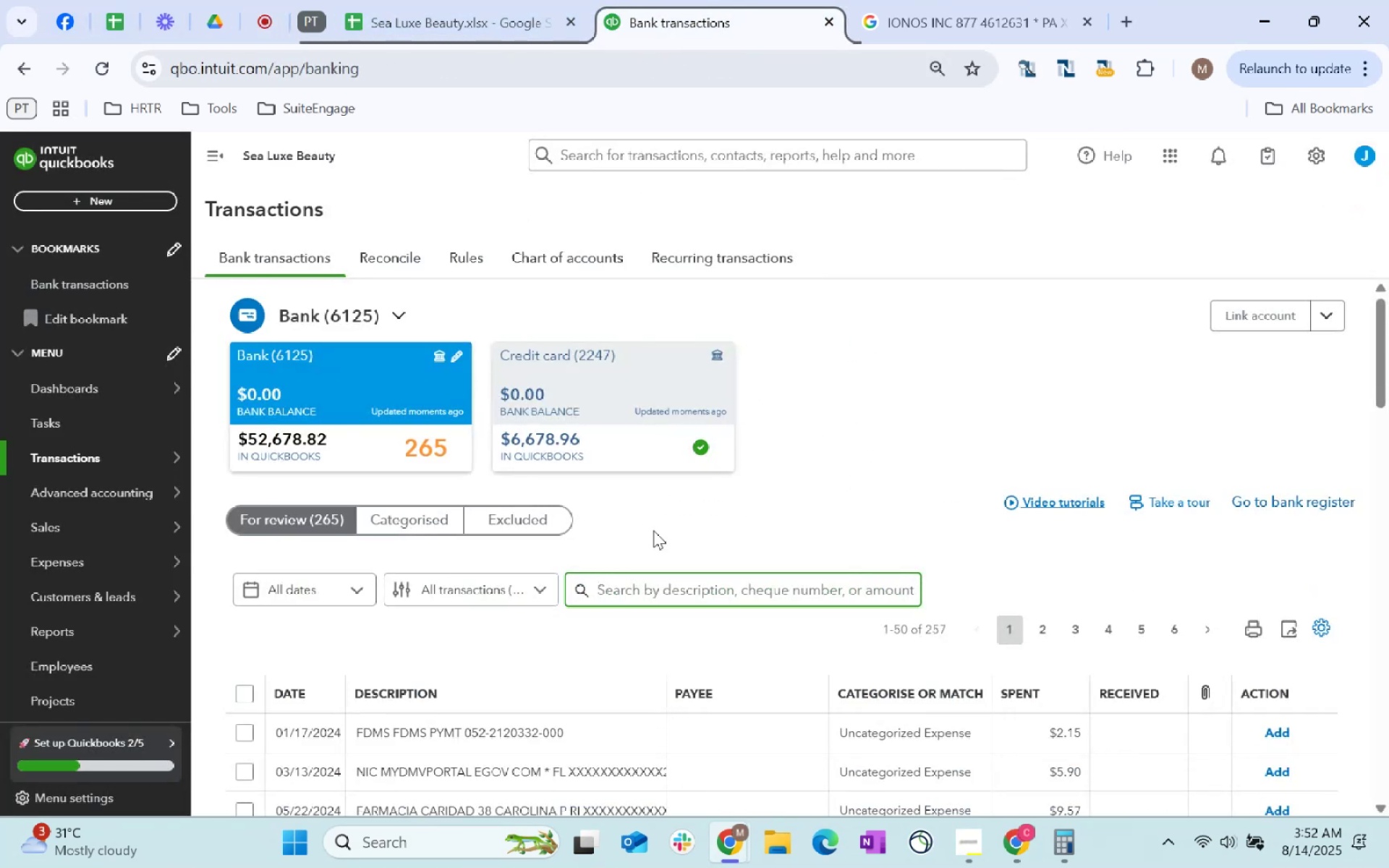 
scroll: coordinate [616, 625], scroll_direction: down, amount: 25.0
 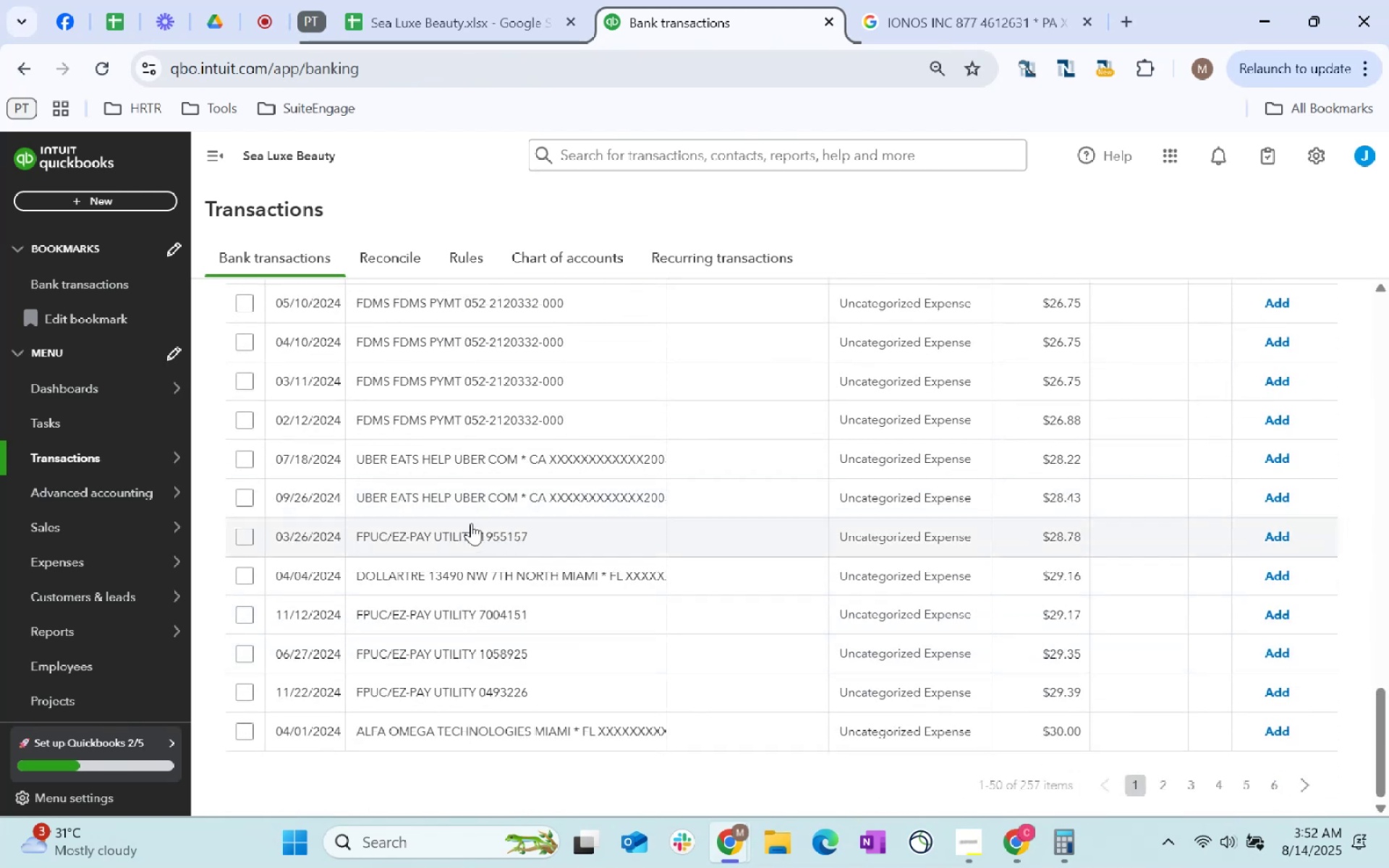 
left_click([242, 490])
 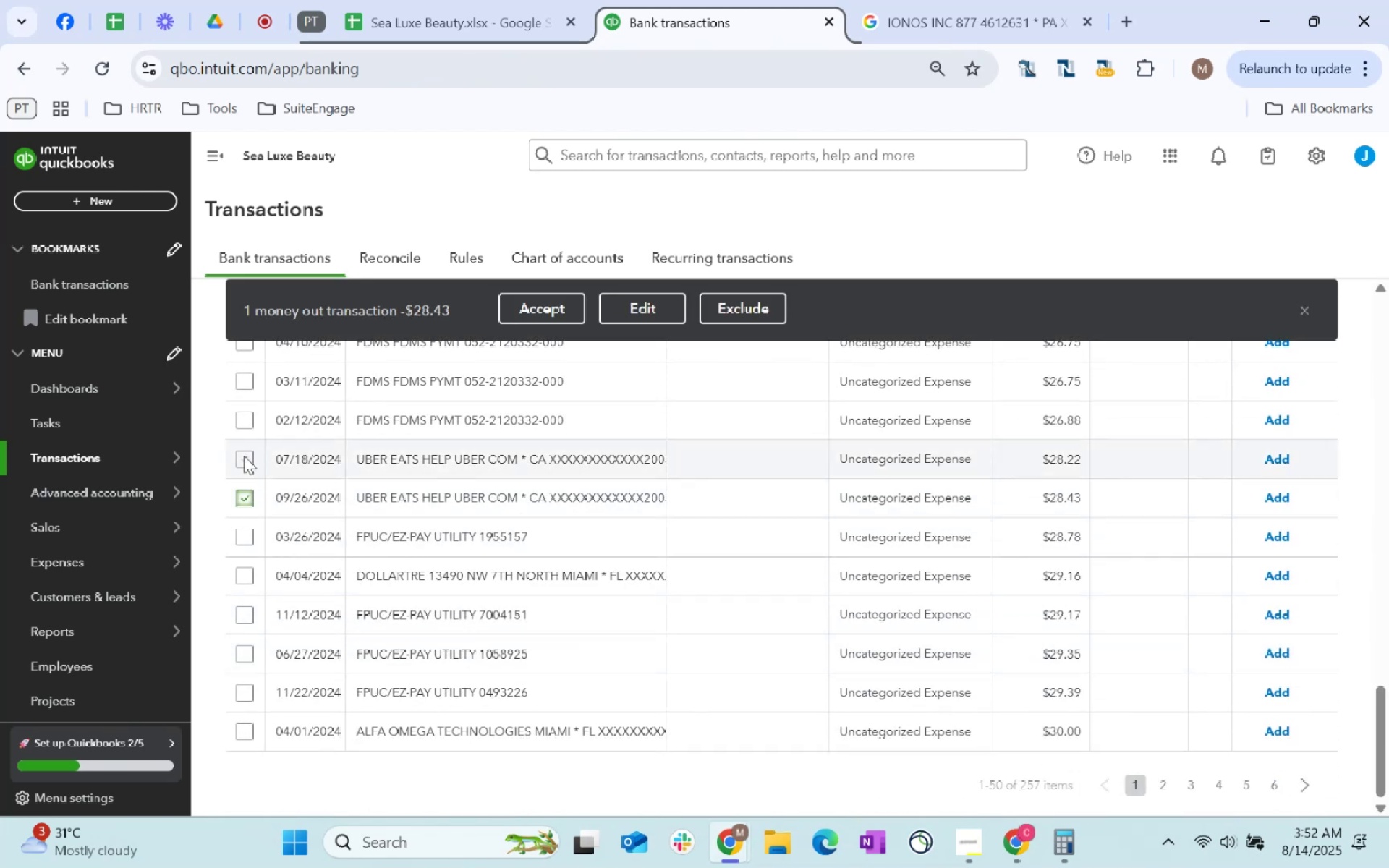 
left_click([244, 456])
 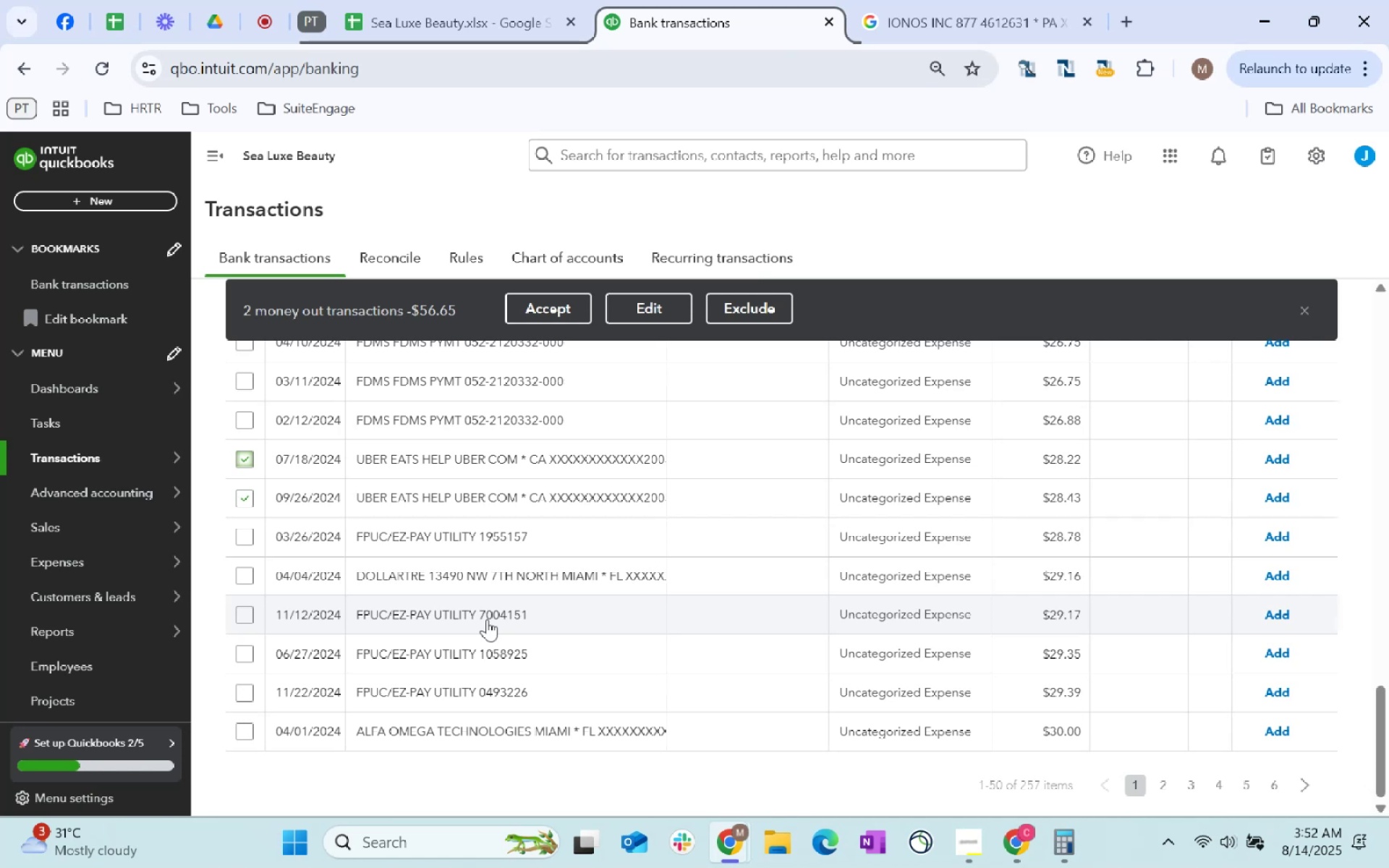 
scroll: coordinate [487, 619], scroll_direction: up, amount: 1.0
 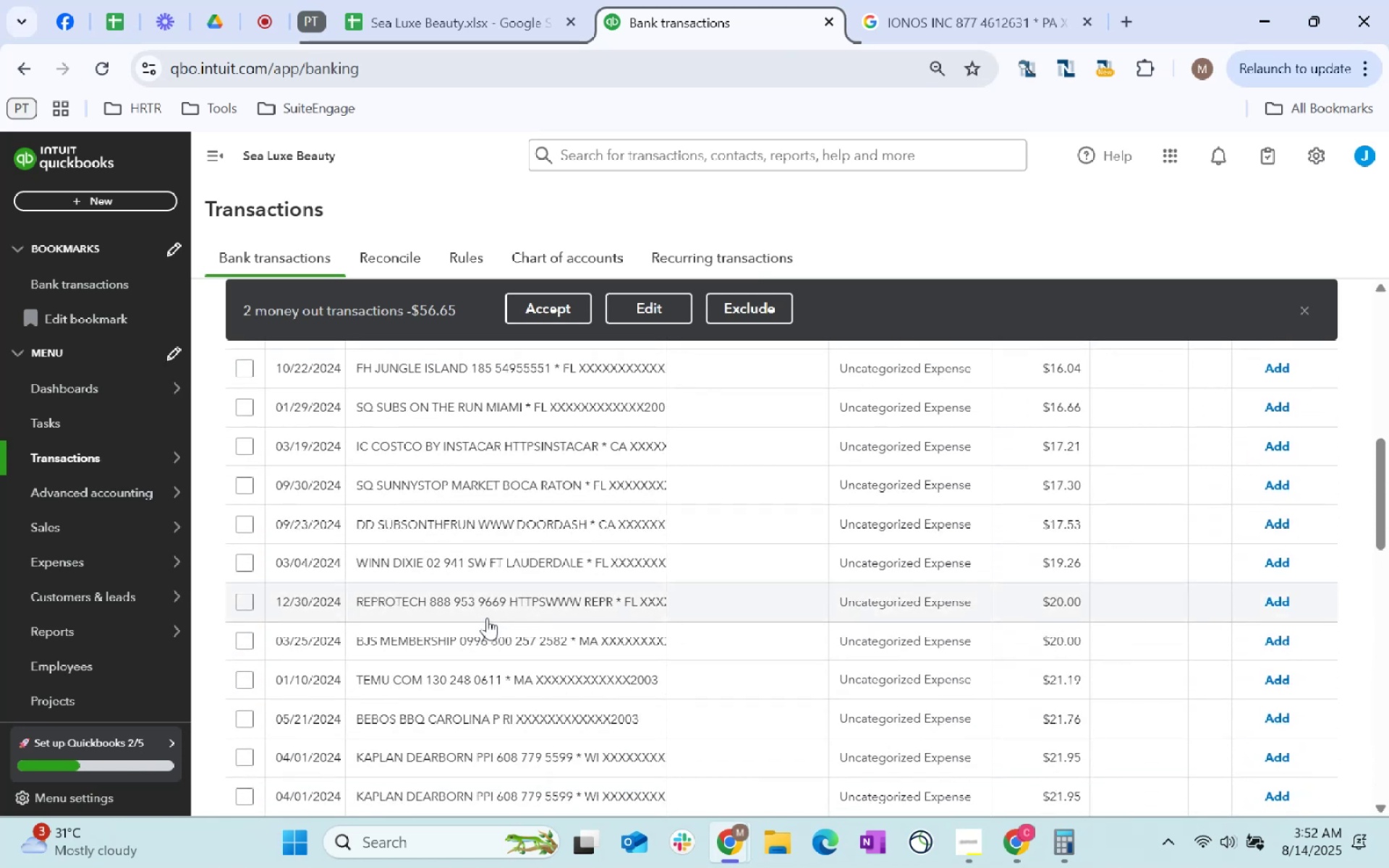 
scroll: coordinate [528, 579], scroll_direction: down, amount: 8.0
 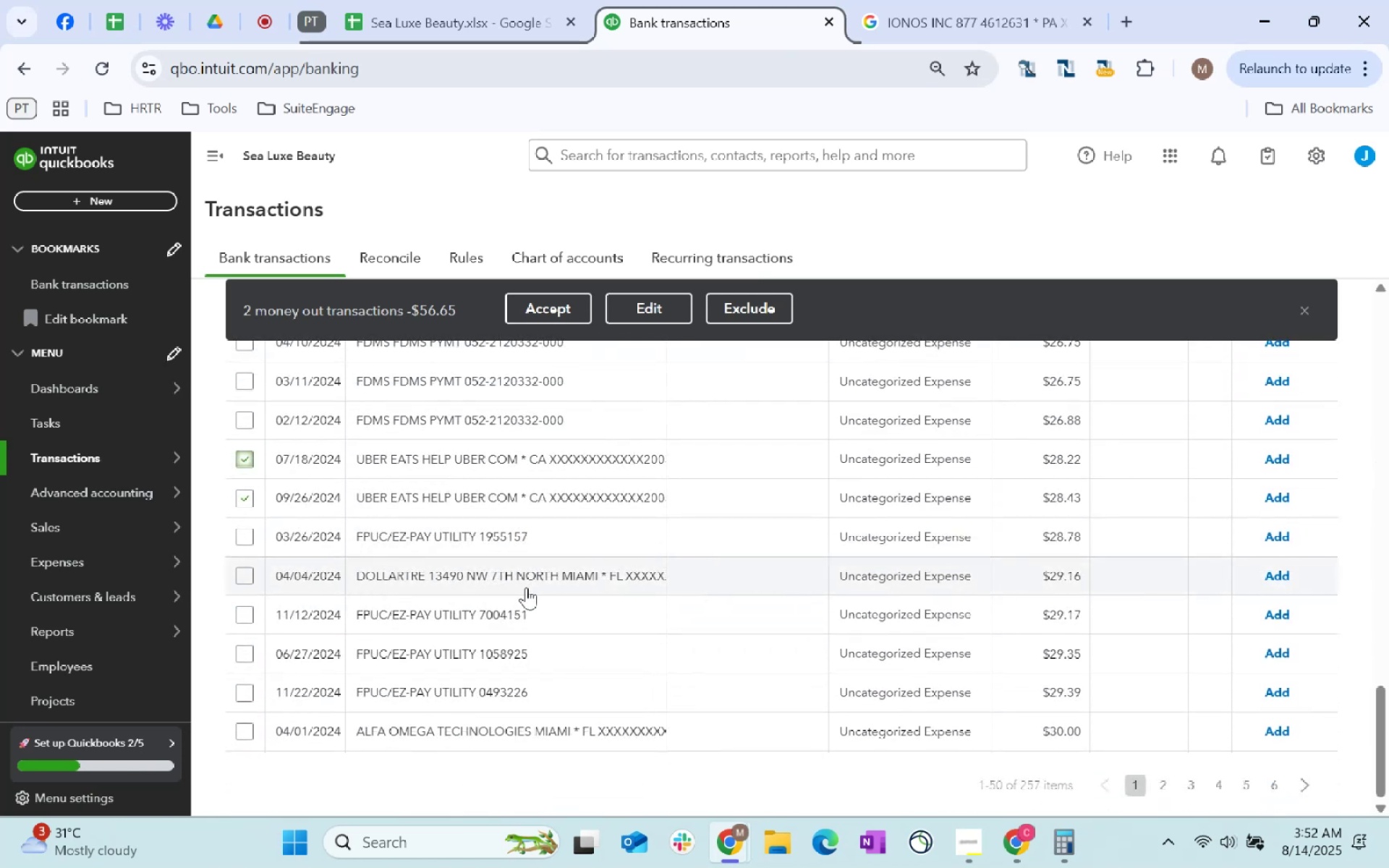 
scroll: coordinate [521, 592], scroll_direction: up, amount: 5.0
 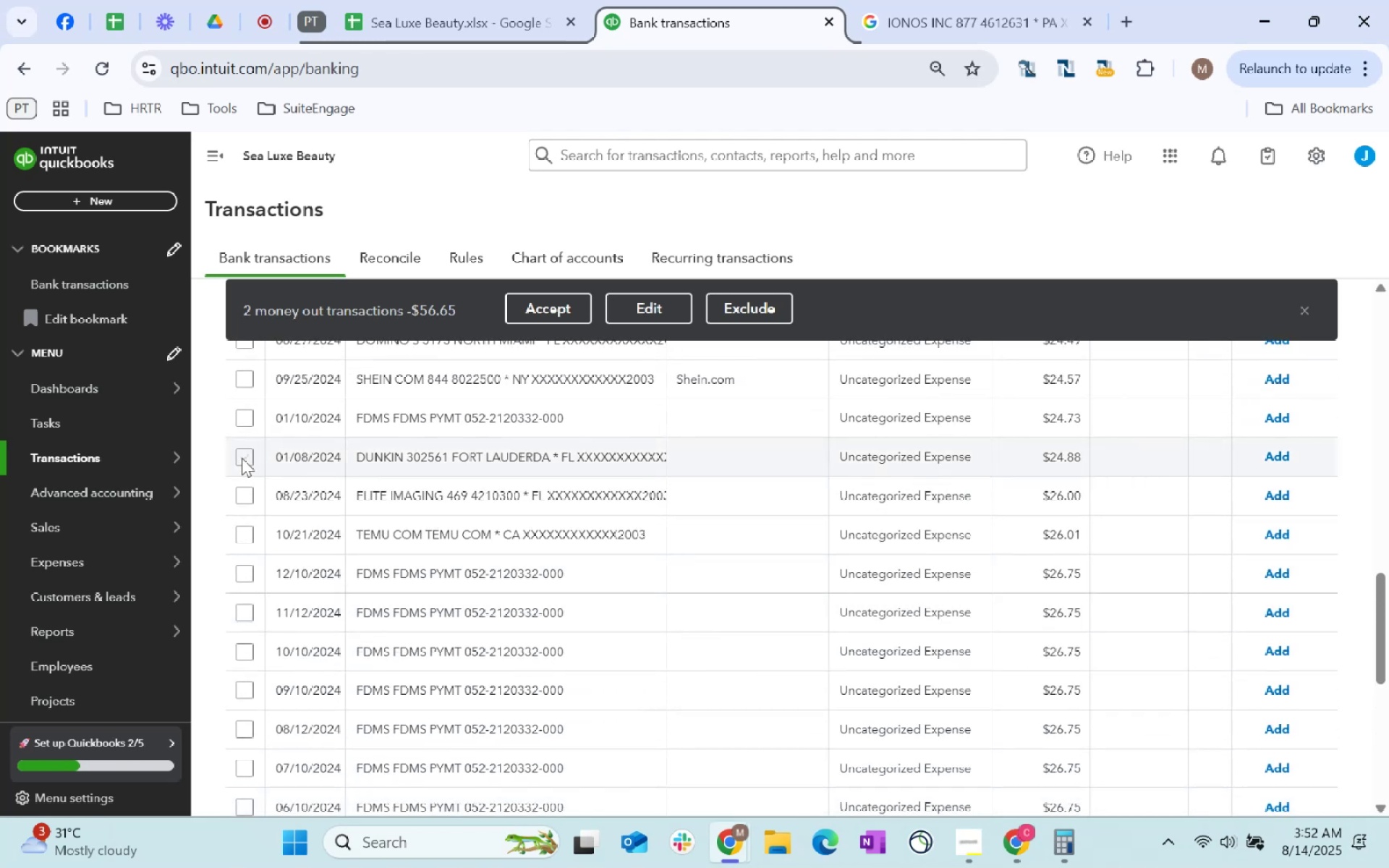 
left_click([240, 456])
 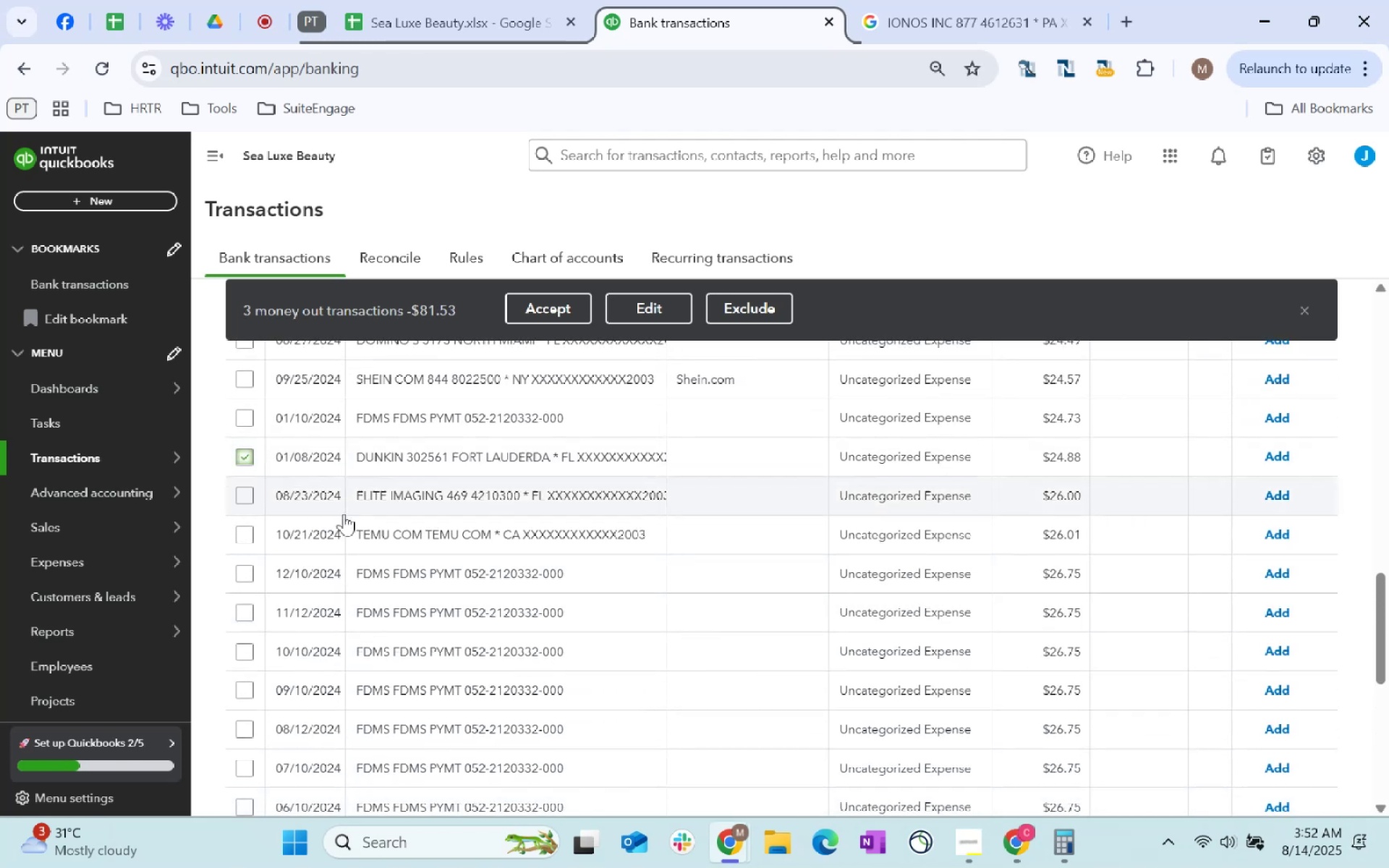 
scroll: coordinate [431, 603], scroll_direction: up, amount: 2.0
 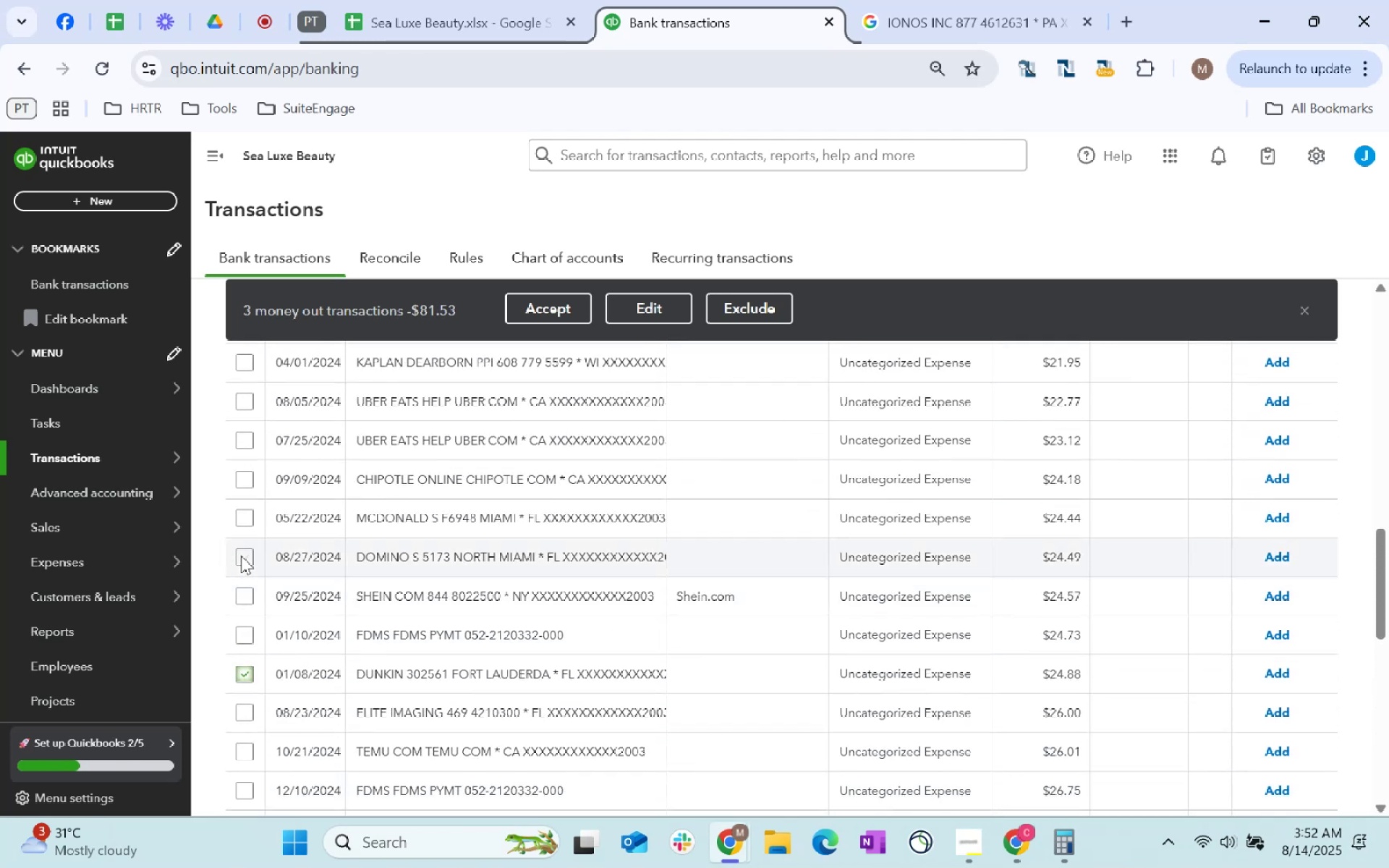 
left_click([242, 557])
 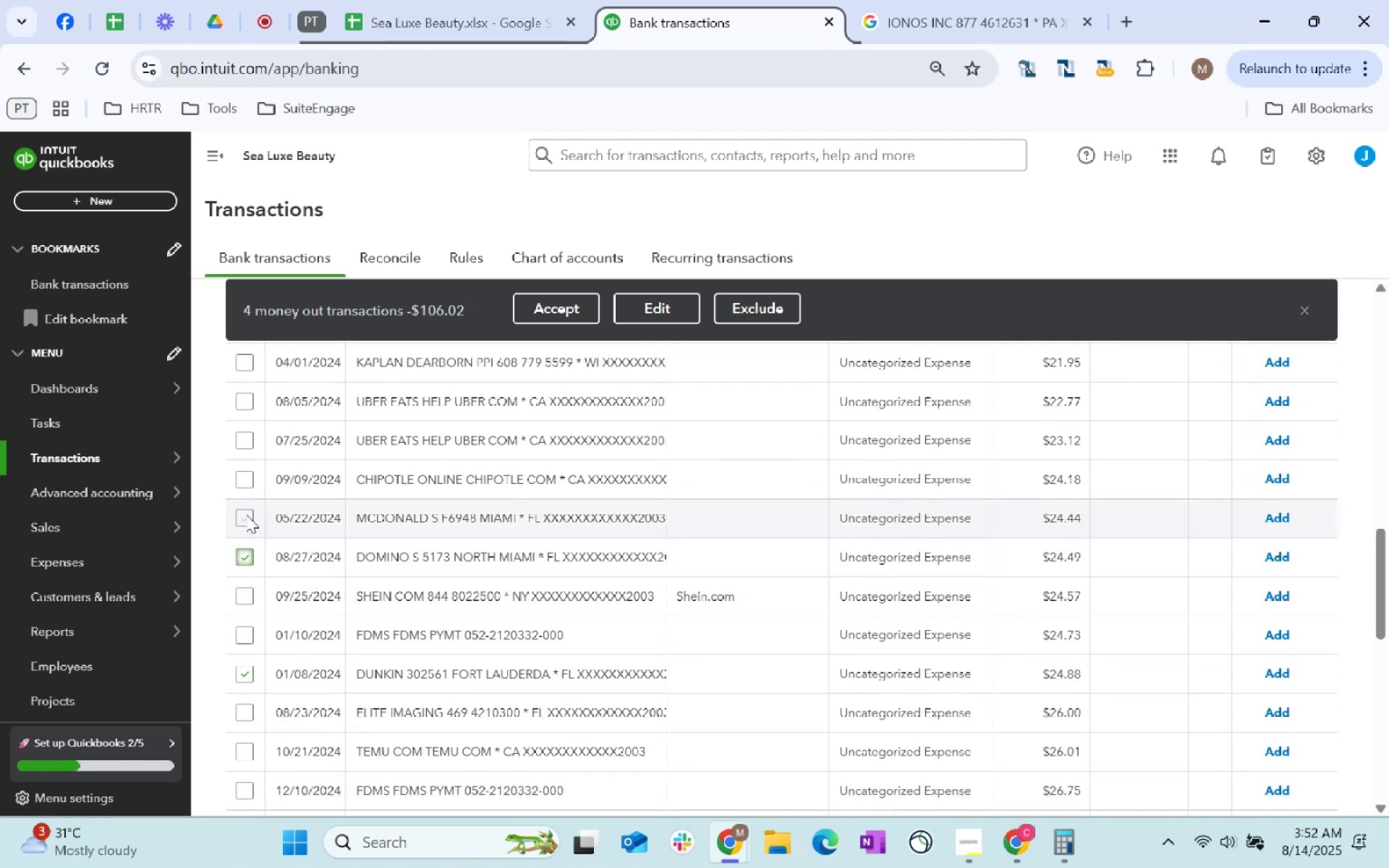 
left_click([246, 514])
 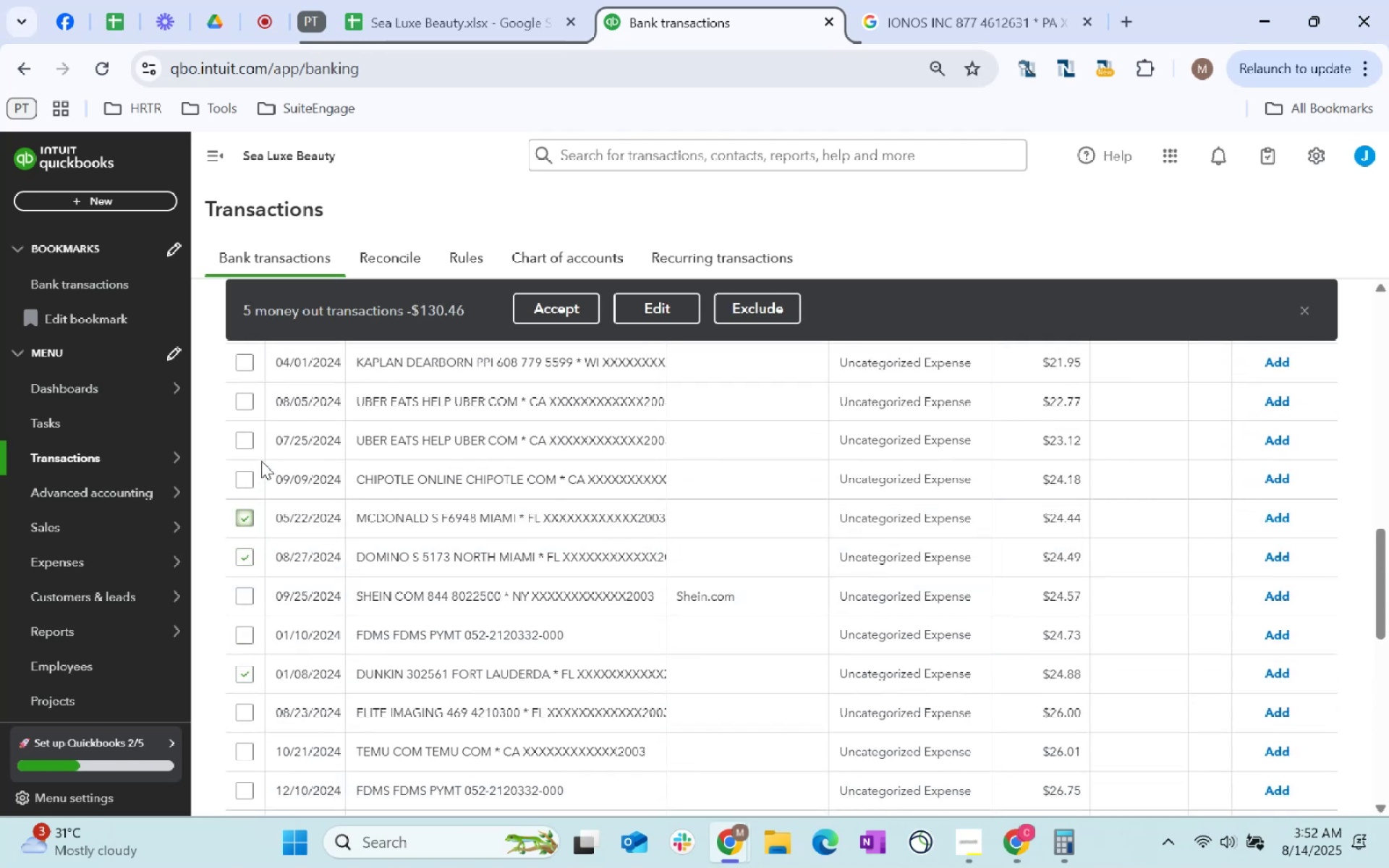 
left_click([244, 447])
 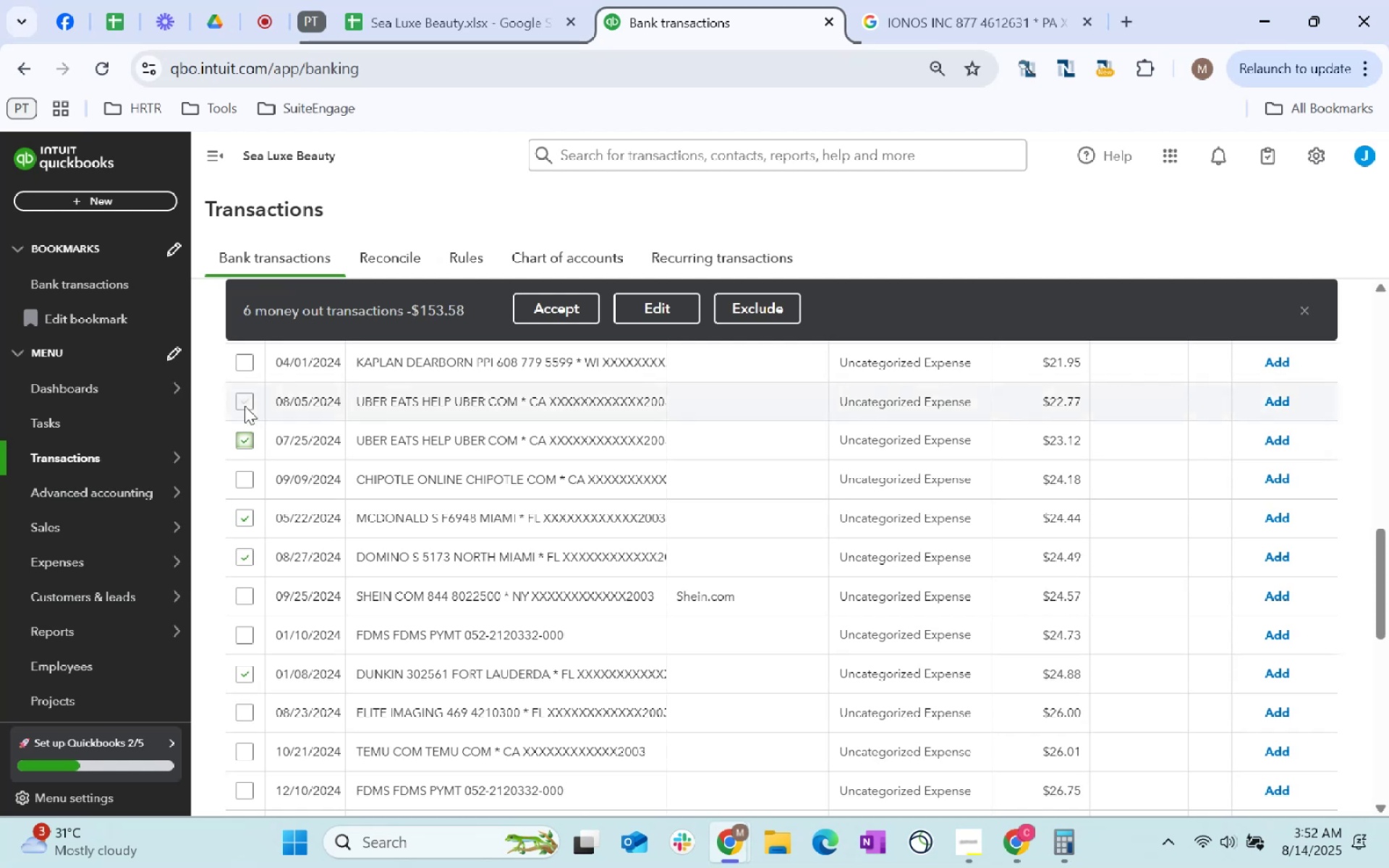 
left_click([247, 403])
 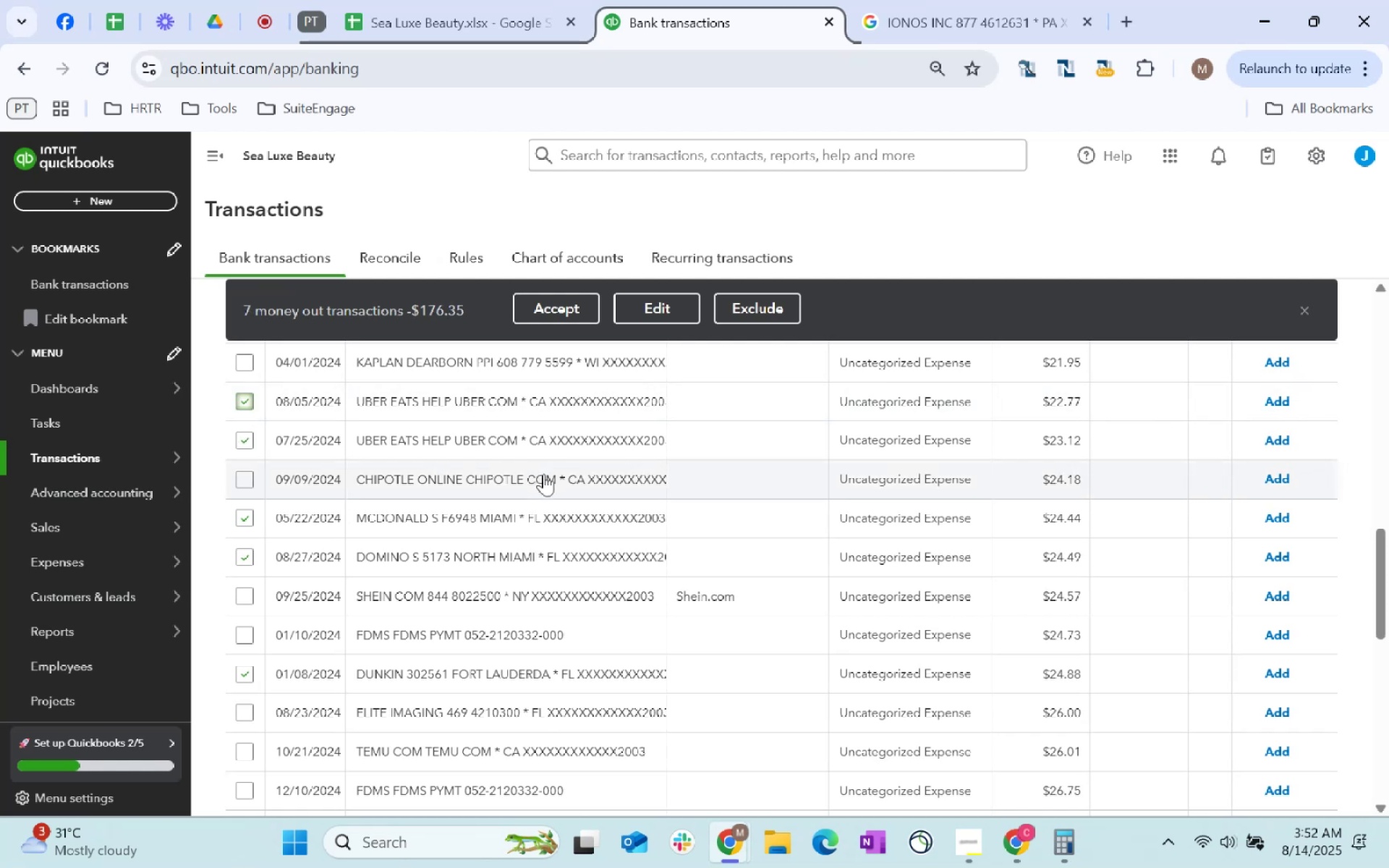 
scroll: coordinate [543, 474], scroll_direction: up, amount: 1.0
 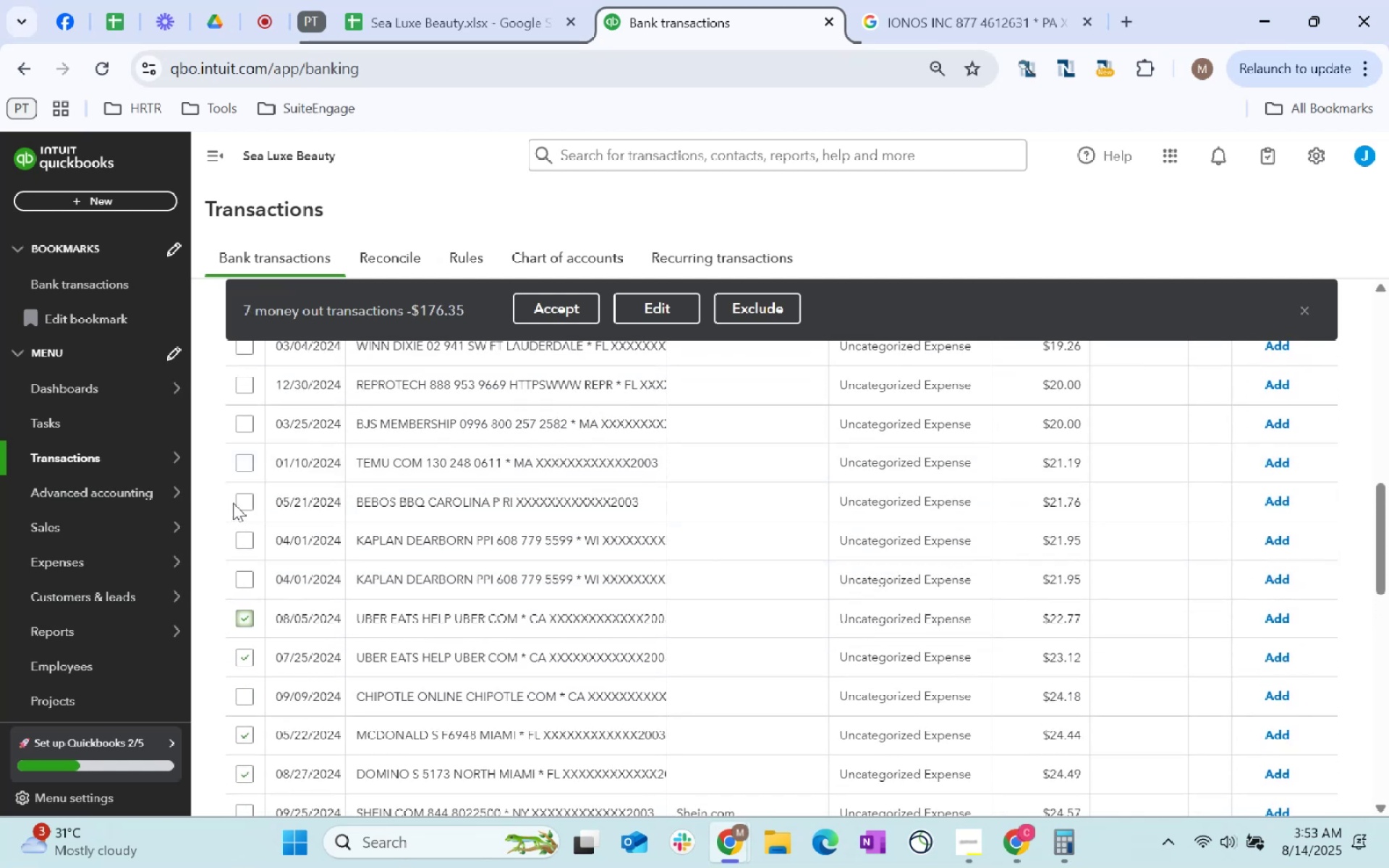 
left_click([247, 506])
 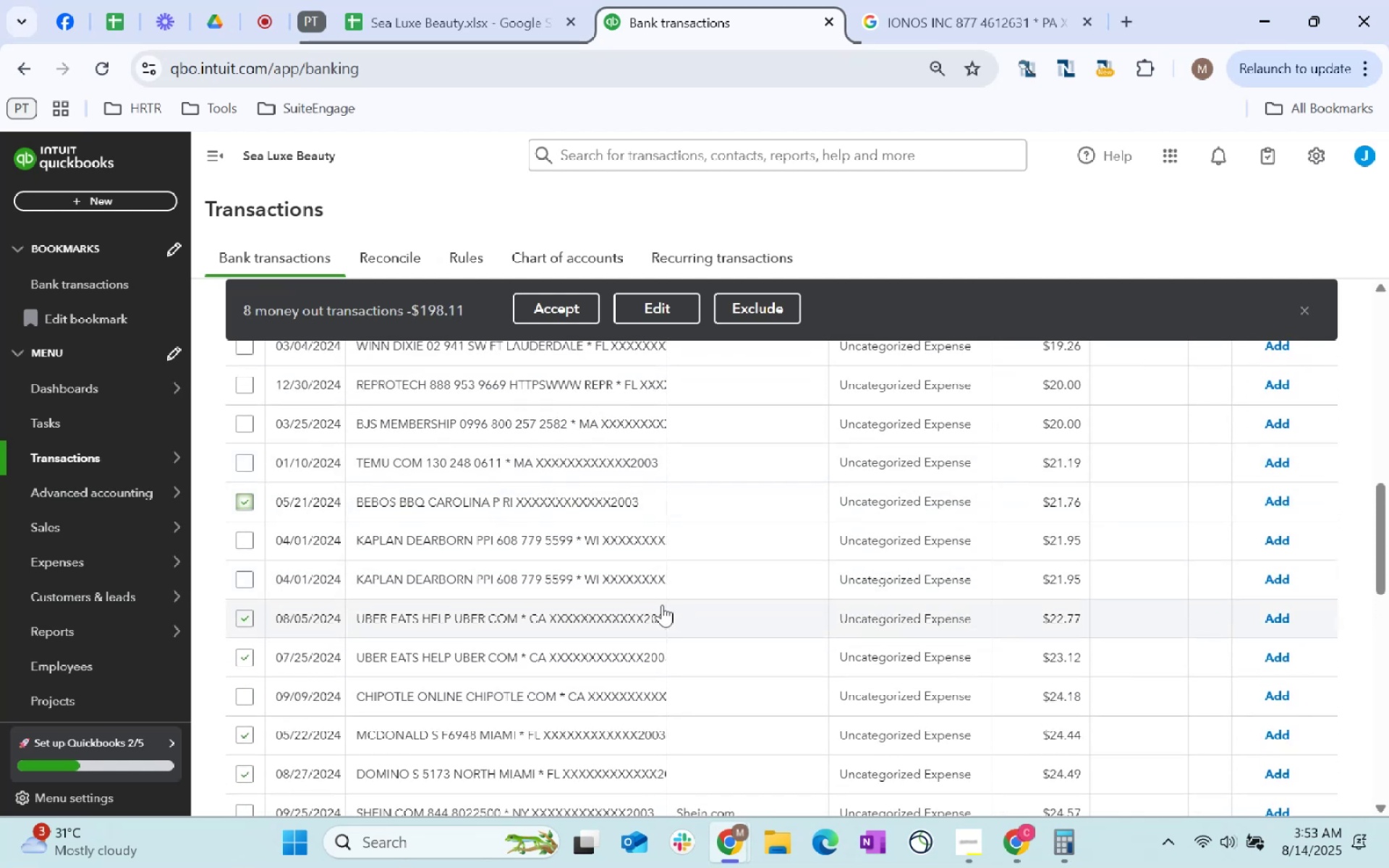 
scroll: coordinate [564, 637], scroll_direction: up, amount: 7.0
 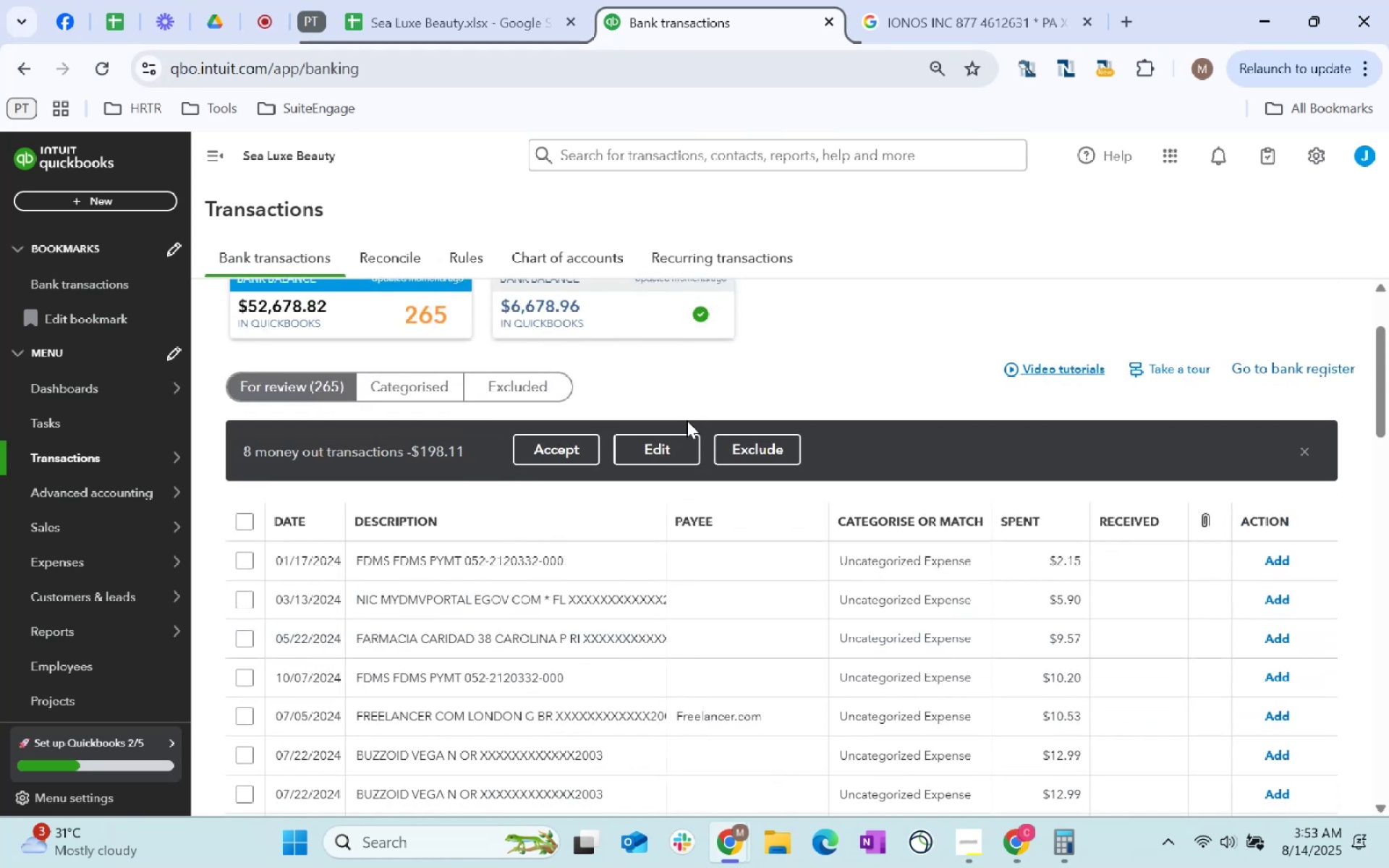 
left_click([662, 443])
 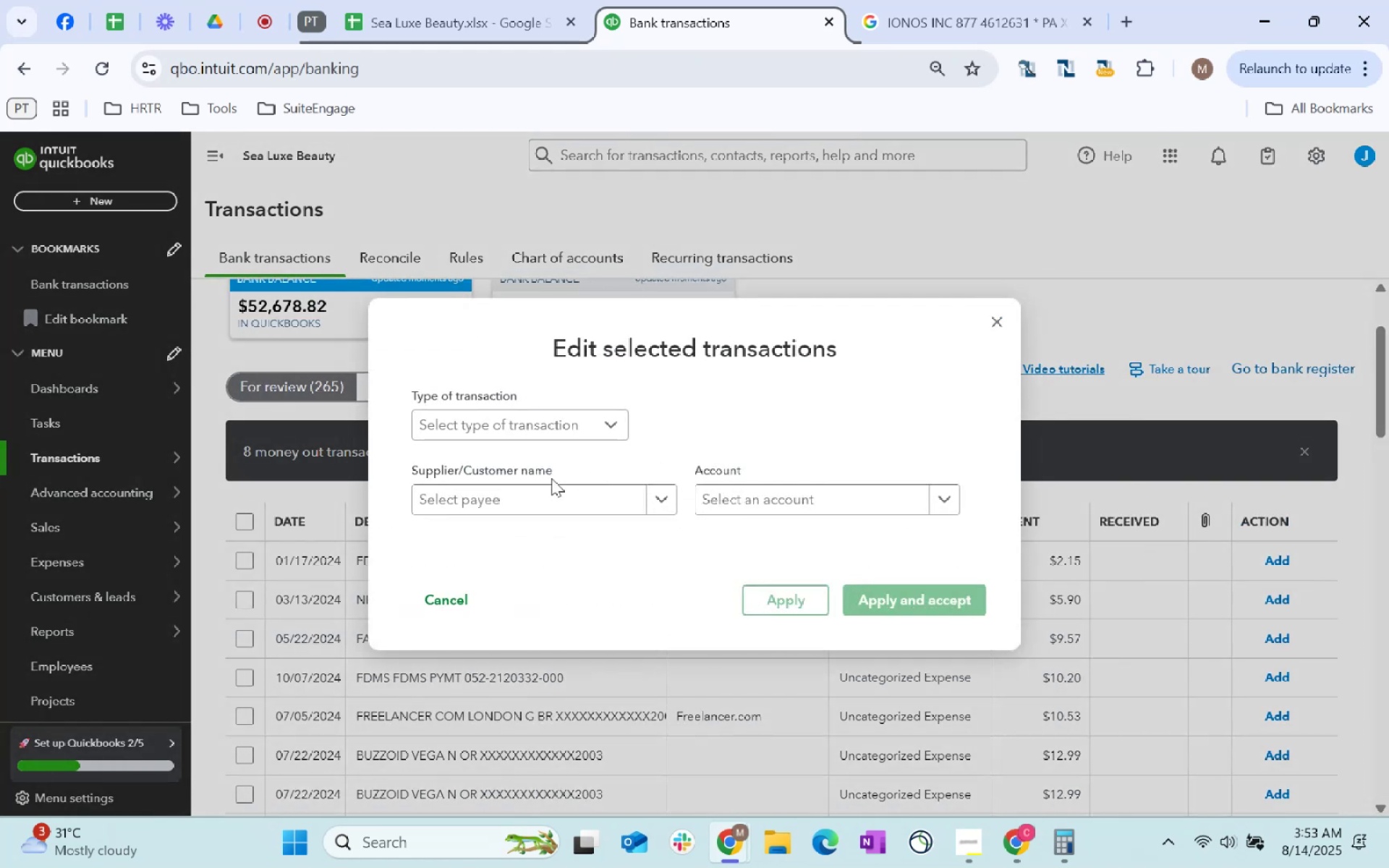 
left_click([535, 488])
 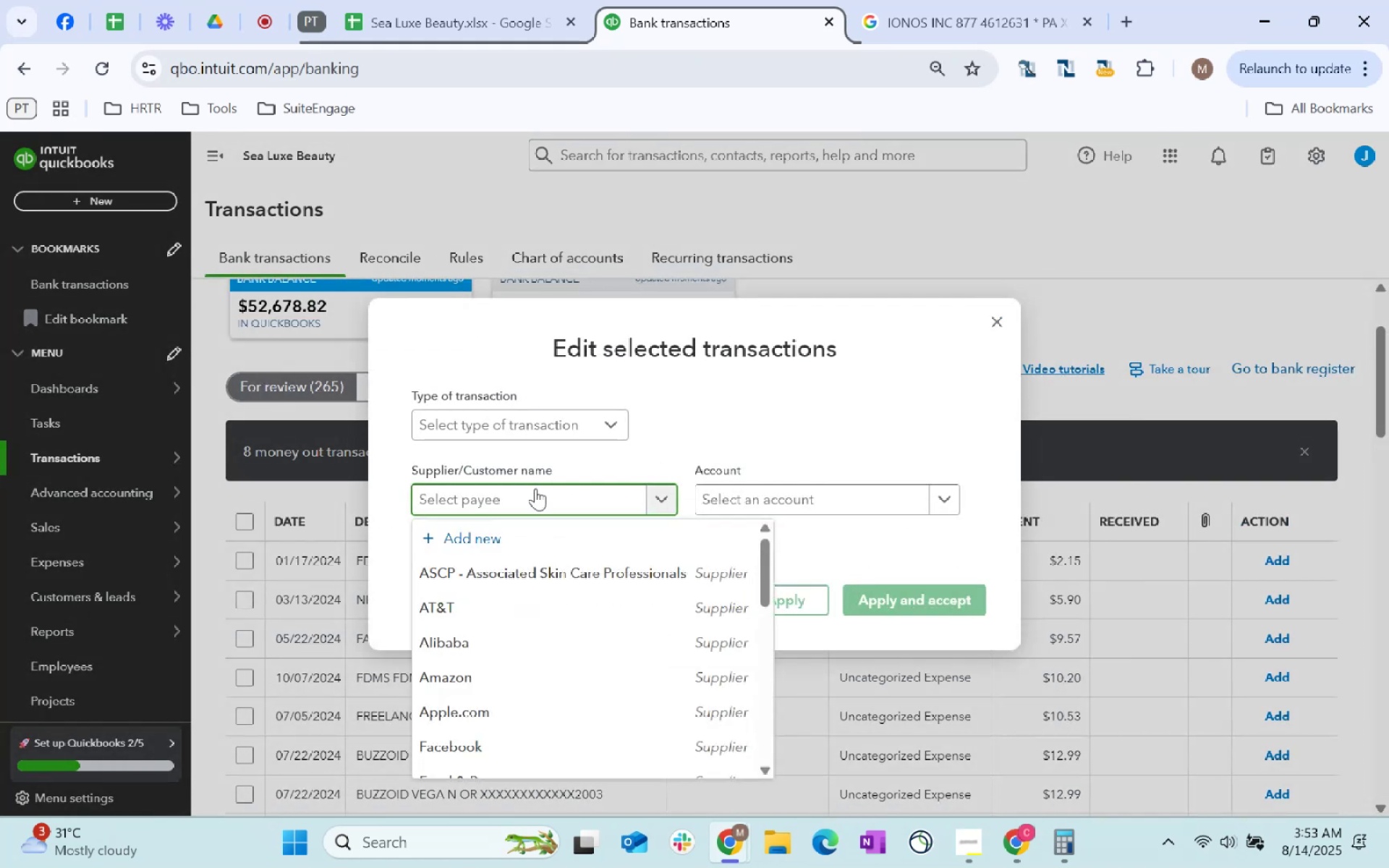 
type(resta)
key(Backspace)
key(Backspace)
key(Backspace)
key(Backspace)
key(Backspace)
key(Backspace)
key(Backspace)
key(Backspace)
type(food)
key(Tab)
type(meals)
 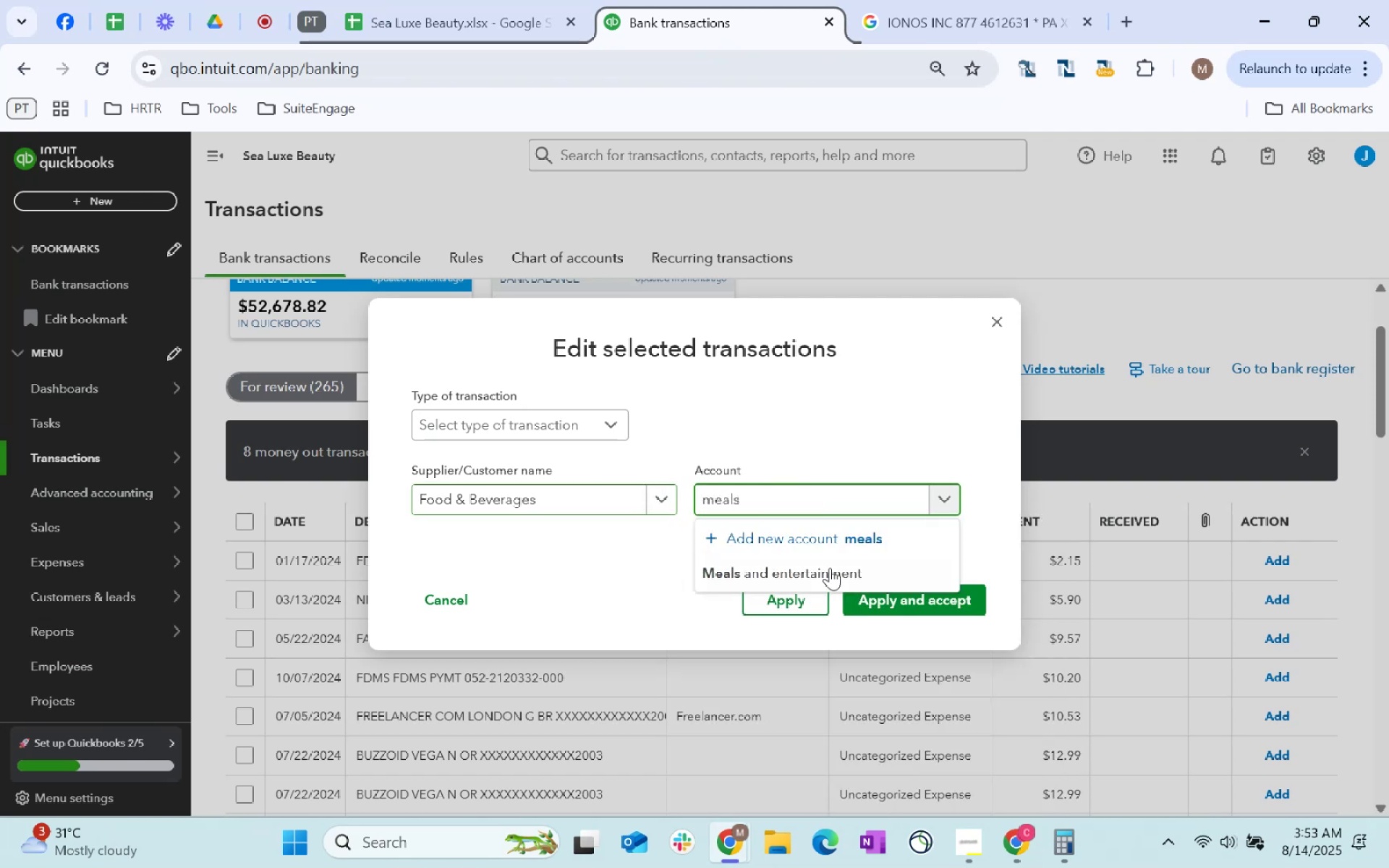 
left_click([837, 568])
 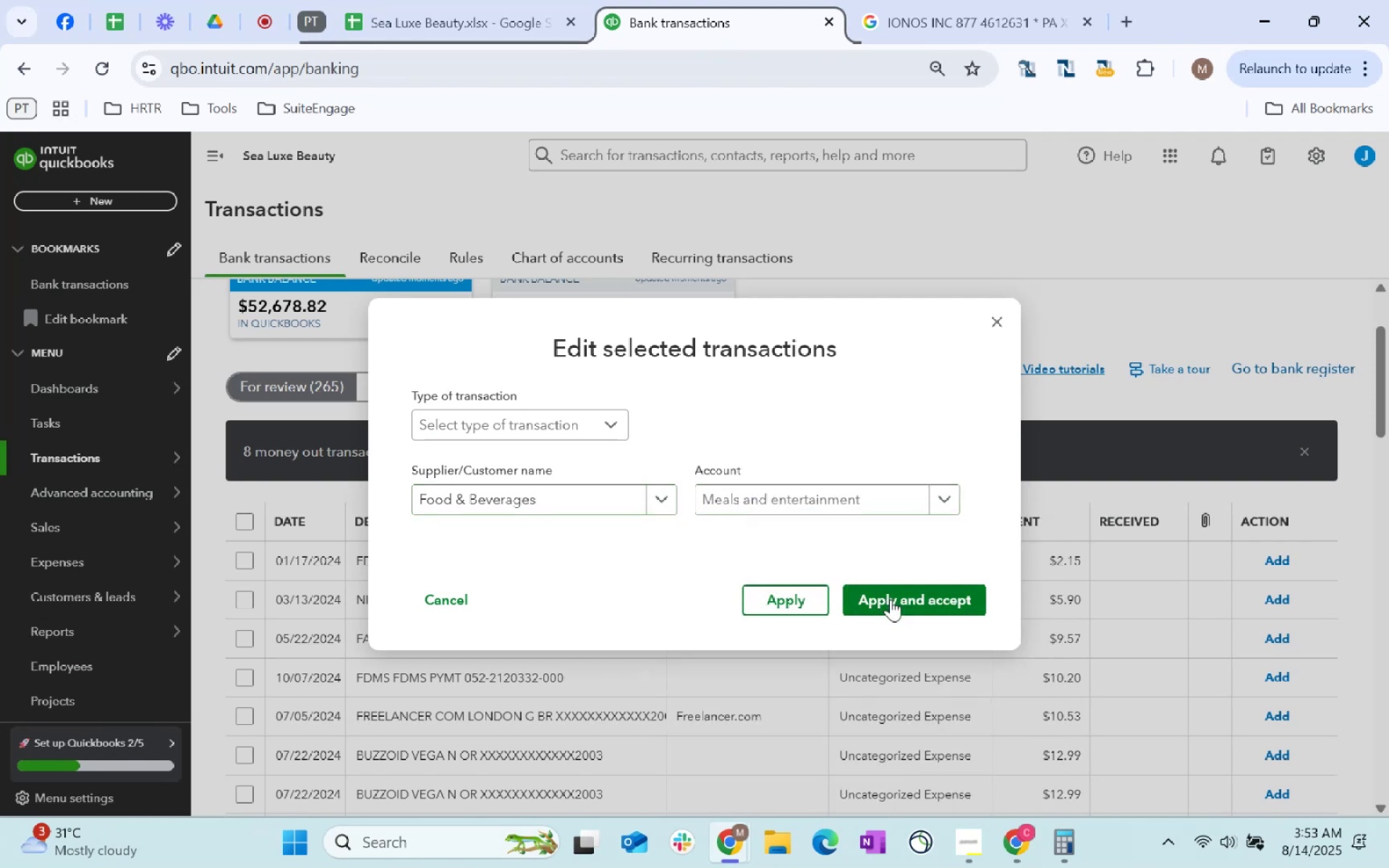 
left_click([893, 600])
 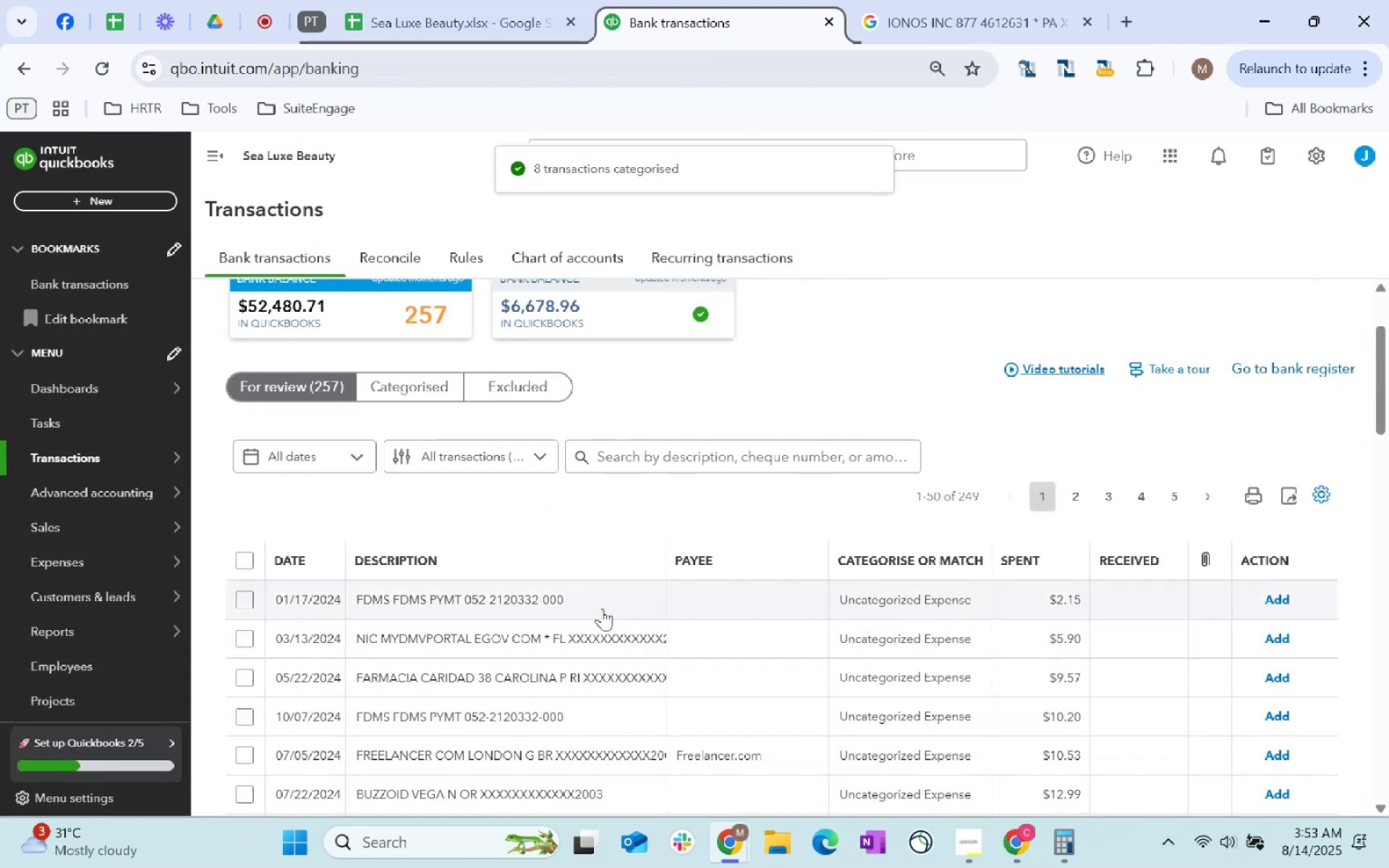 
wait(5.66)
 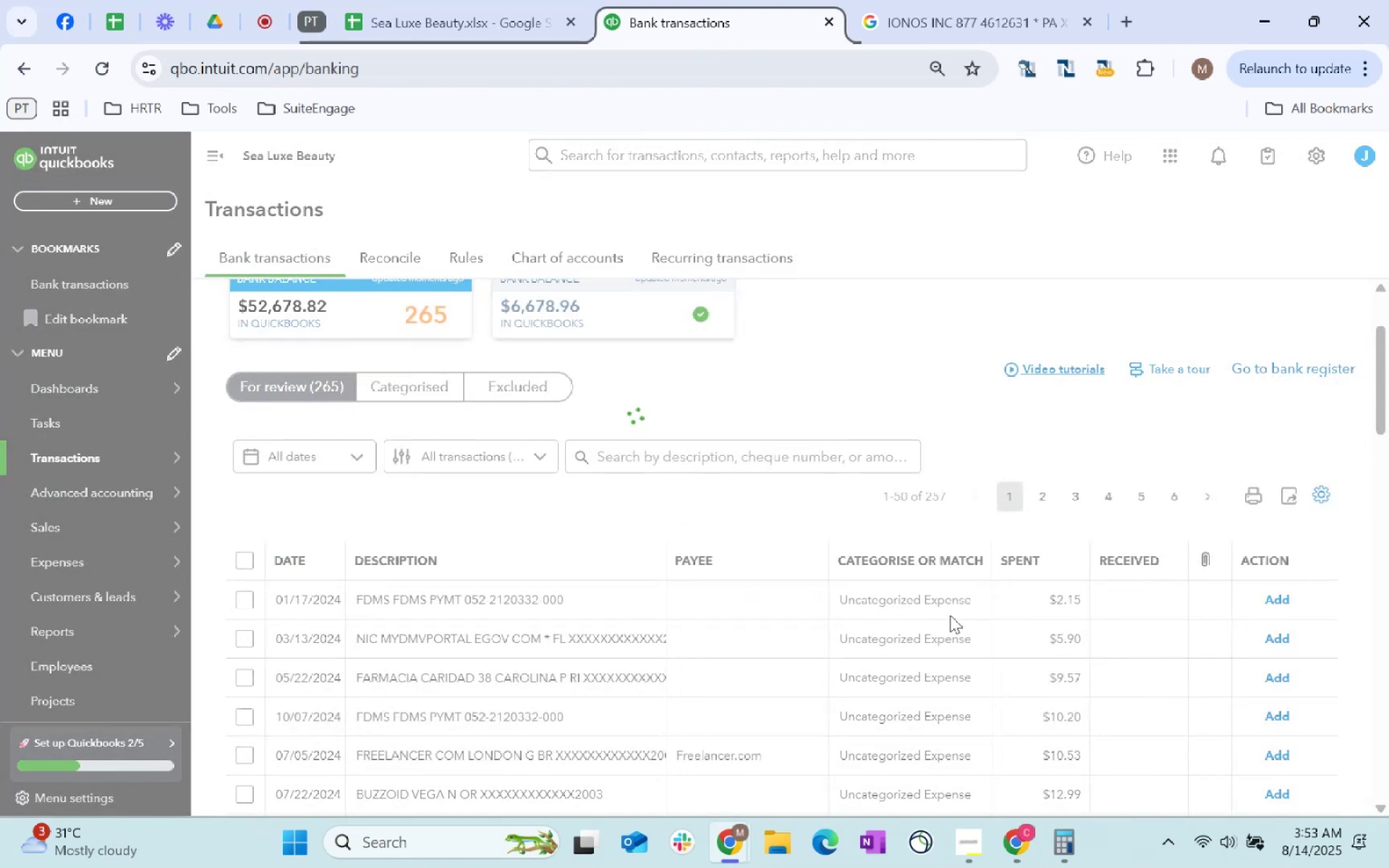 
key(Control+C)
 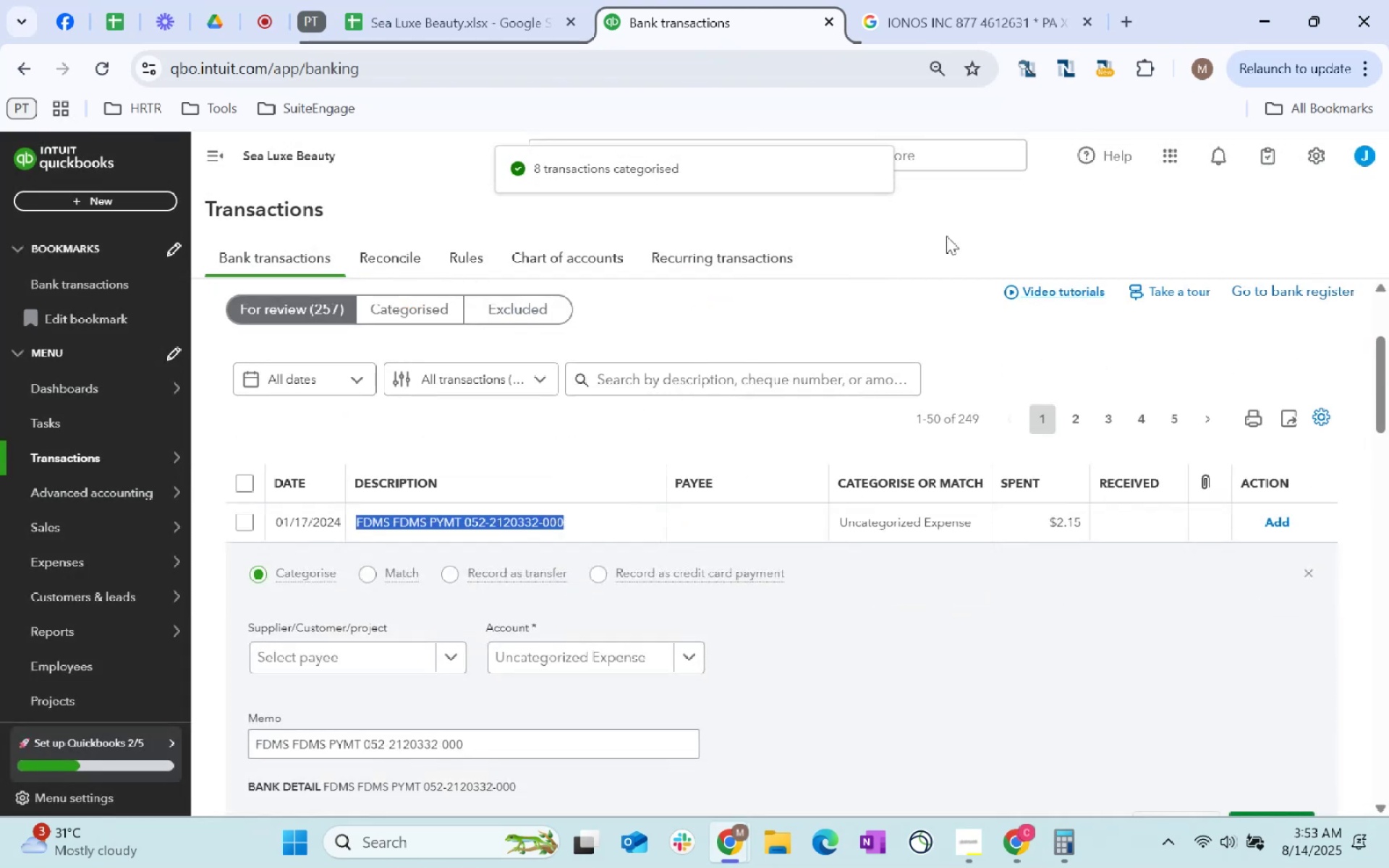 
key(Control+C)
 